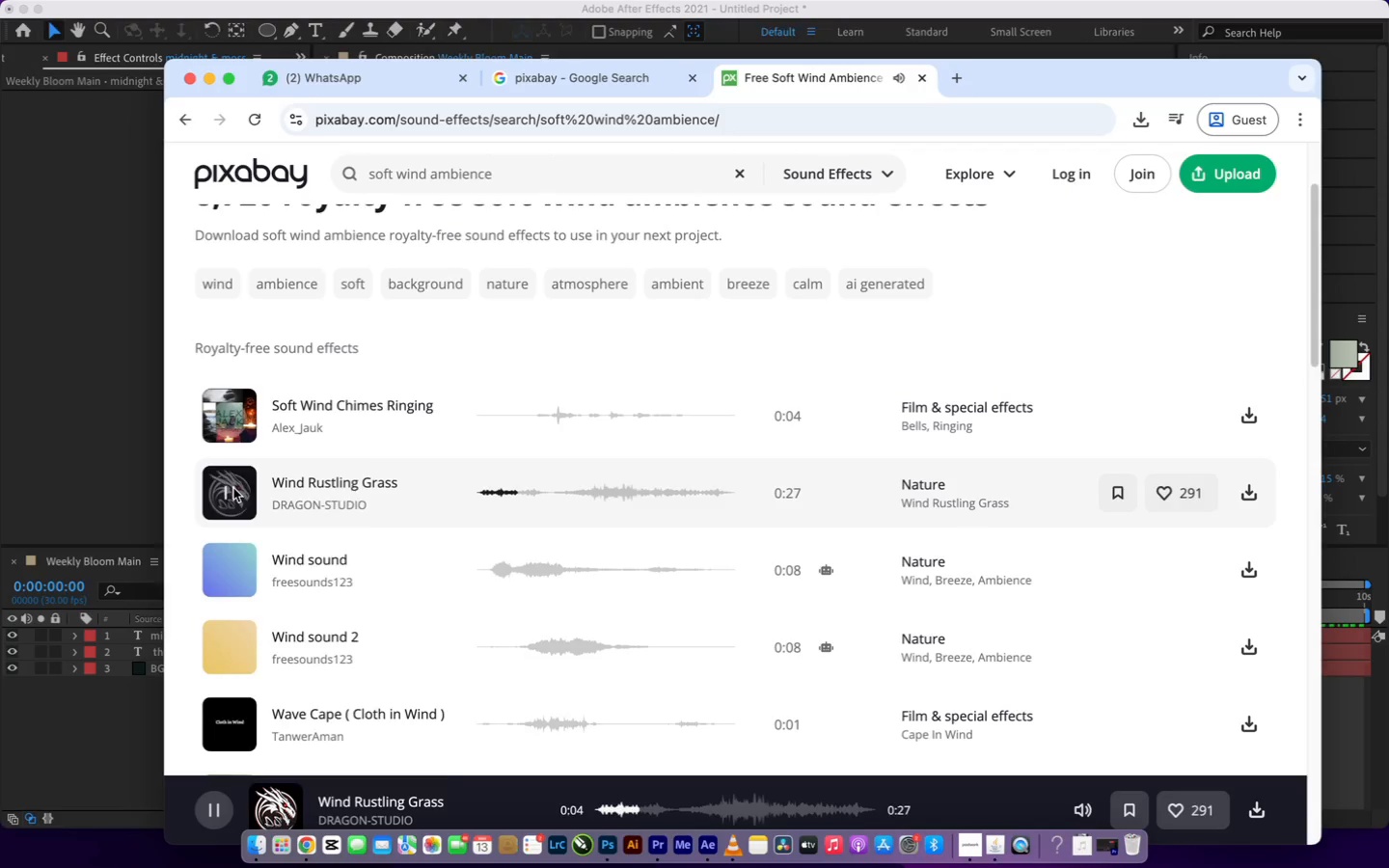 
wait(10.04)
 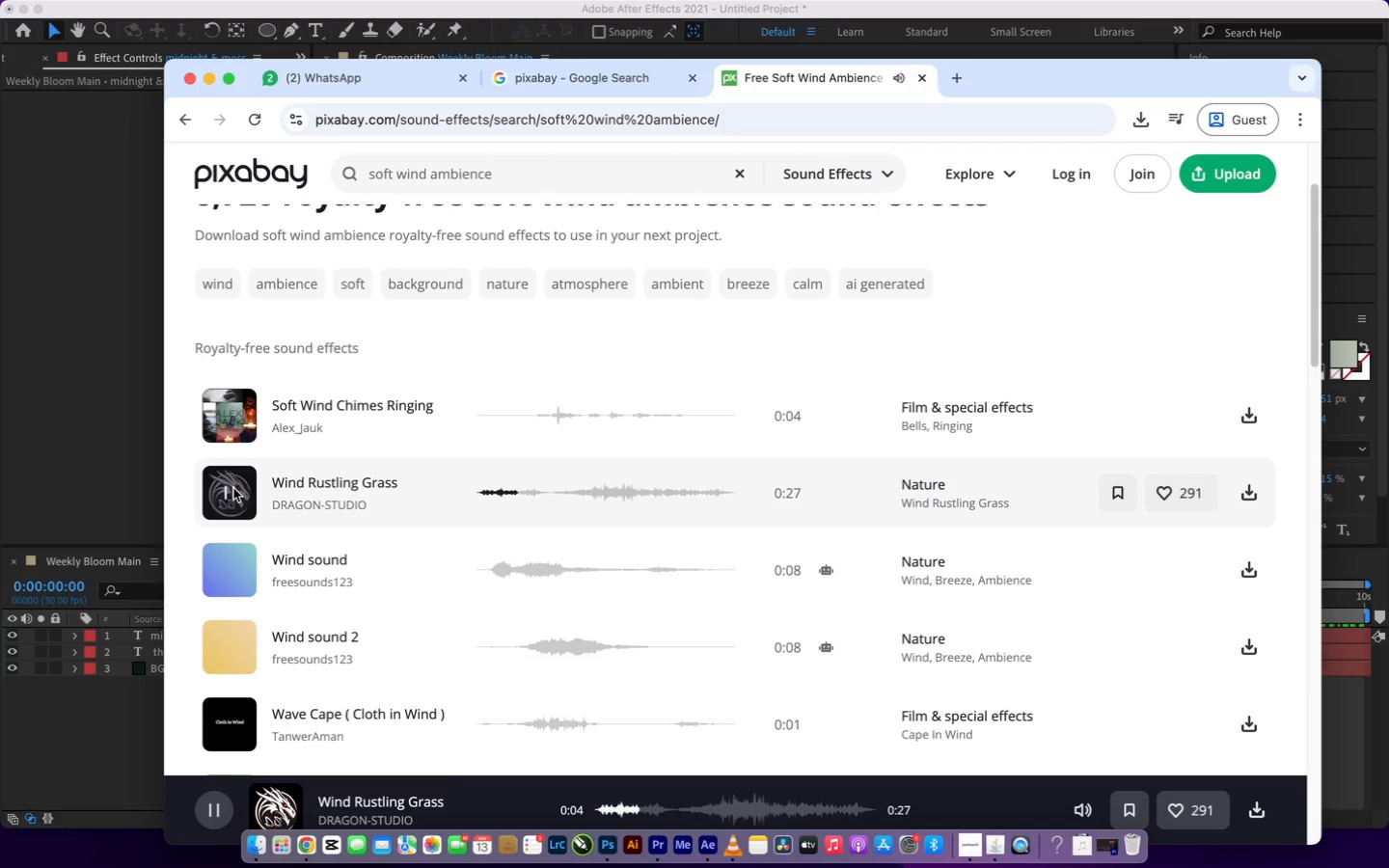 
left_click([222, 495])
 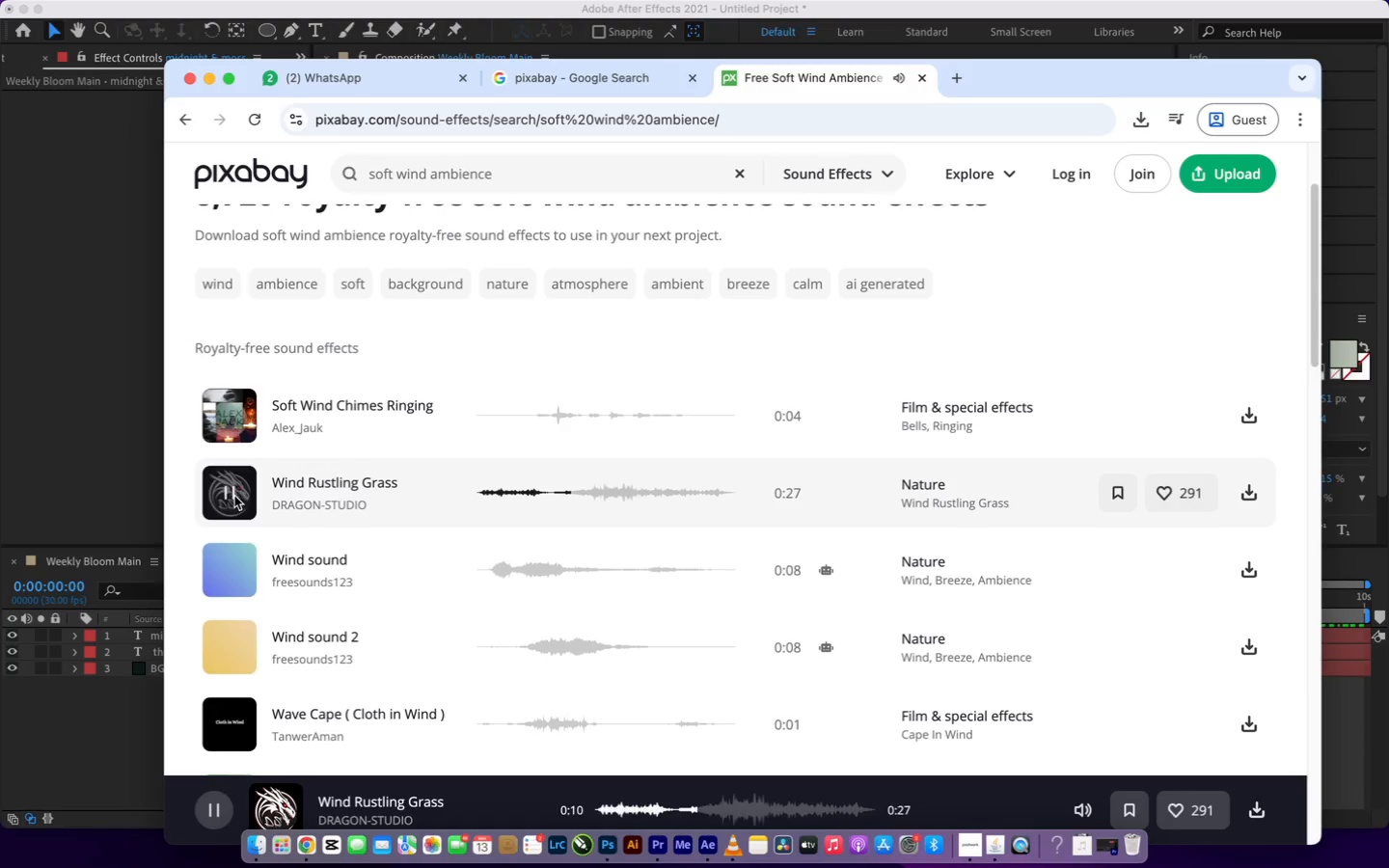 
left_click([232, 494])
 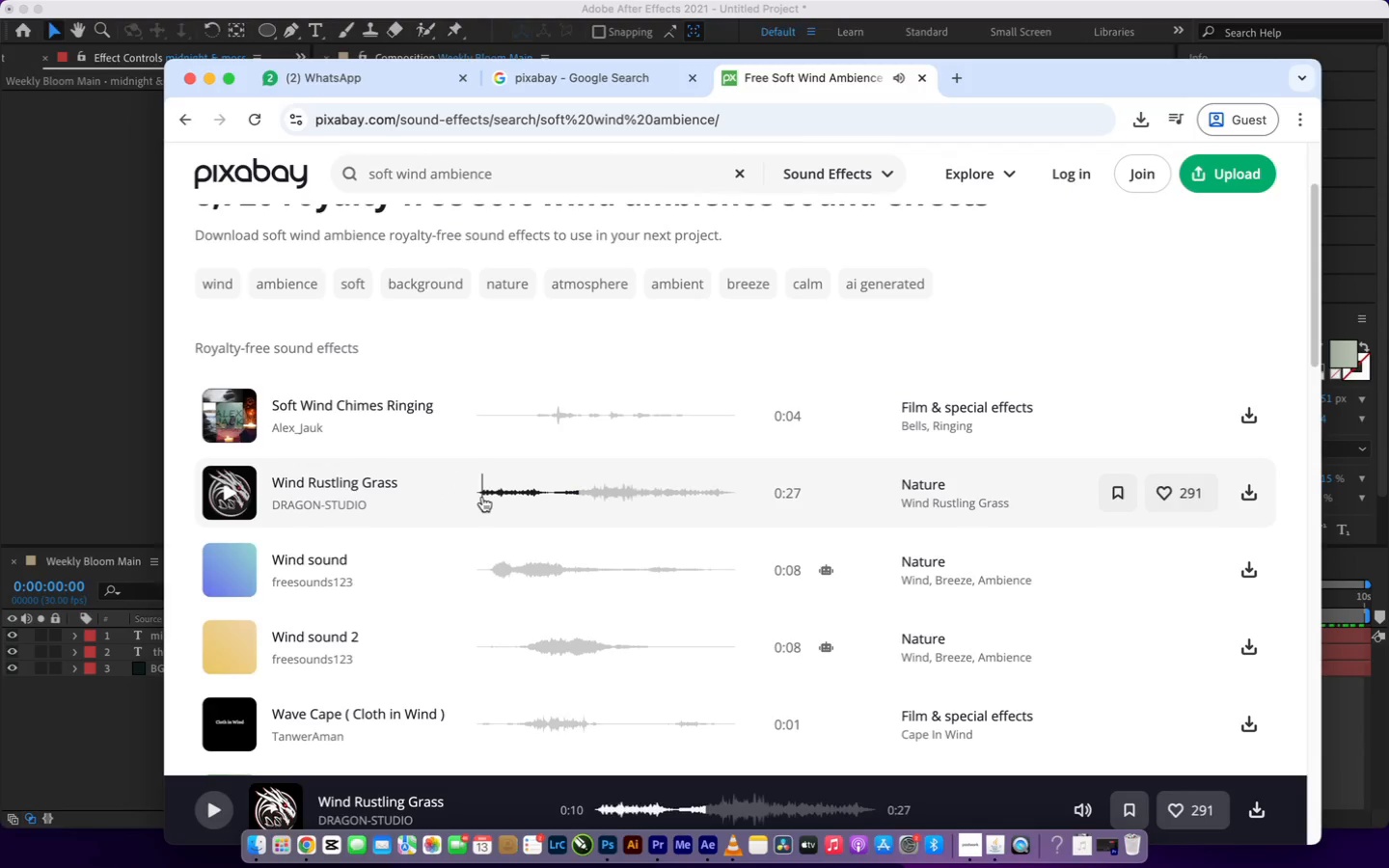 
left_click([480, 495])
 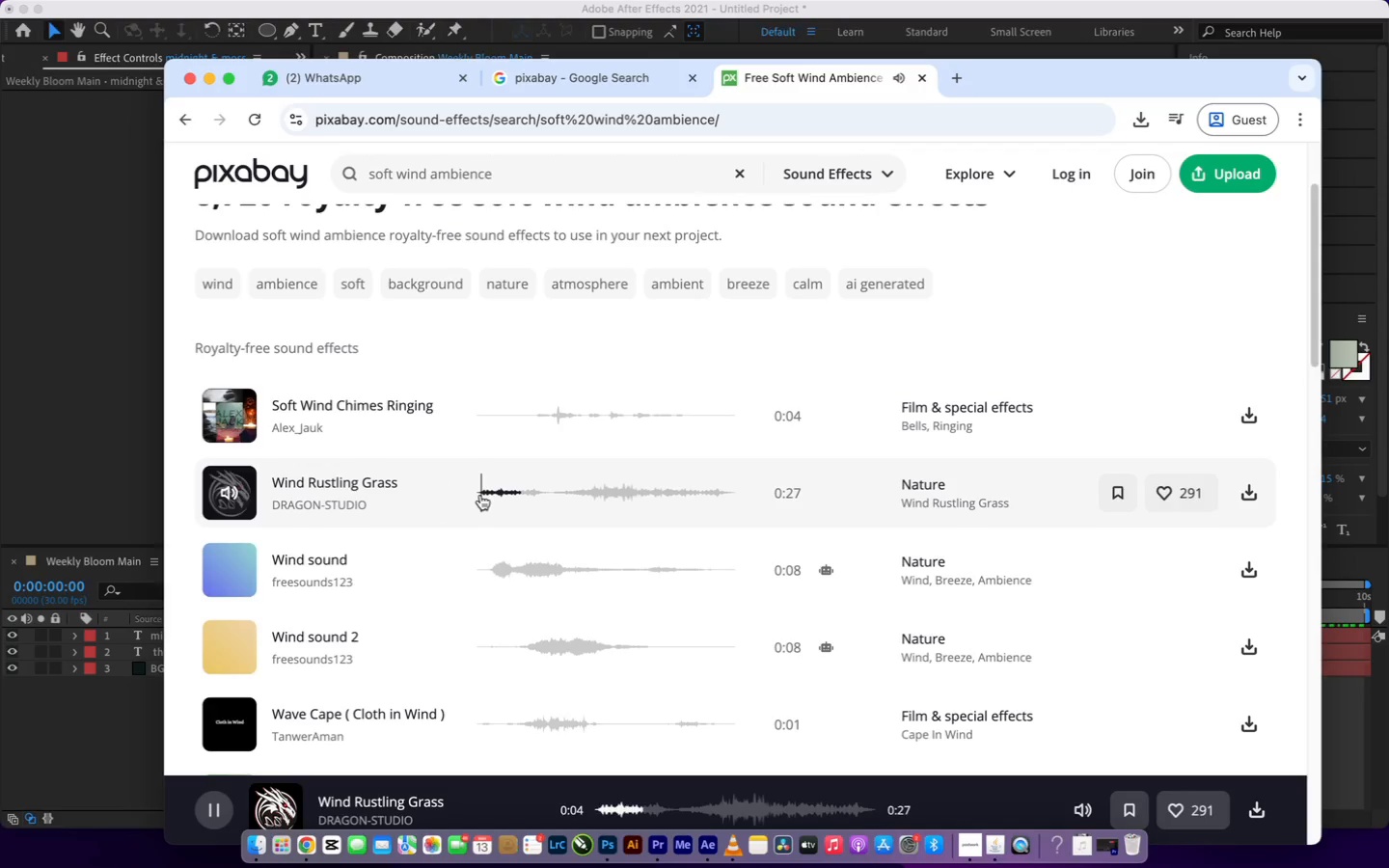 
wait(6.63)
 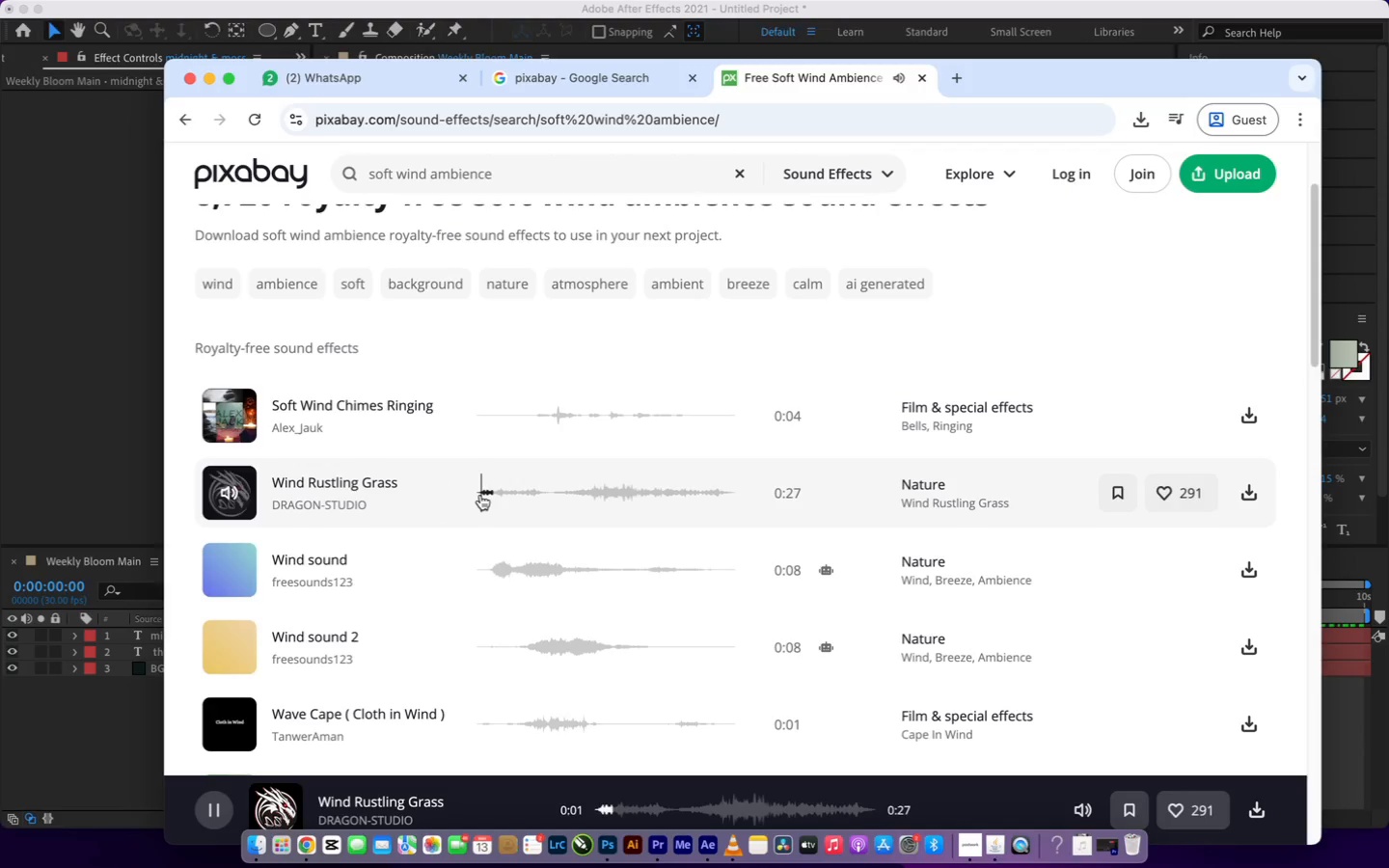 
left_click([237, 492])
 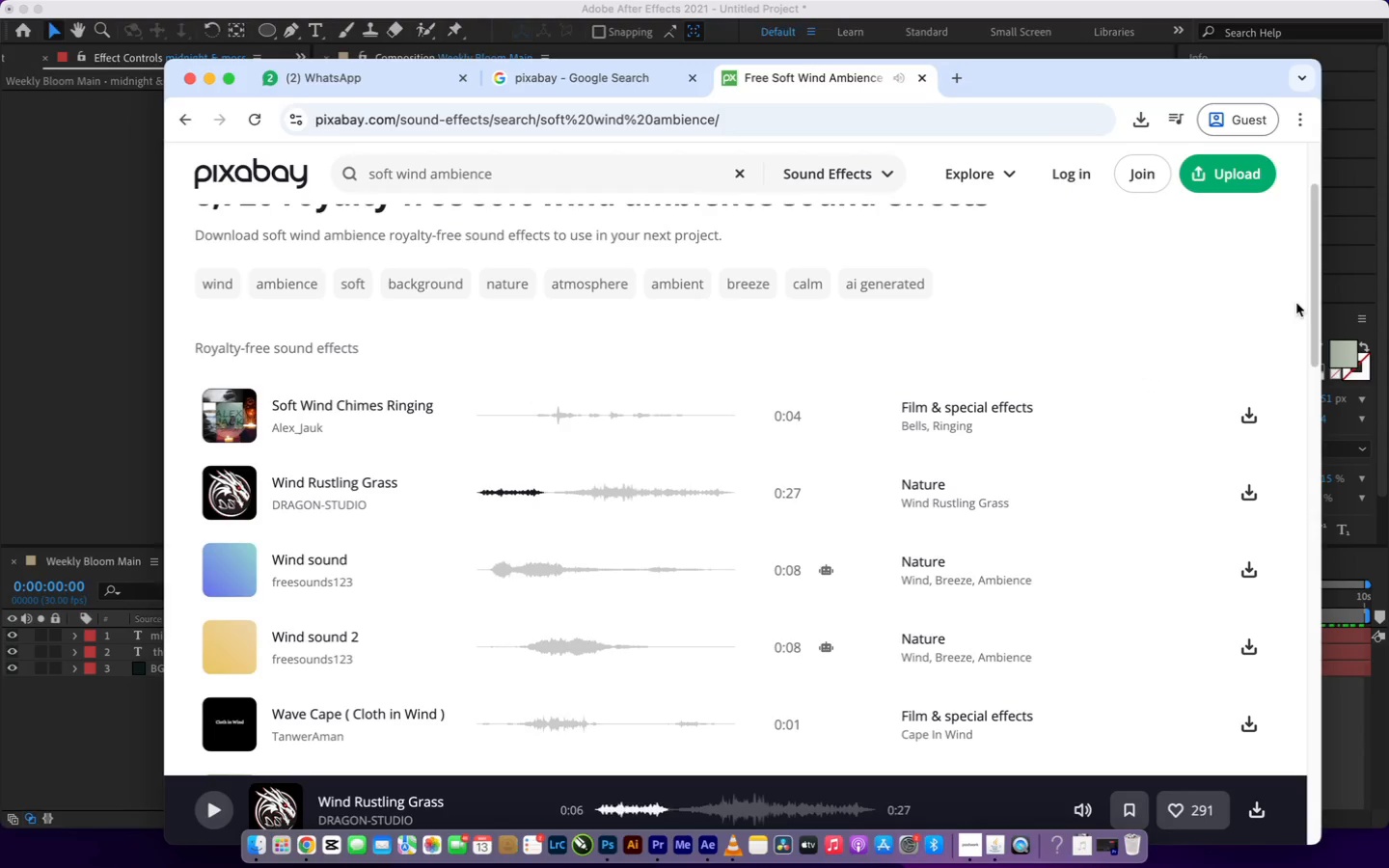 
left_click_drag(start_coordinate=[1314, 309], to_coordinate=[1388, 800])
 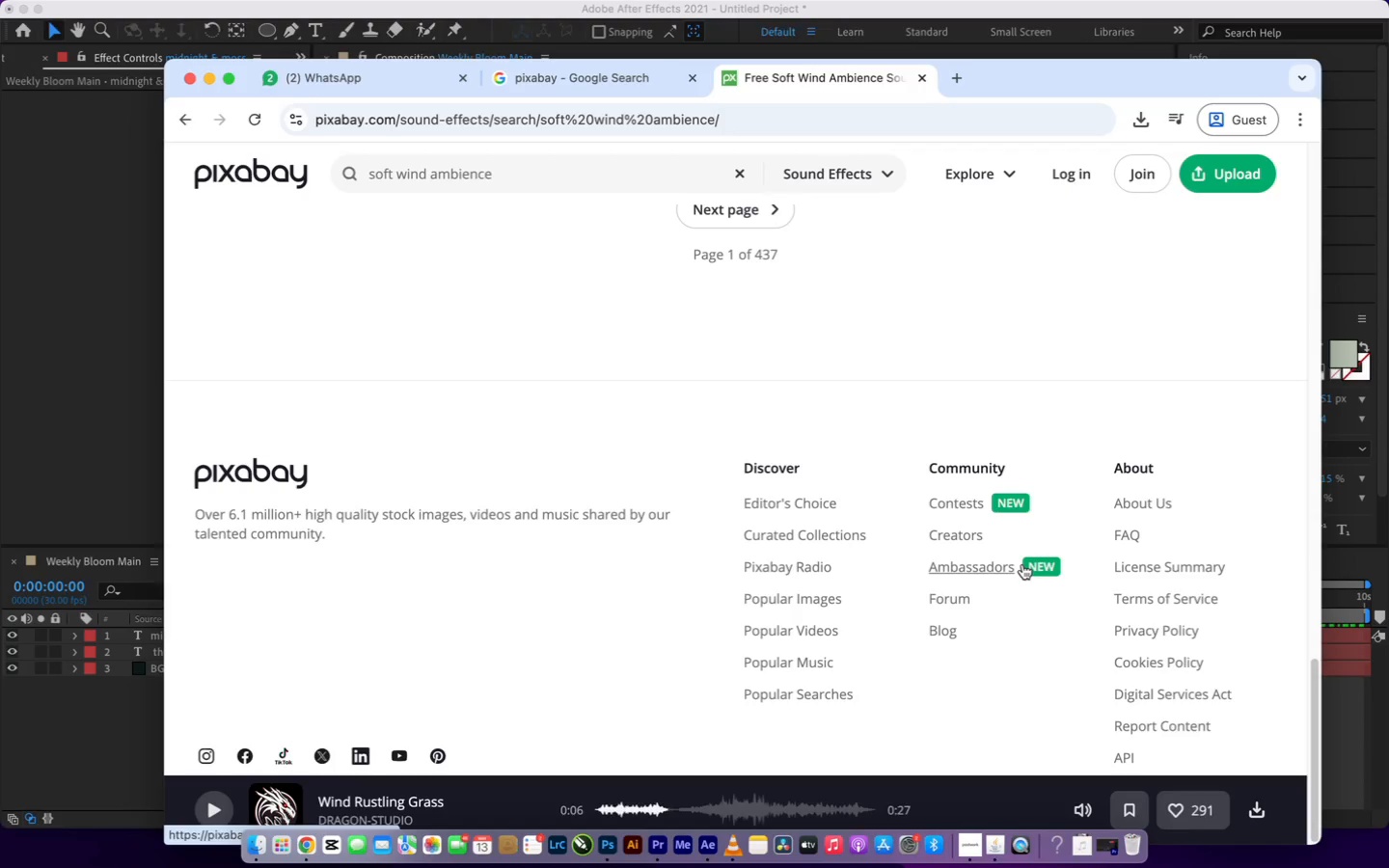 
wait(13.68)
 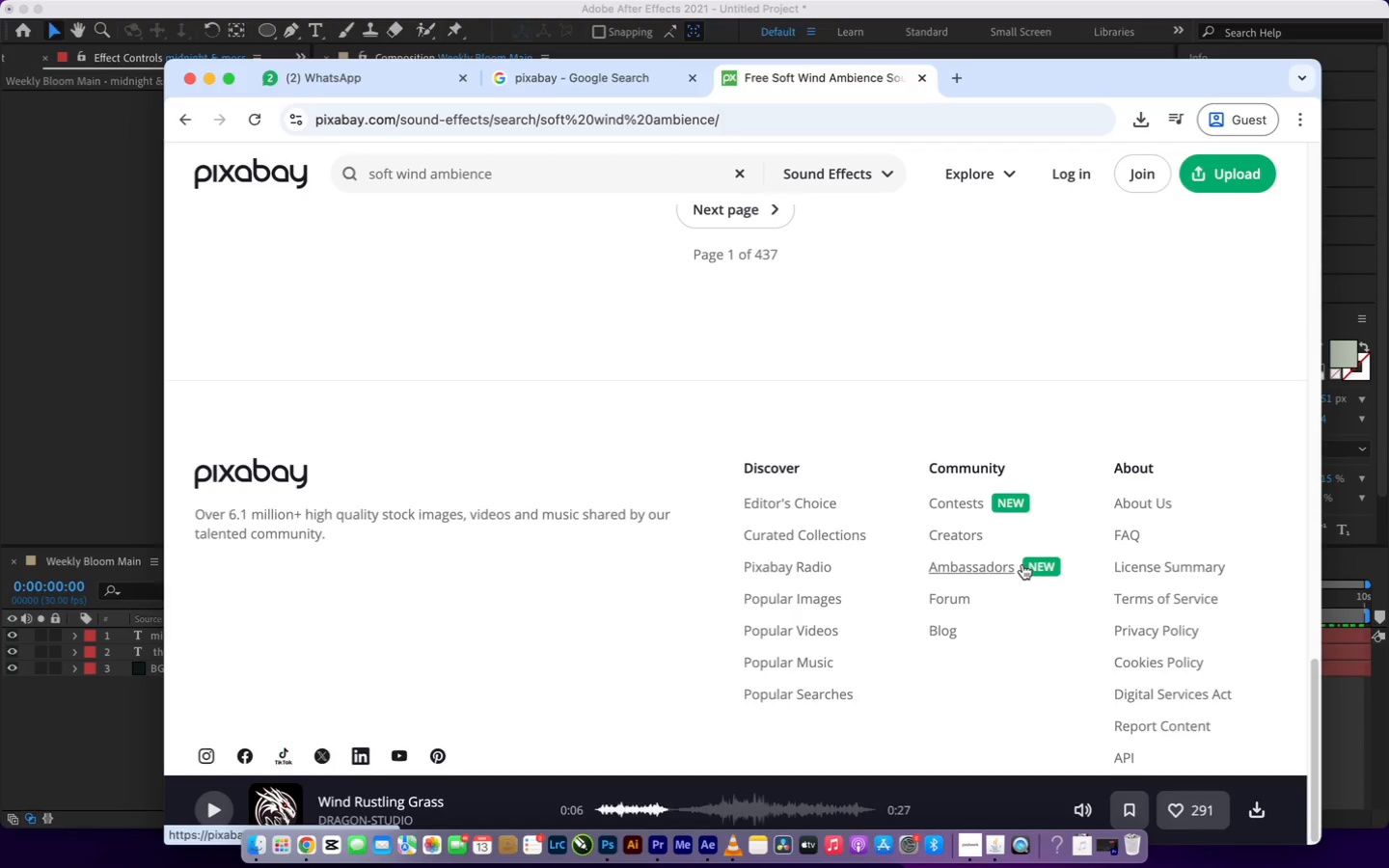 
left_click_drag(start_coordinate=[1316, 710], to_coordinate=[1256, 606])
 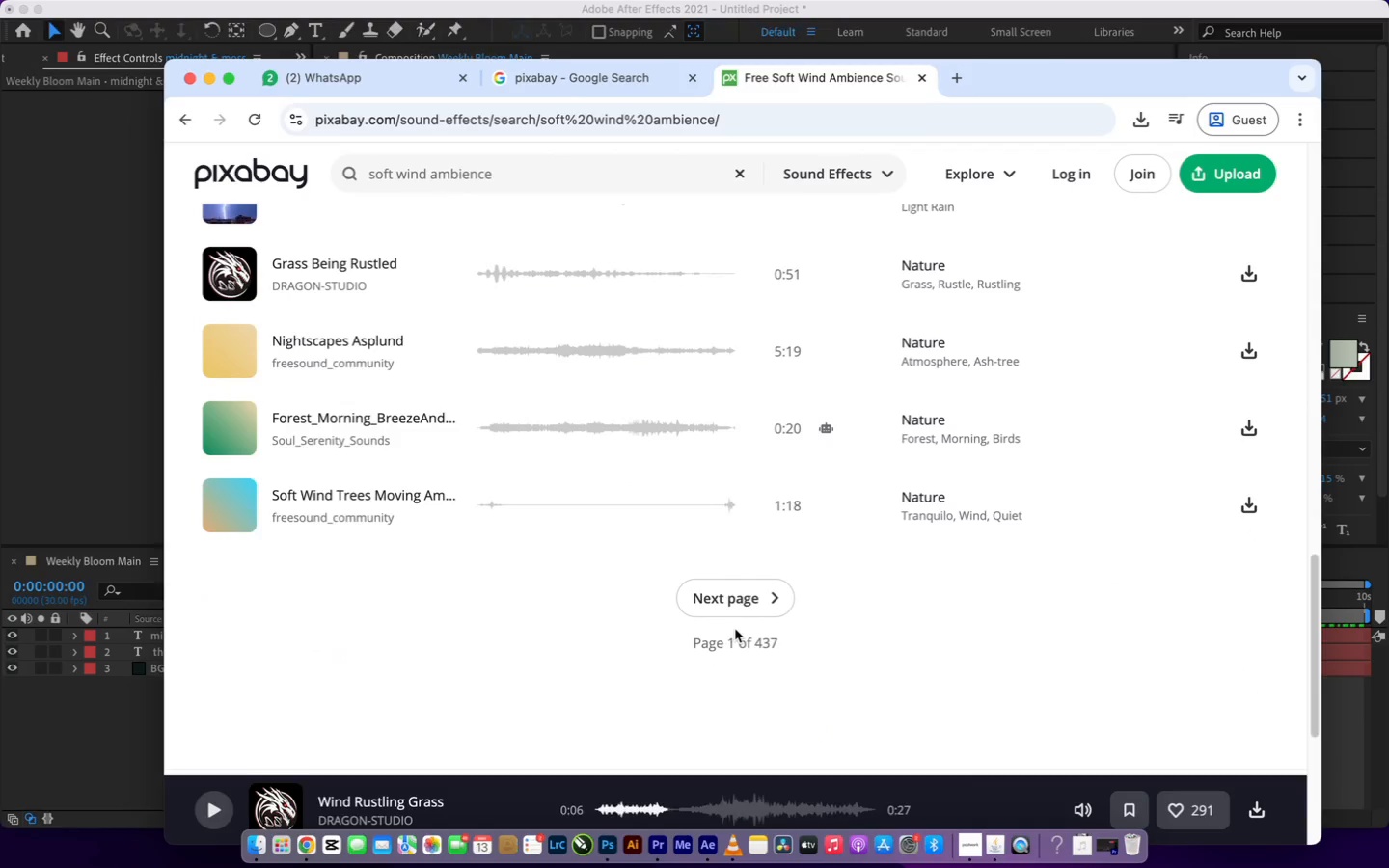 
left_click([730, 601])
 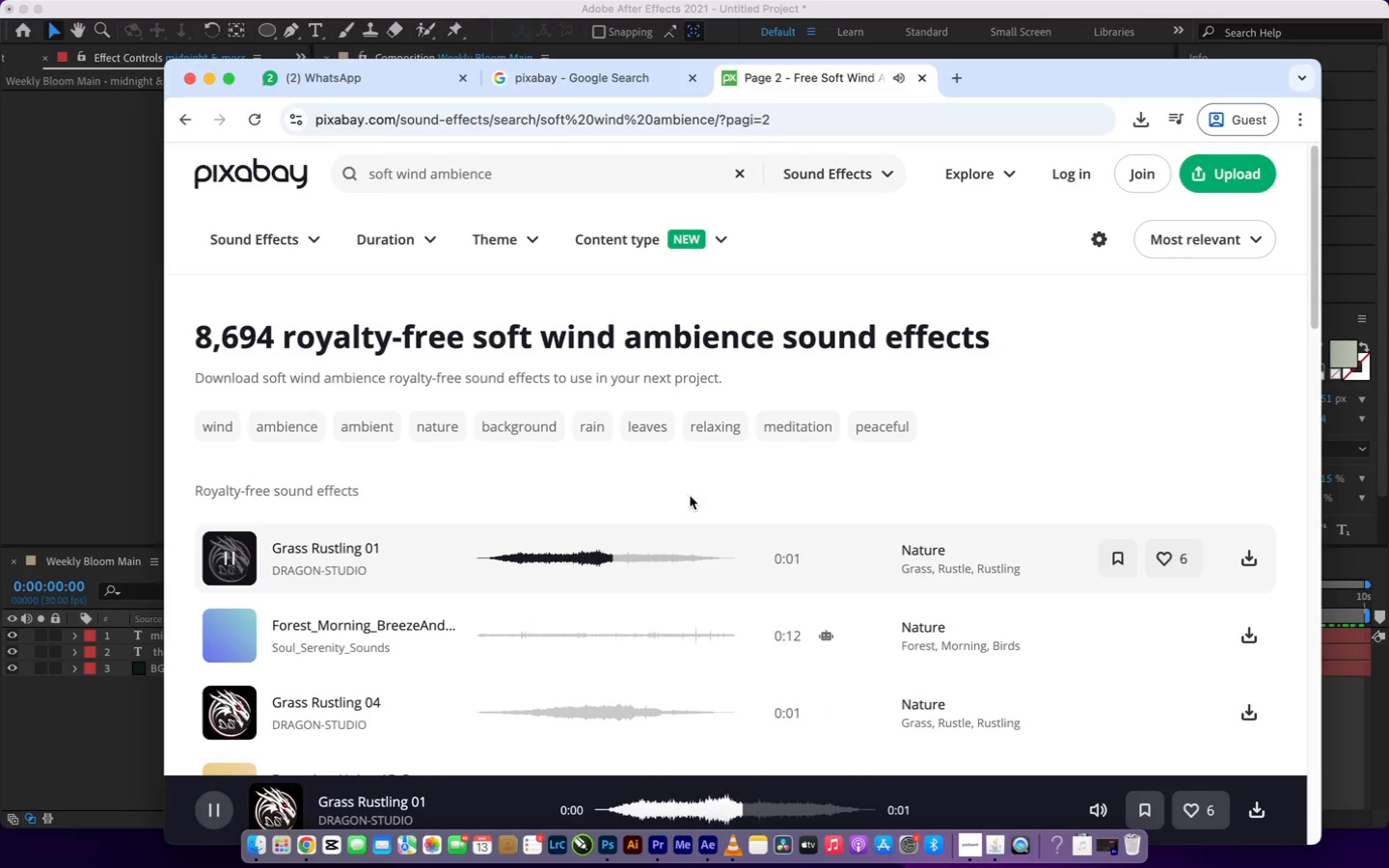 
wait(6.1)
 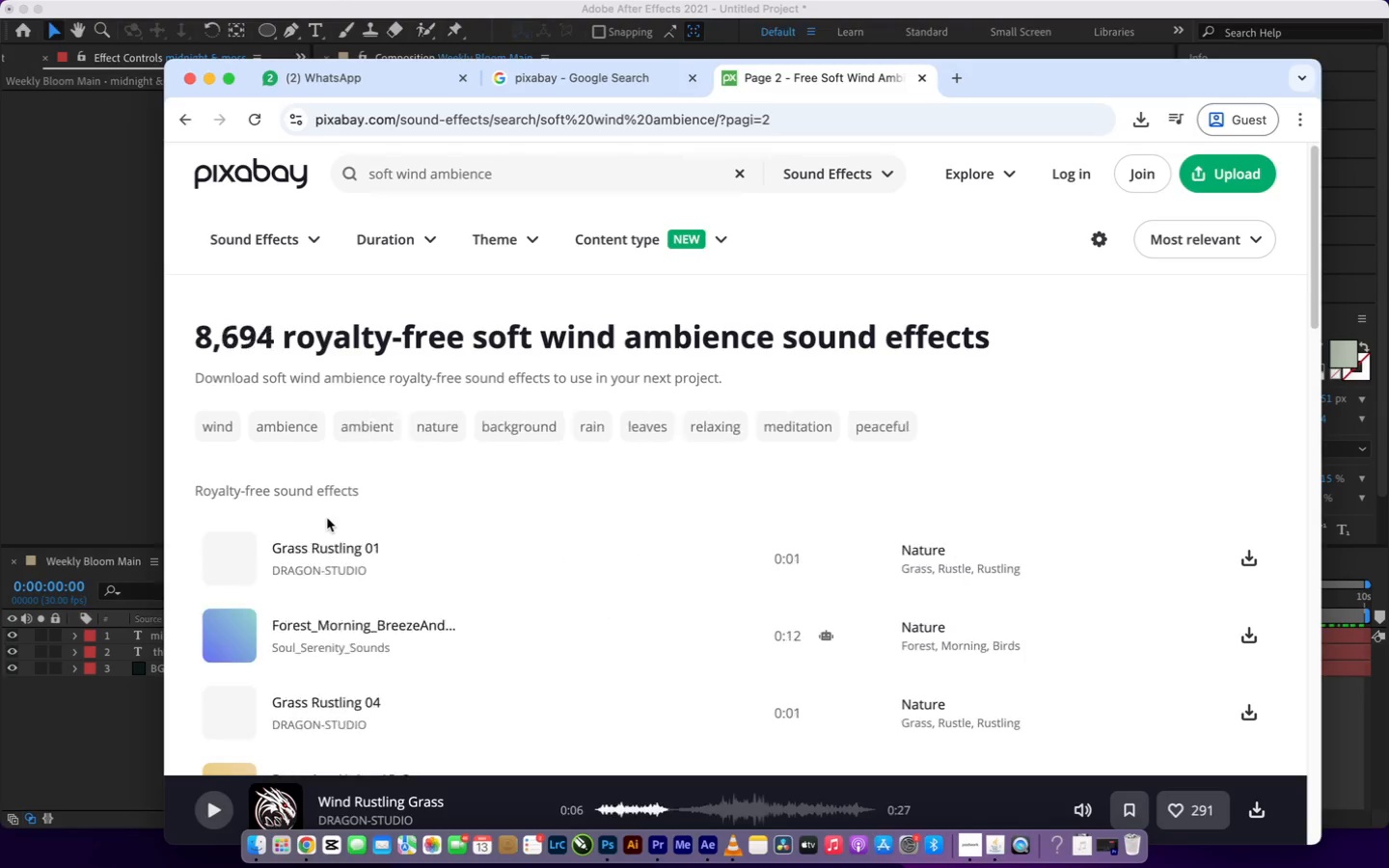 
left_click([225, 635])
 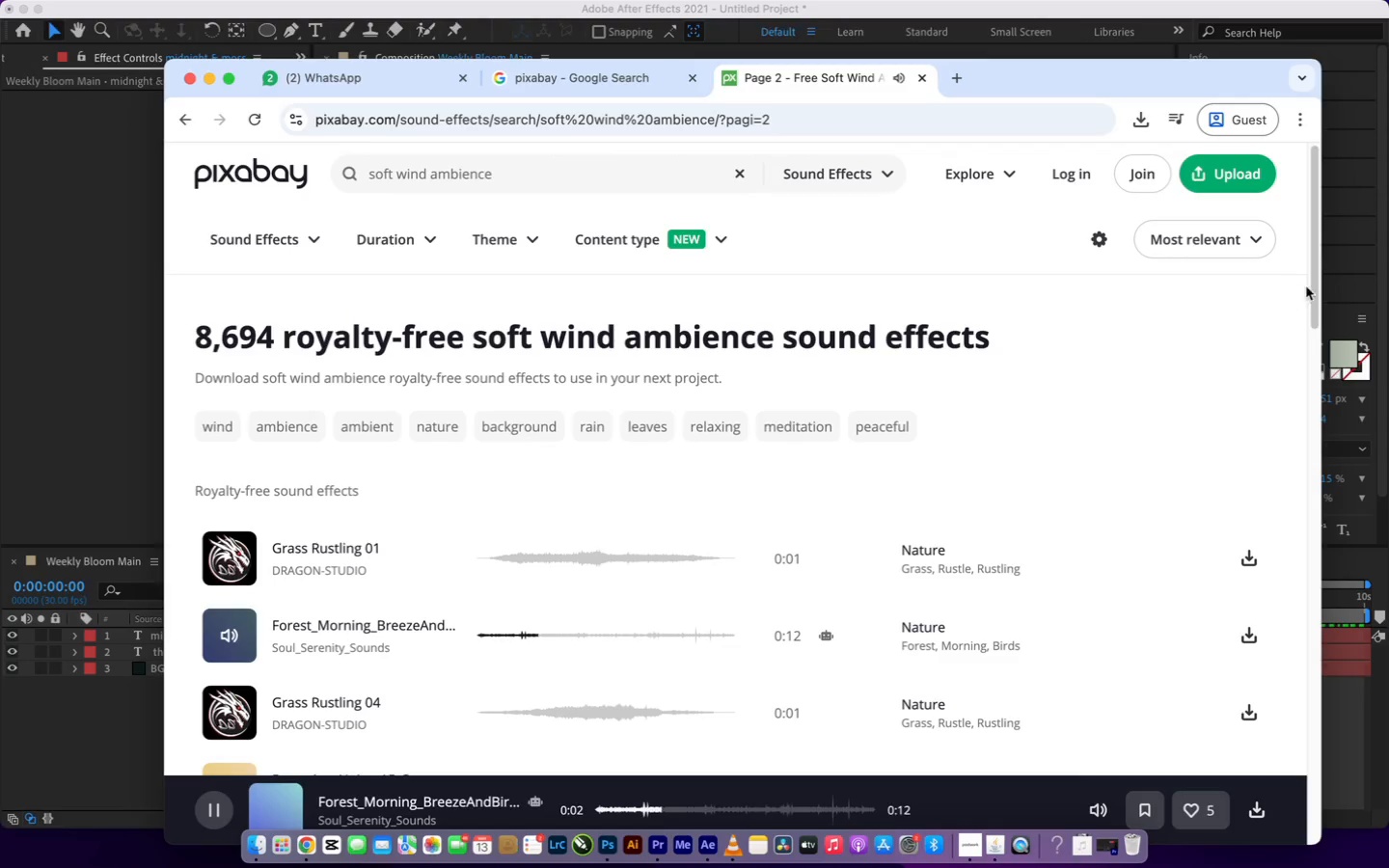 
wait(5.29)
 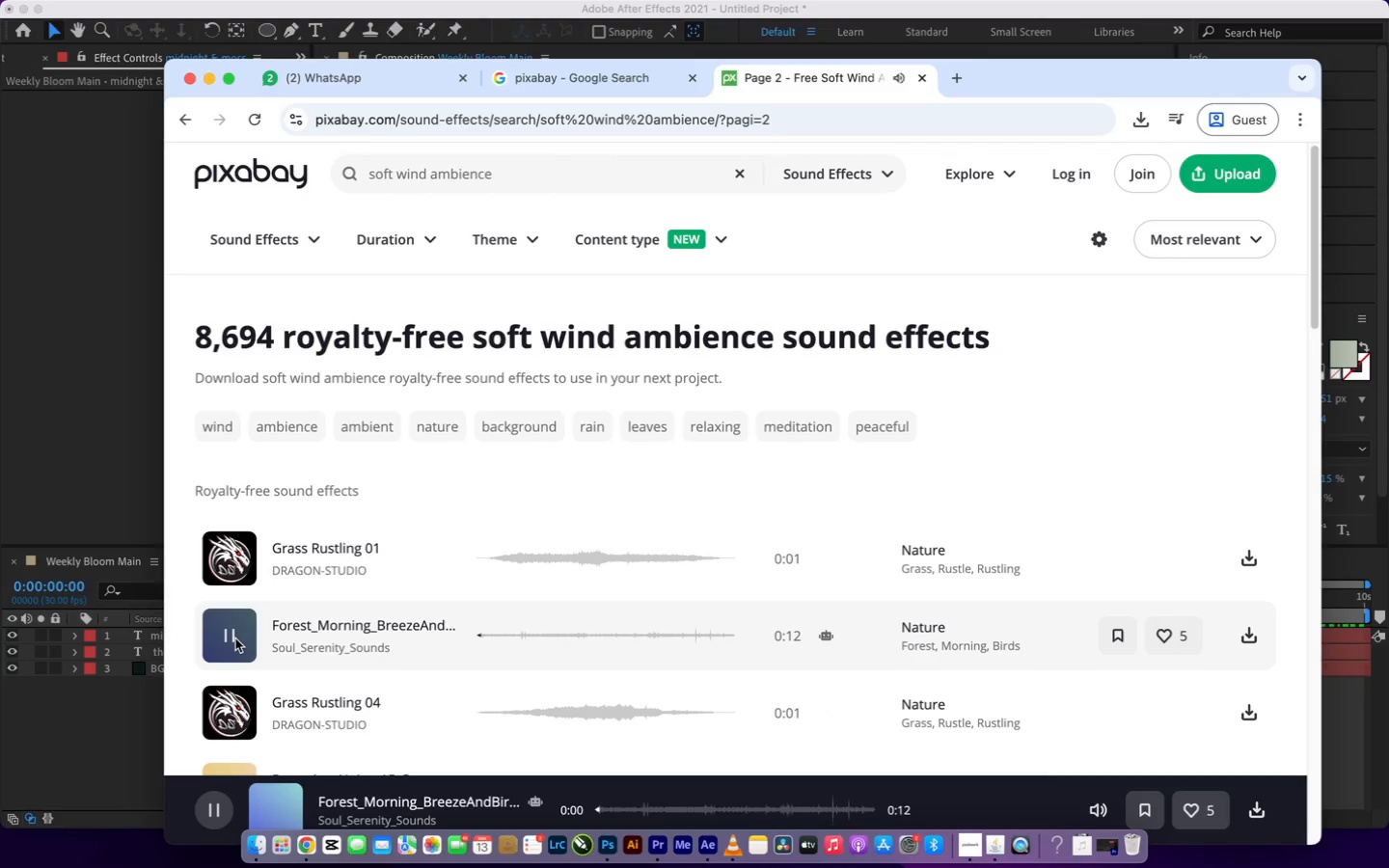 
left_click_drag(start_coordinate=[1311, 284], to_coordinate=[1323, 372])
 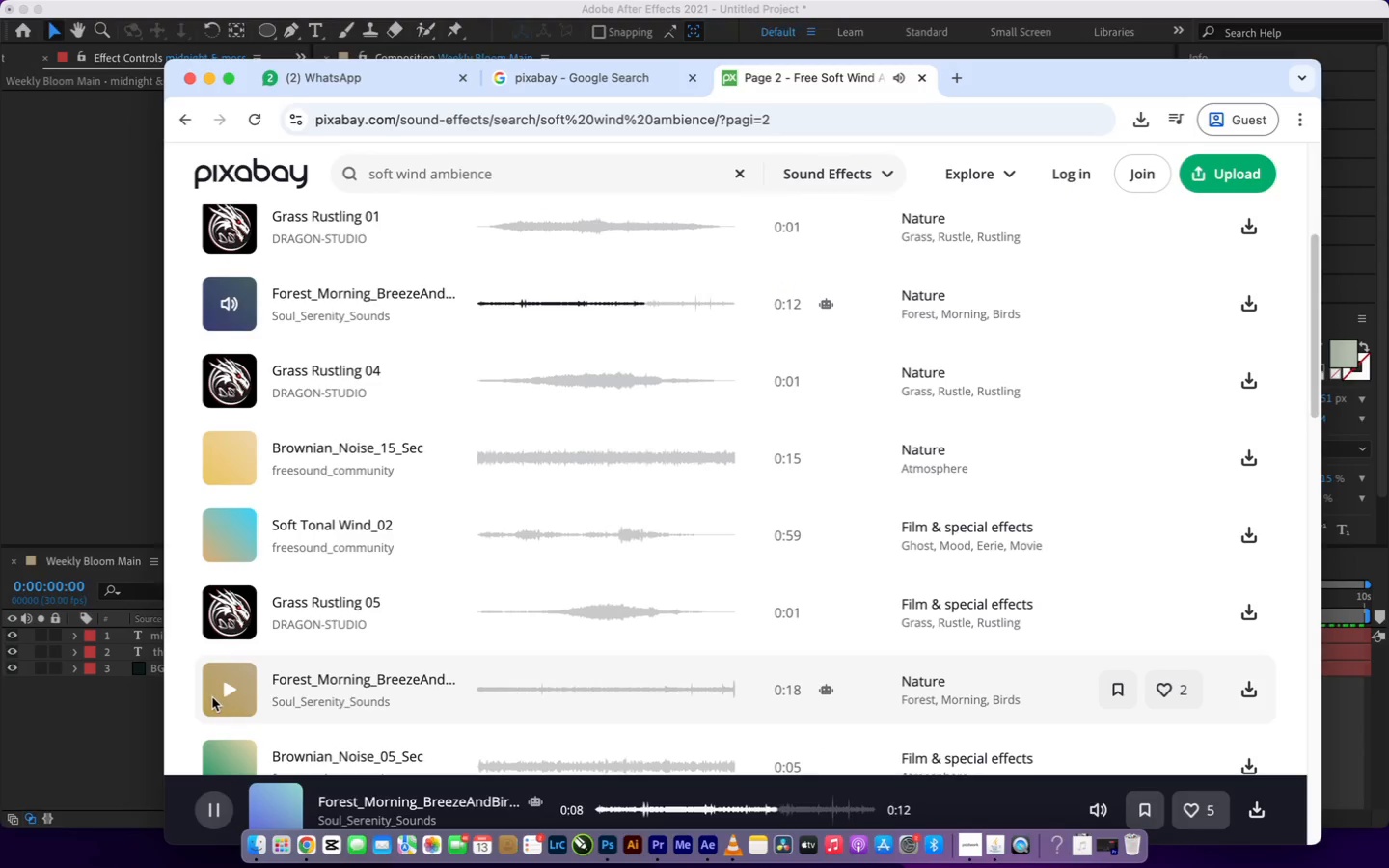 
left_click([229, 692])
 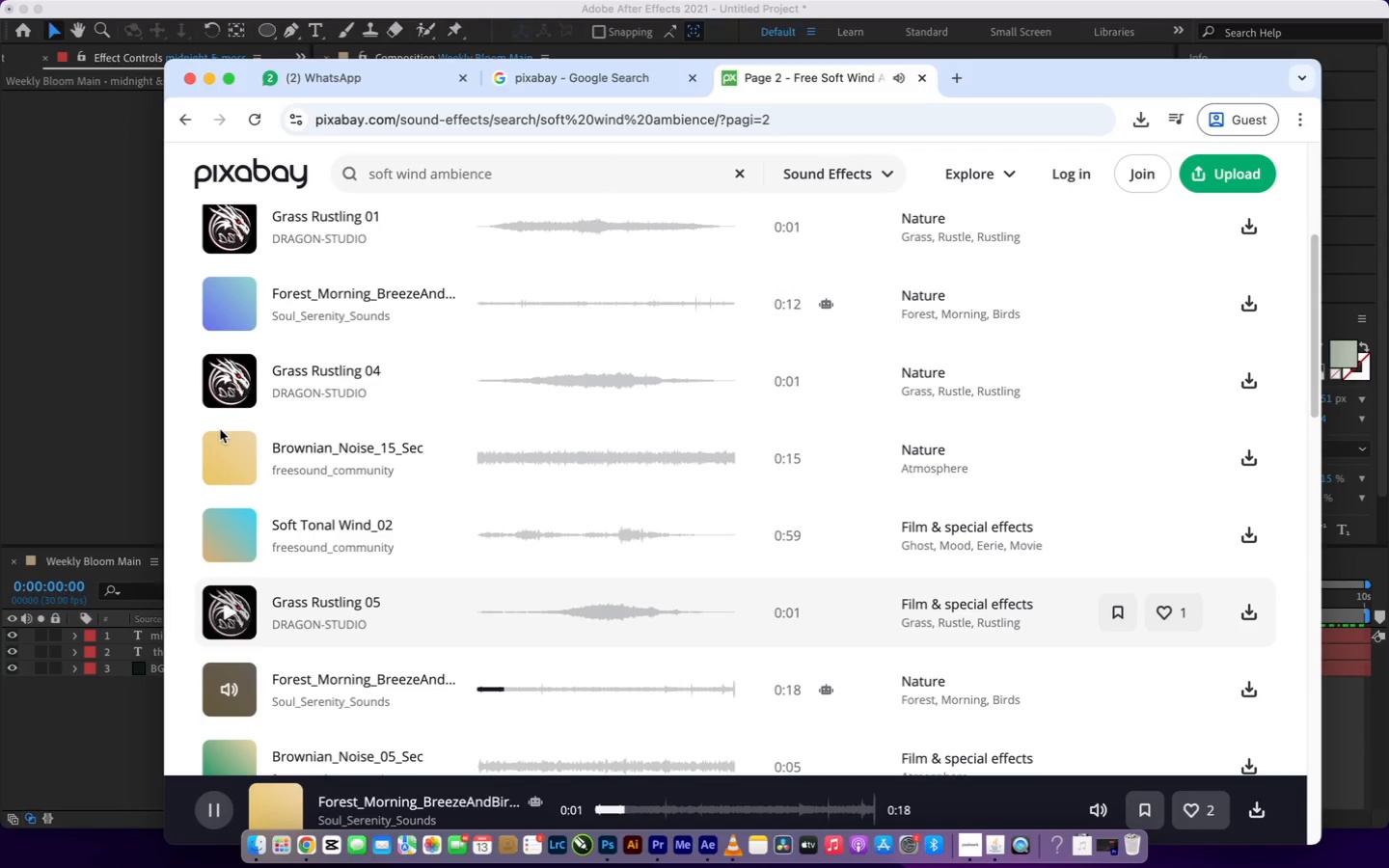 
left_click([233, 304])
 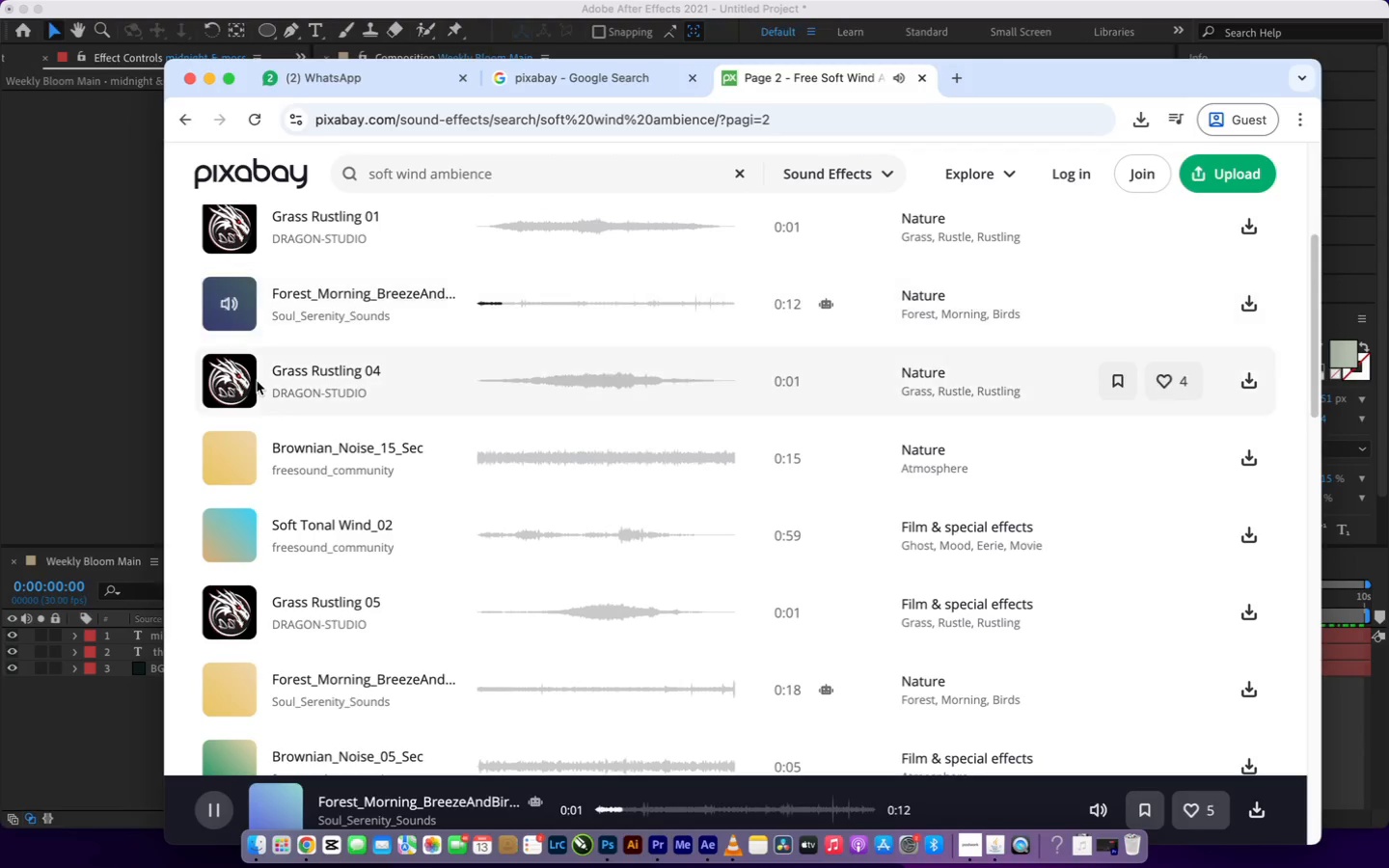 
left_click([235, 378])
 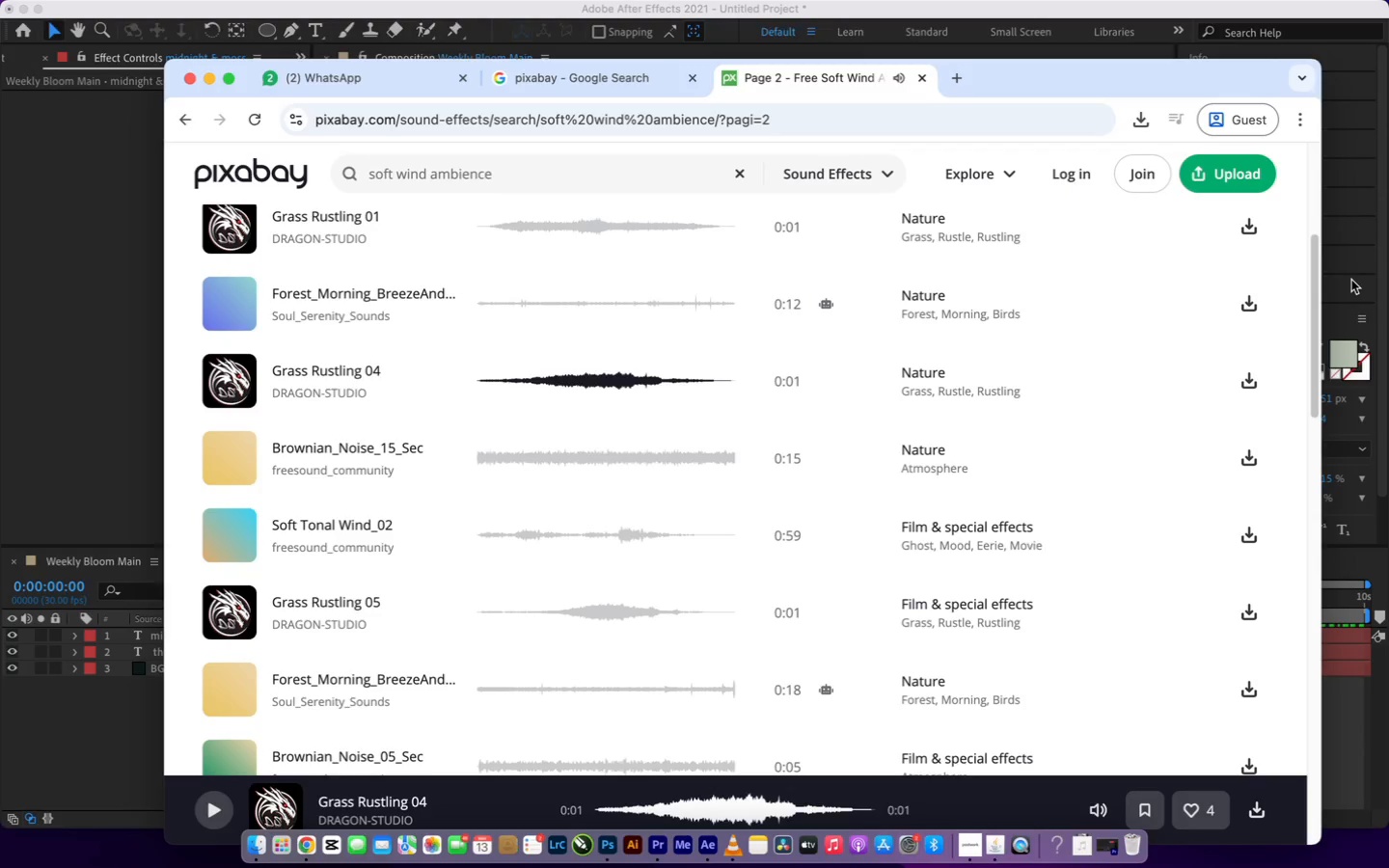 
left_click_drag(start_coordinate=[1316, 266], to_coordinate=[1333, 477])
 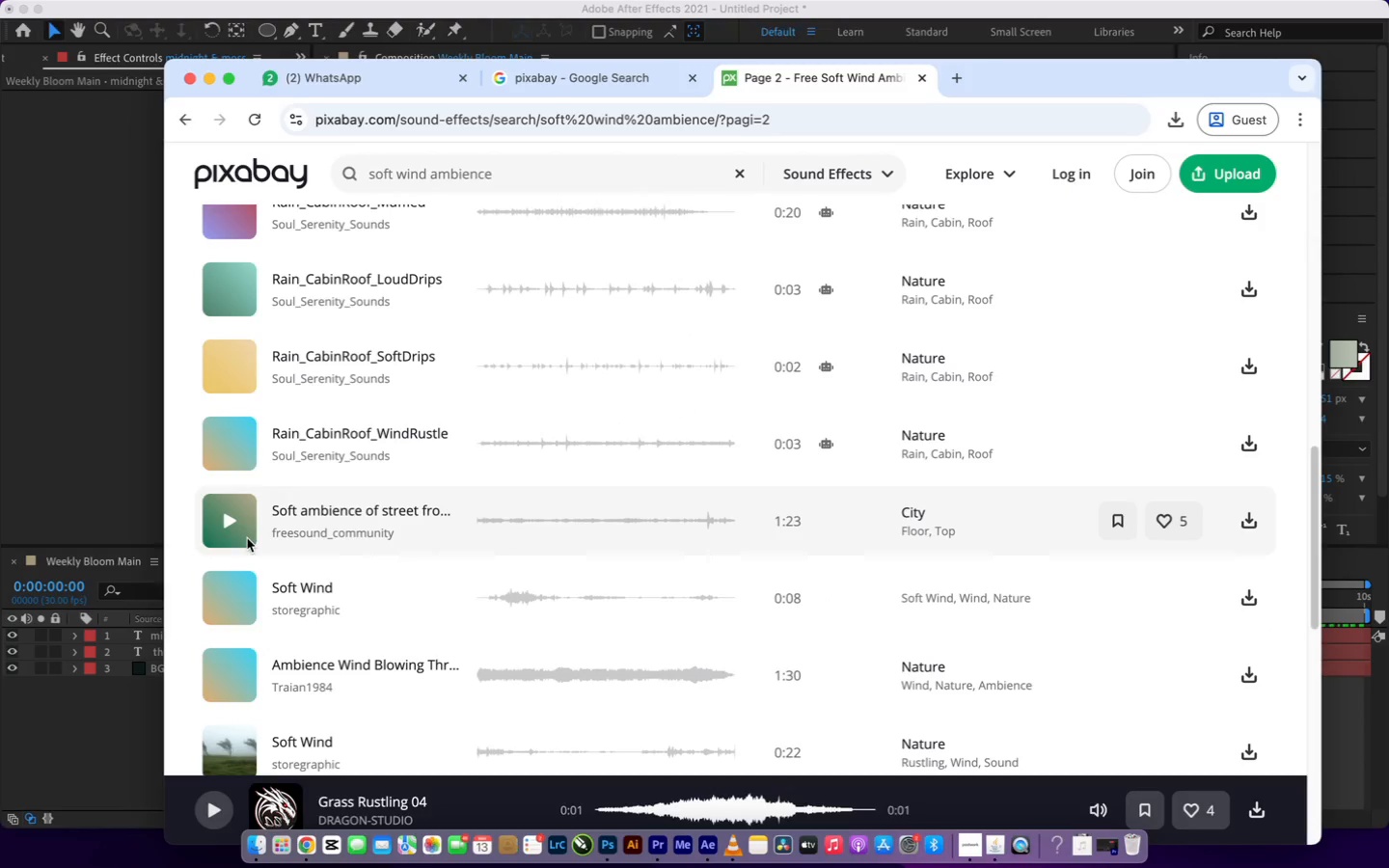 
left_click([227, 522])
 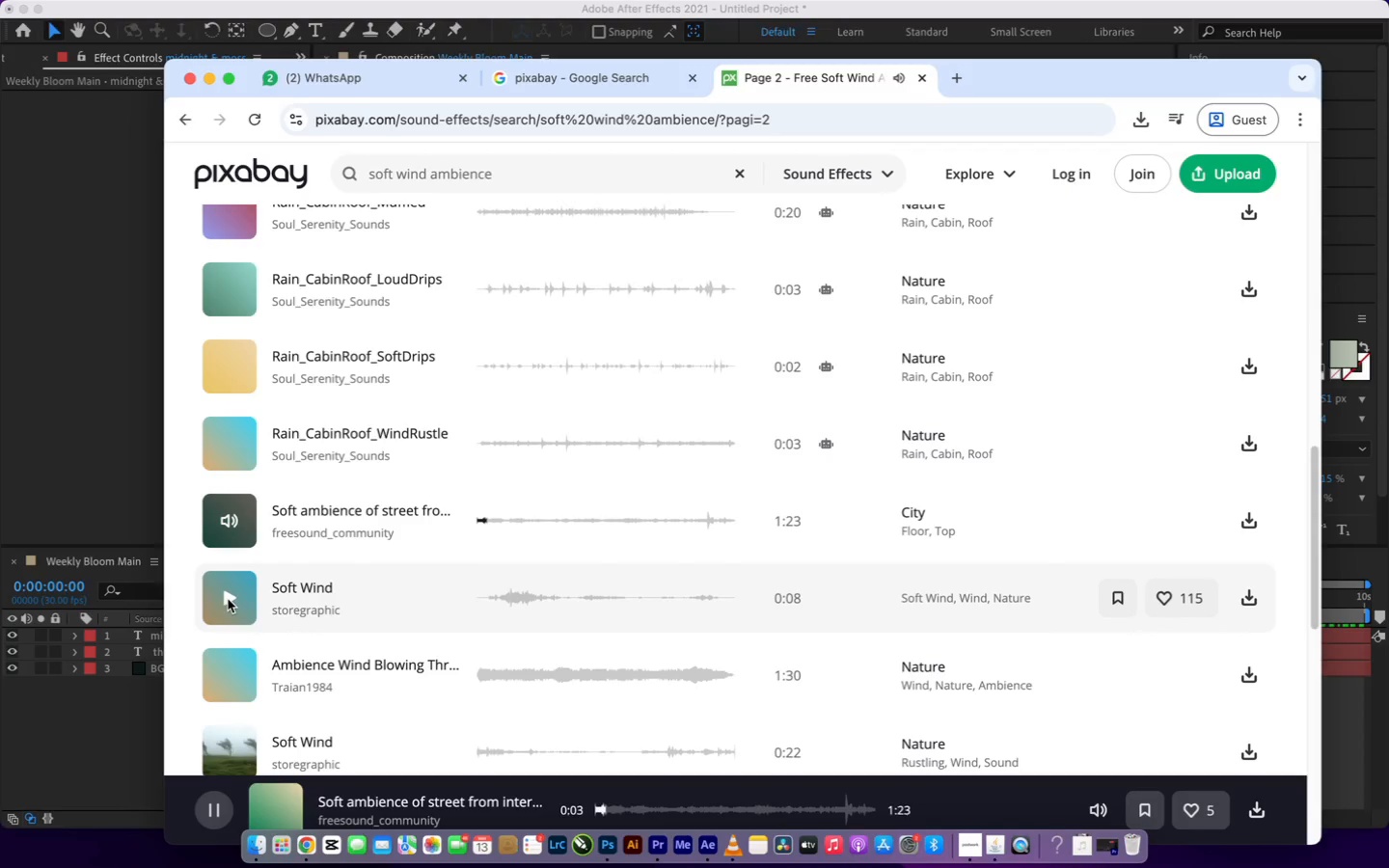 
wait(5.35)
 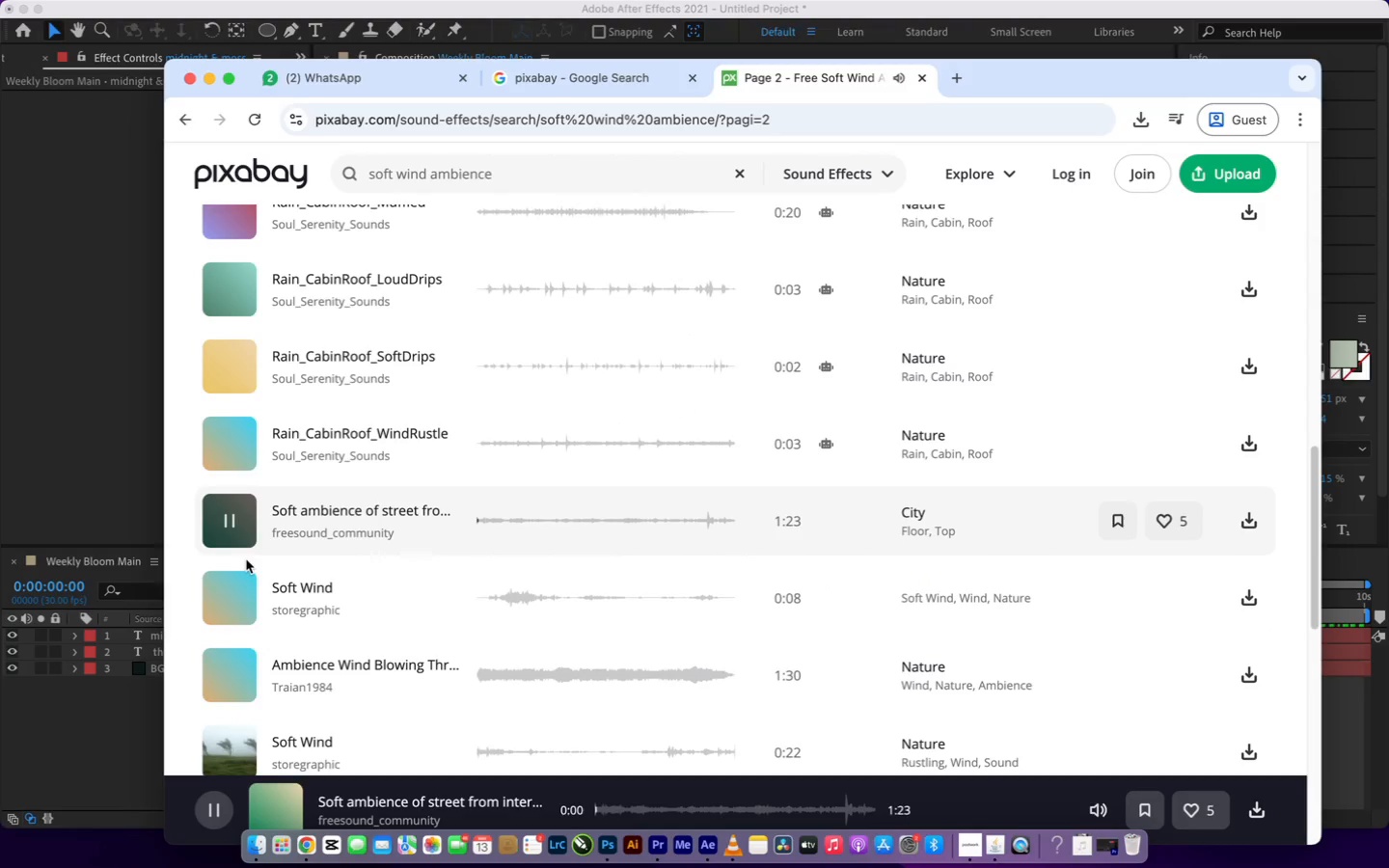 
left_click([235, 754])
 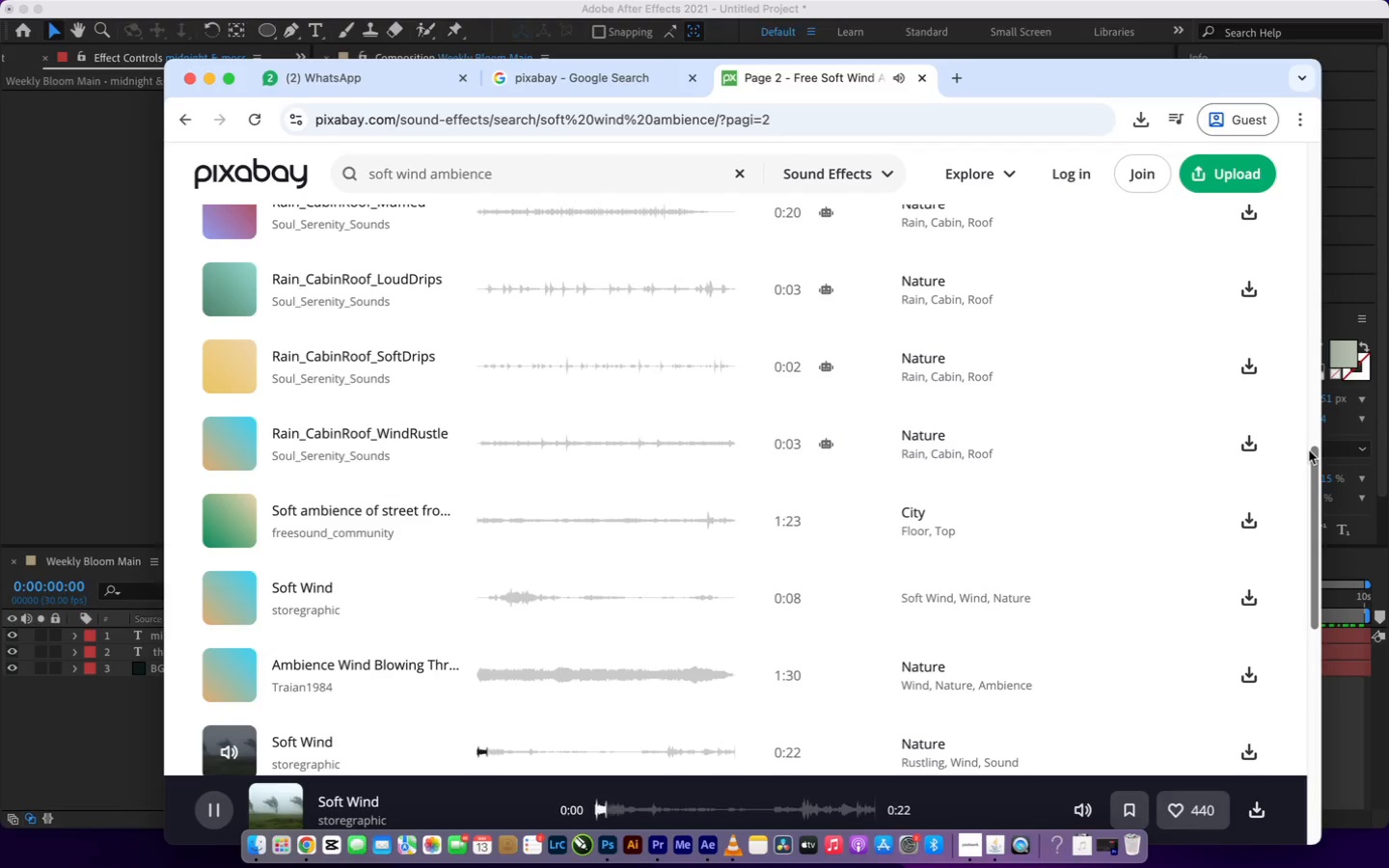 
left_click_drag(start_coordinate=[1318, 455], to_coordinate=[1316, 512])
 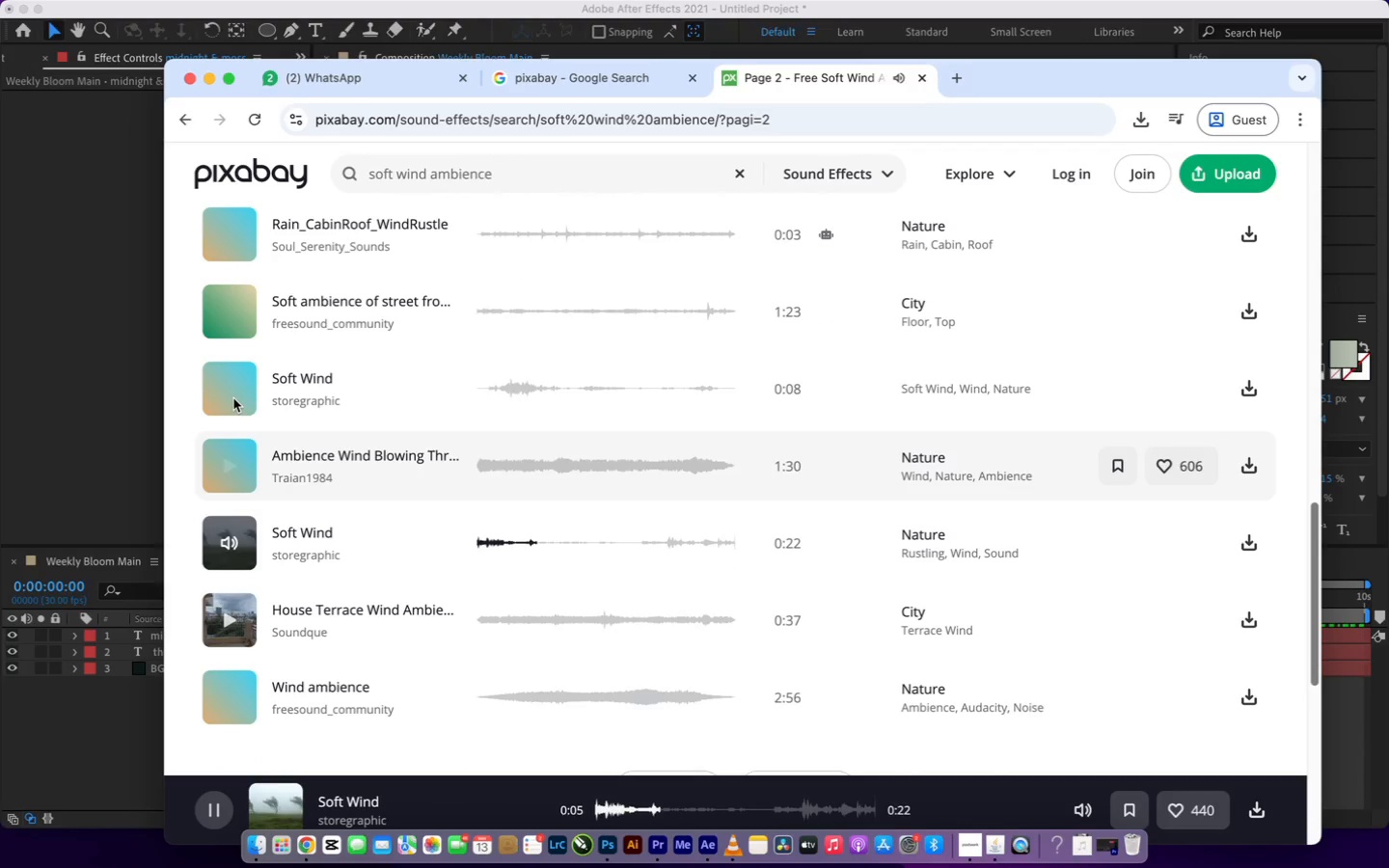 
left_click([233, 388])
 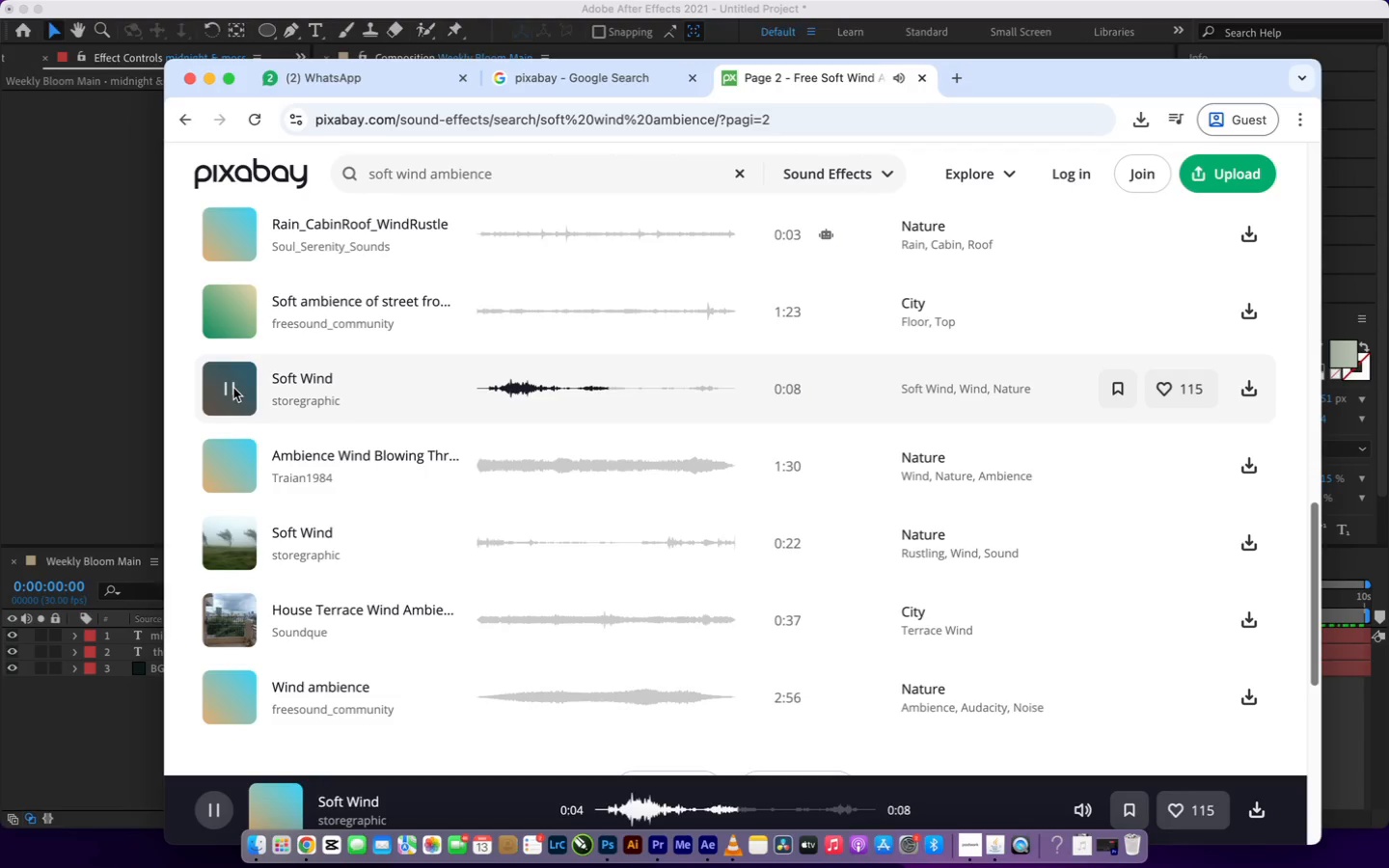 
wait(6.54)
 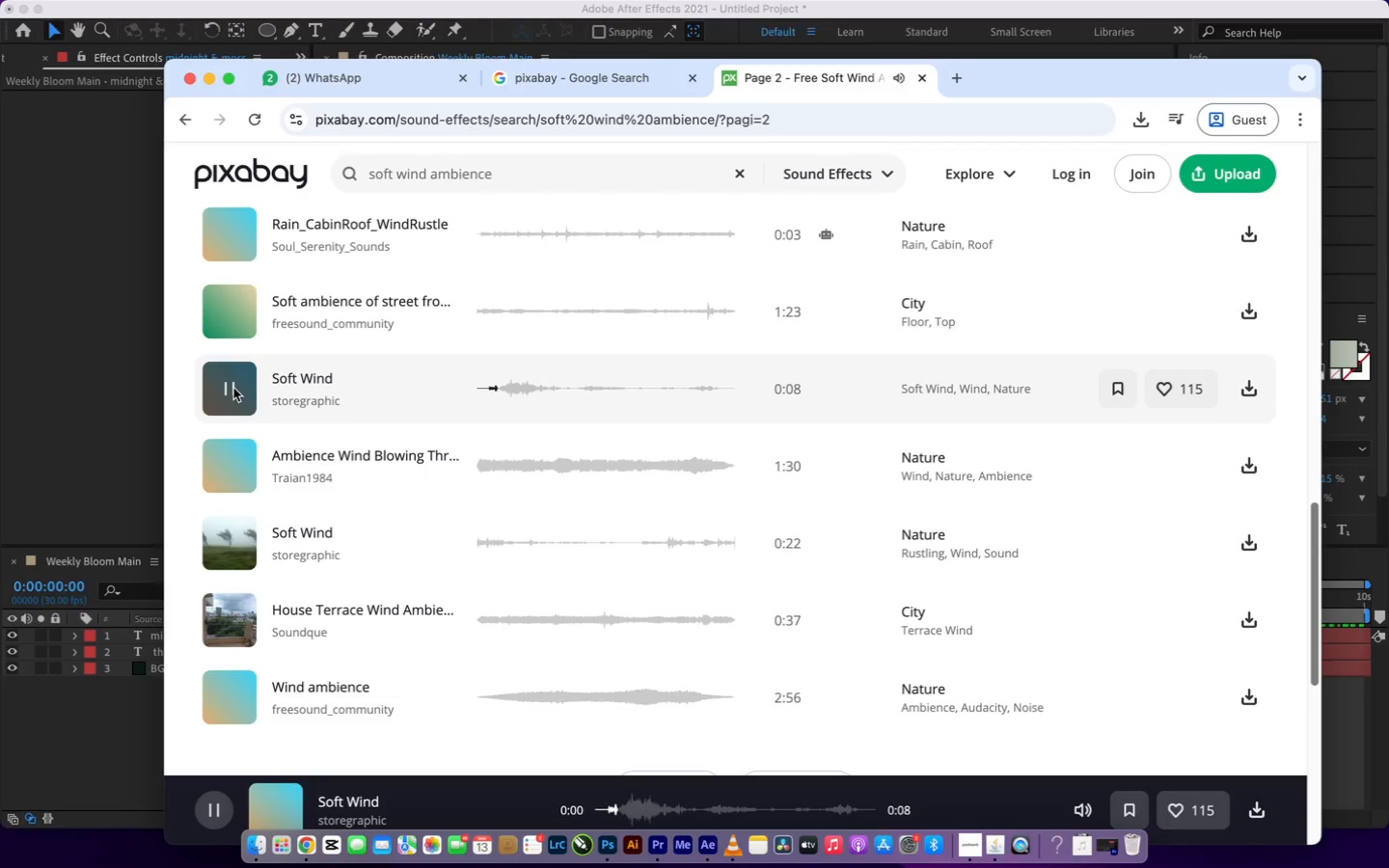 
left_click([231, 697])
 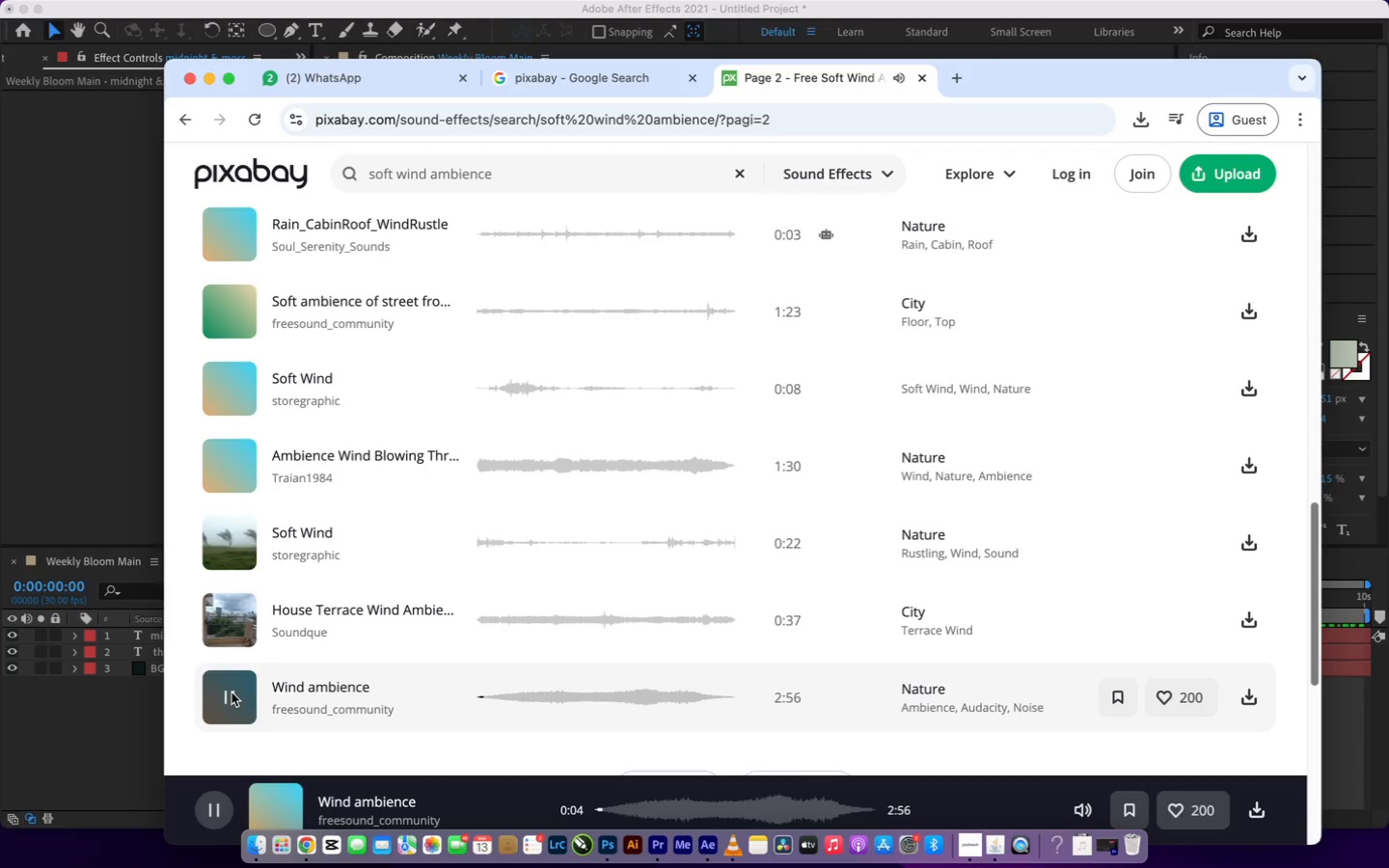 
wait(7.75)
 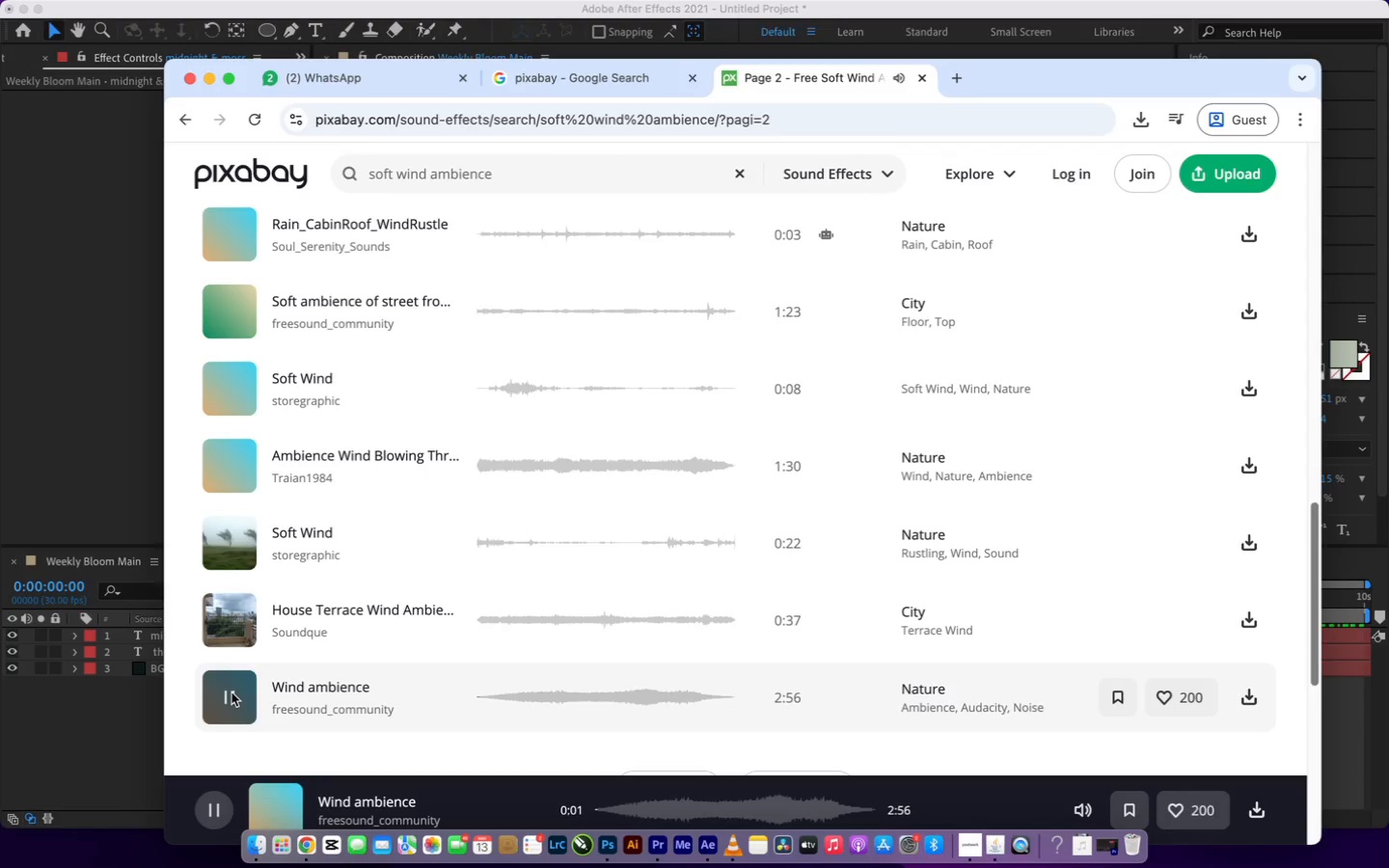 
key(VolumeUp)
 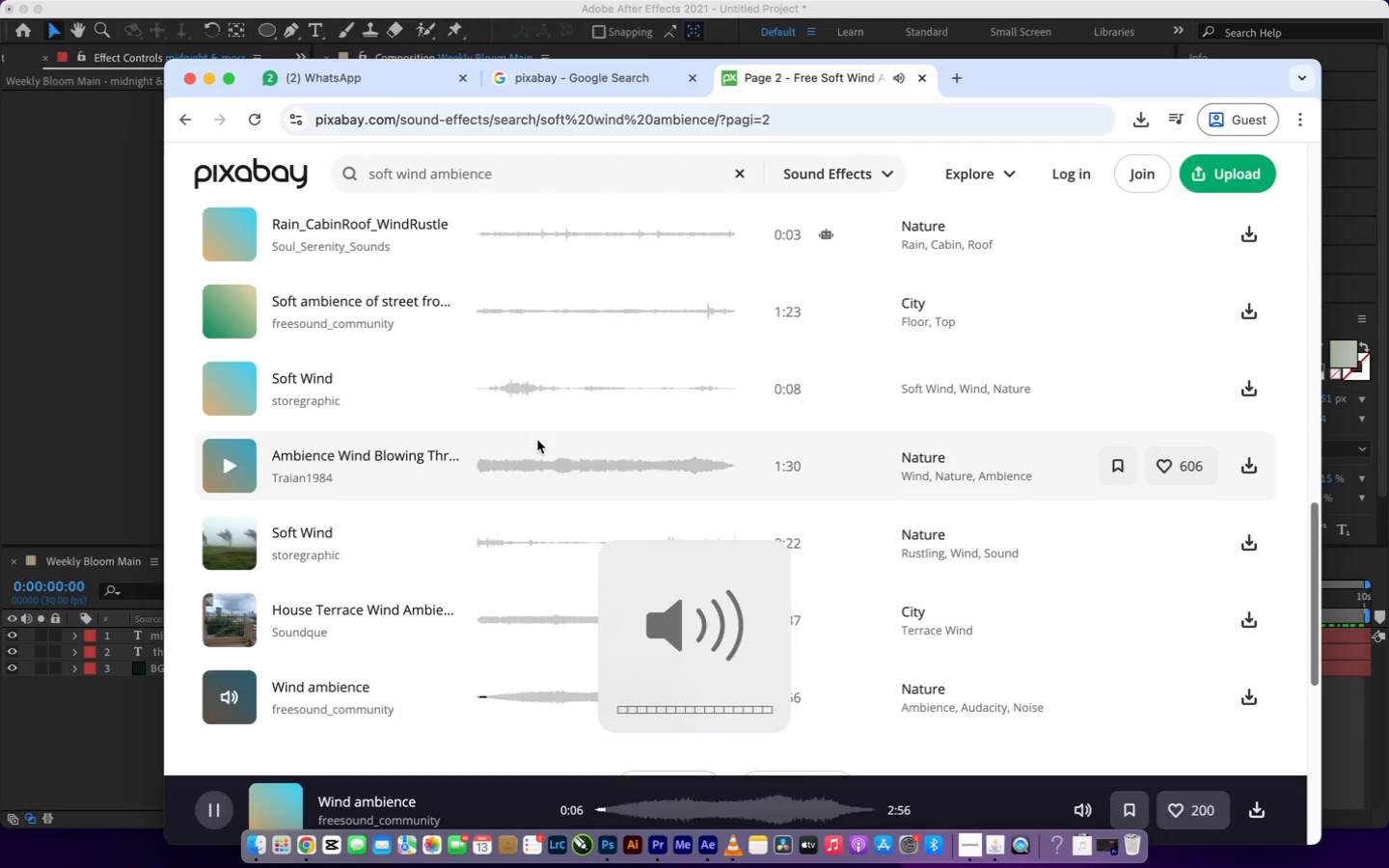 
key(VolumeUp)
 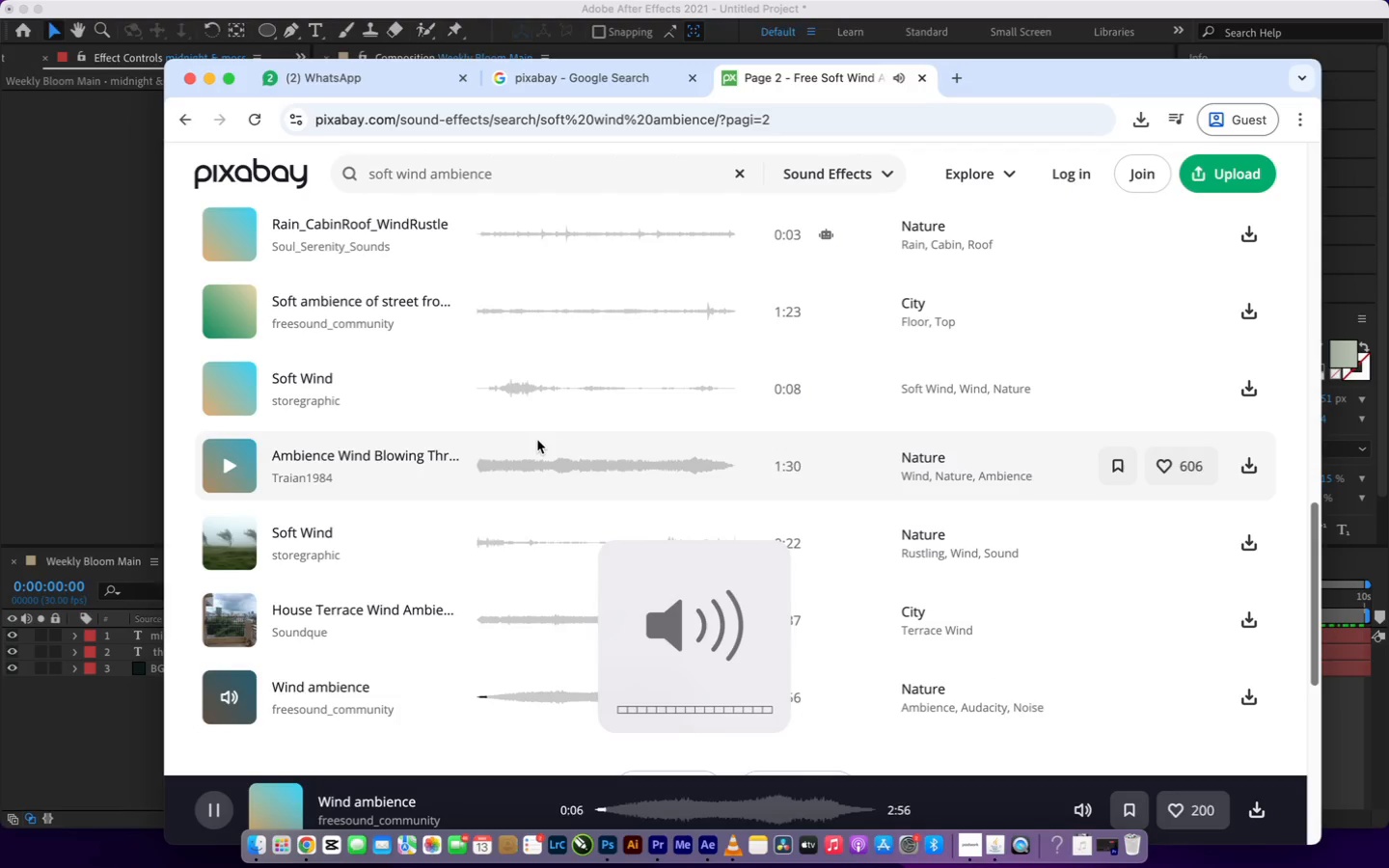 
key(VolumeUp)
 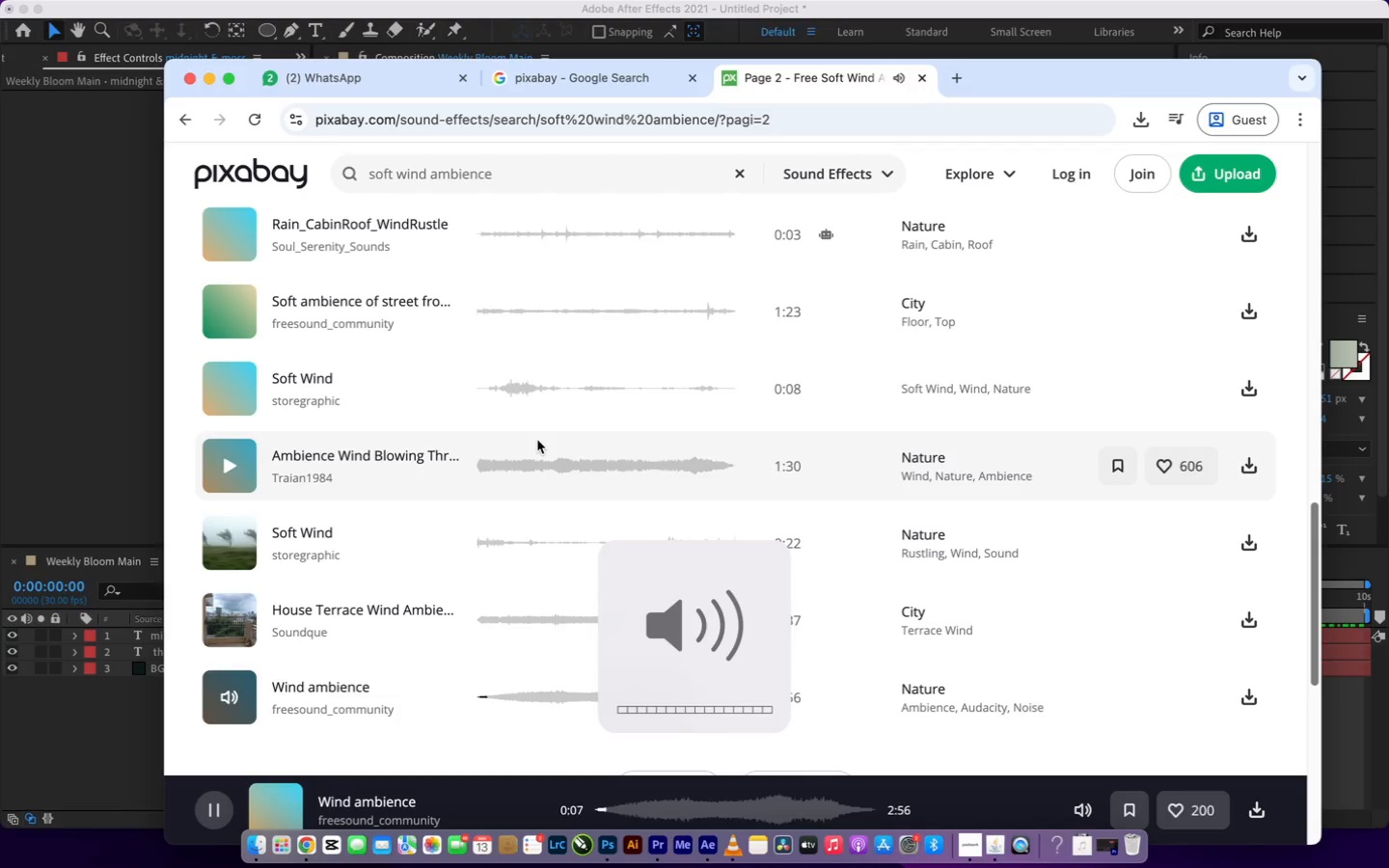 
key(VolumeUp)
 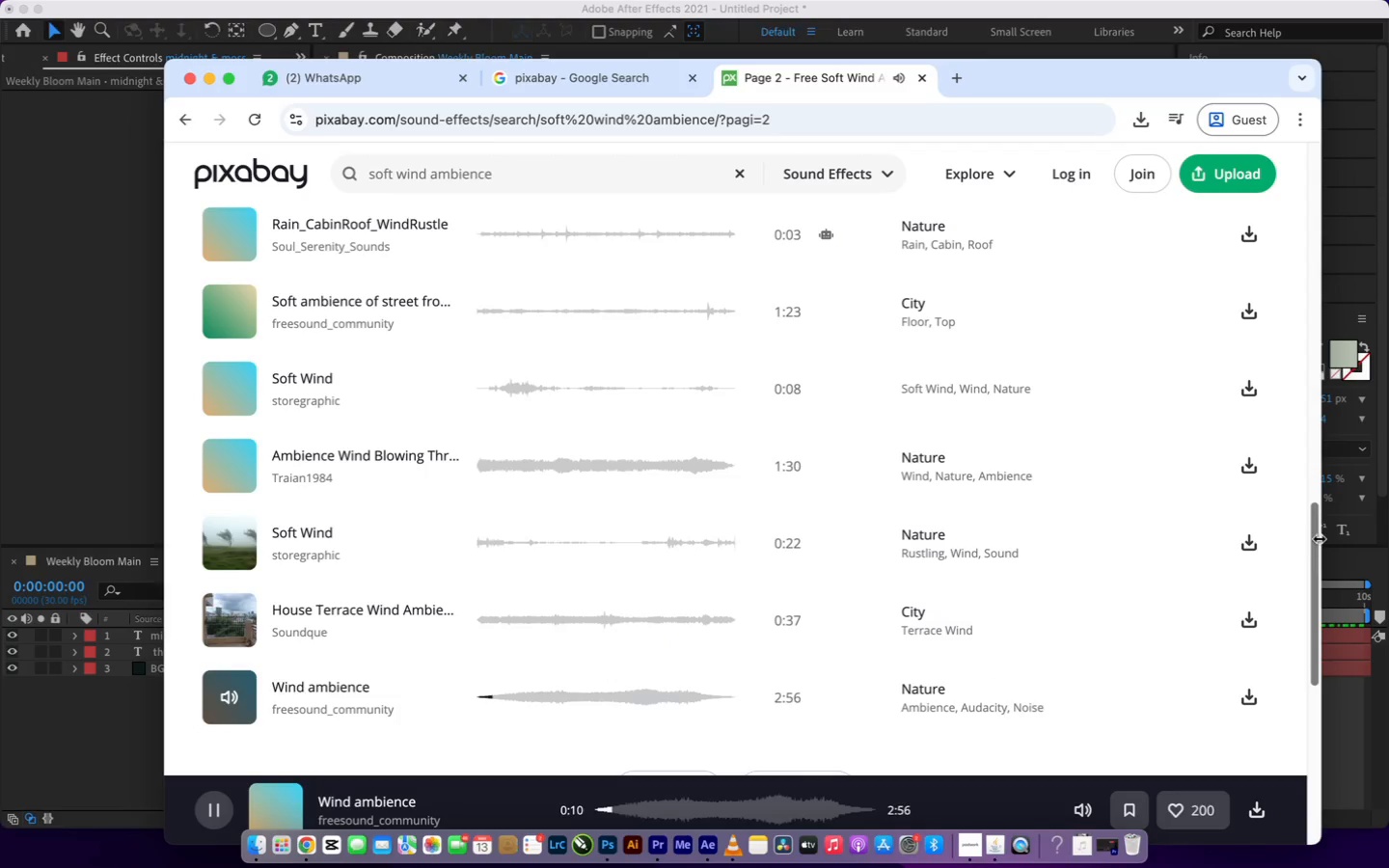 
left_click_drag(start_coordinate=[1310, 538], to_coordinate=[1320, 596])
 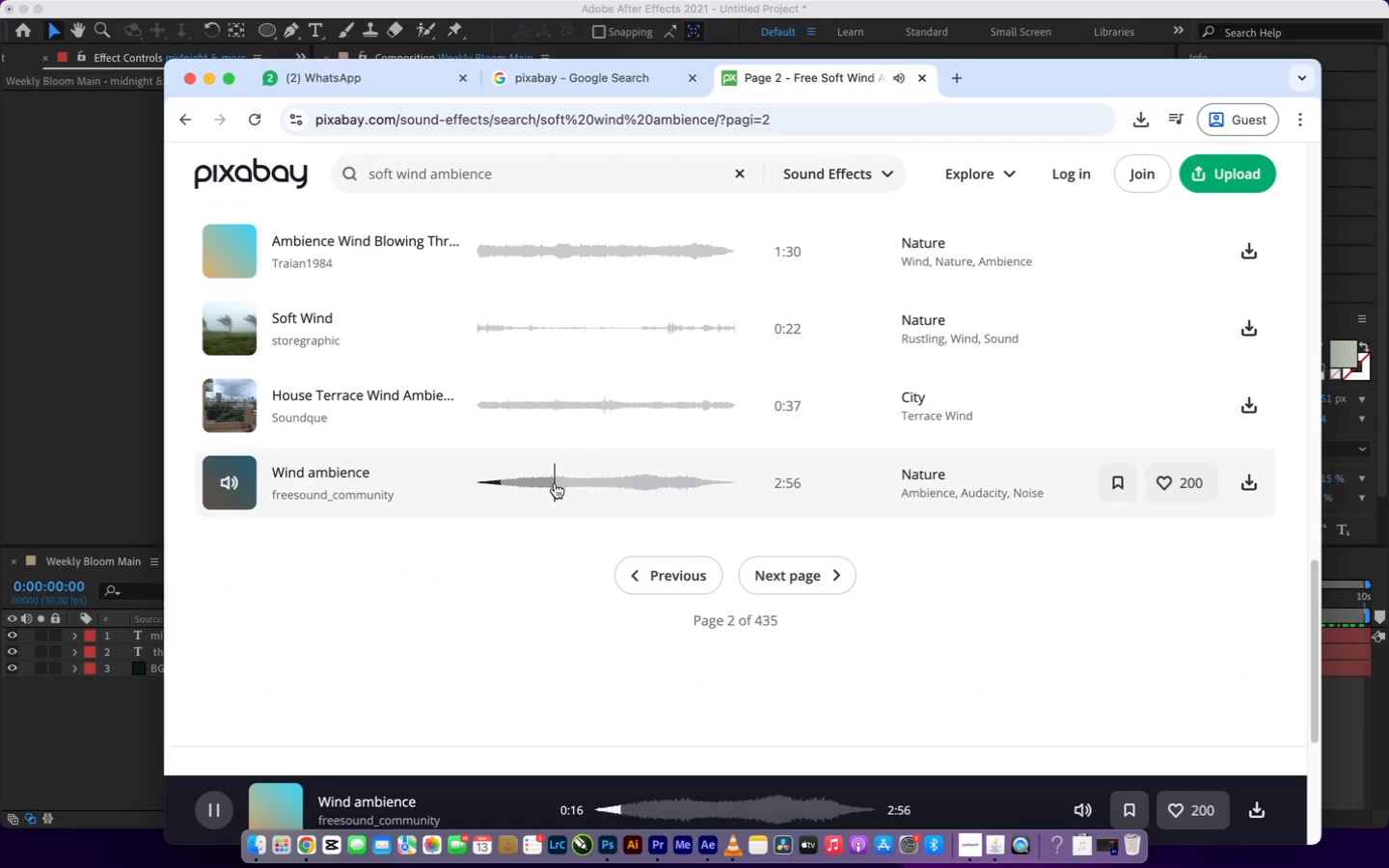 
left_click([547, 481])
 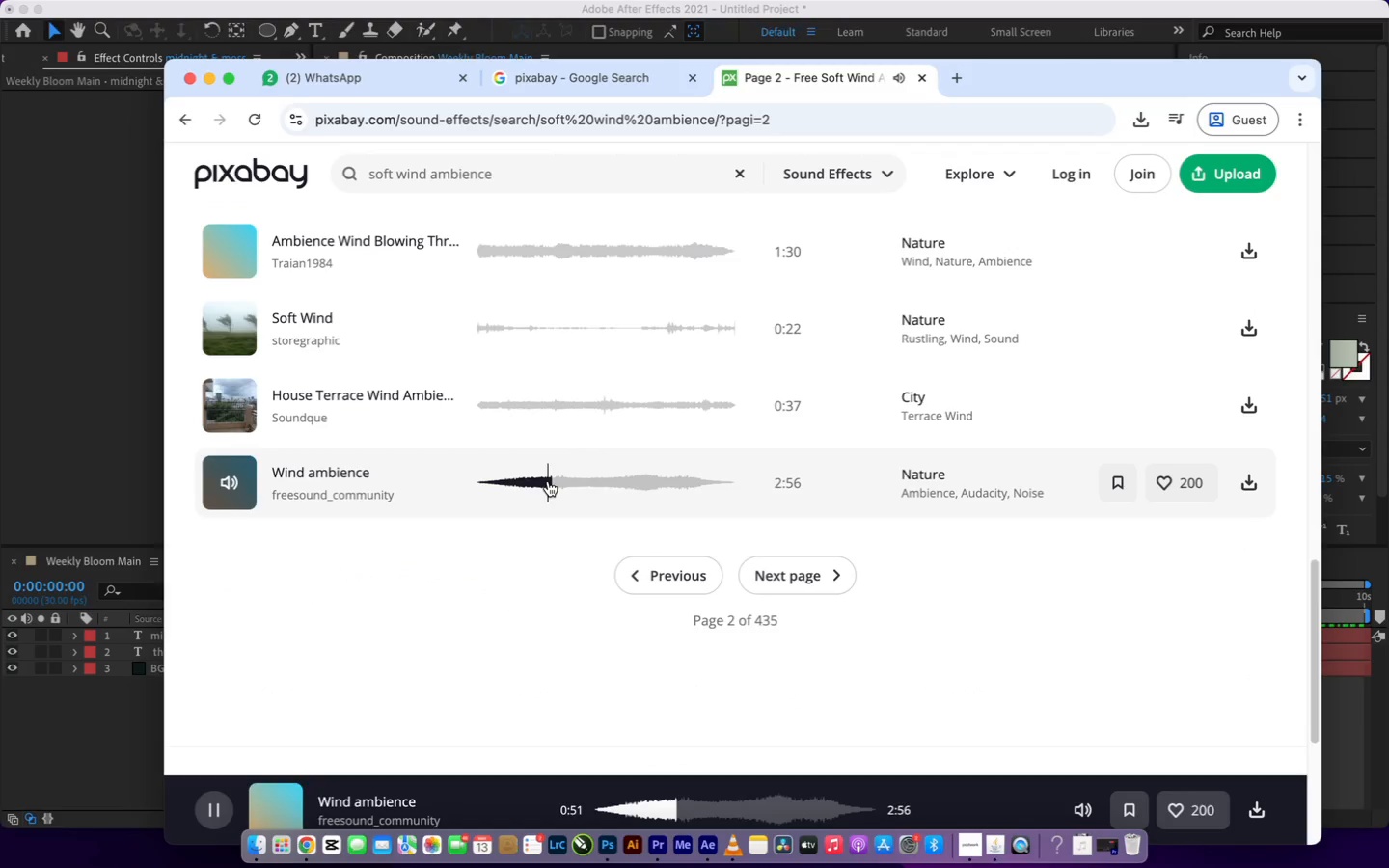 
left_click([603, 477])
 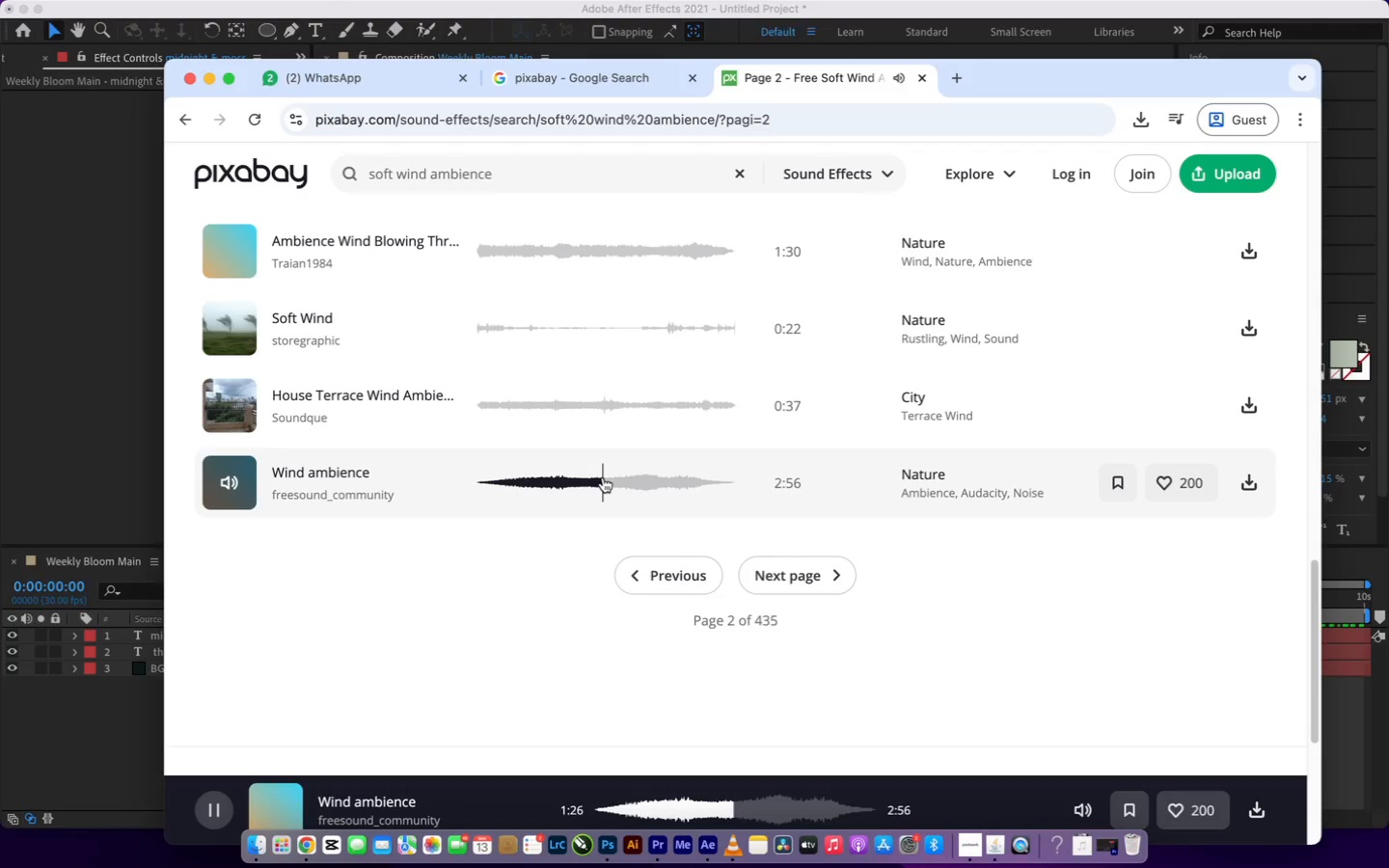 
left_click([580, 476])
 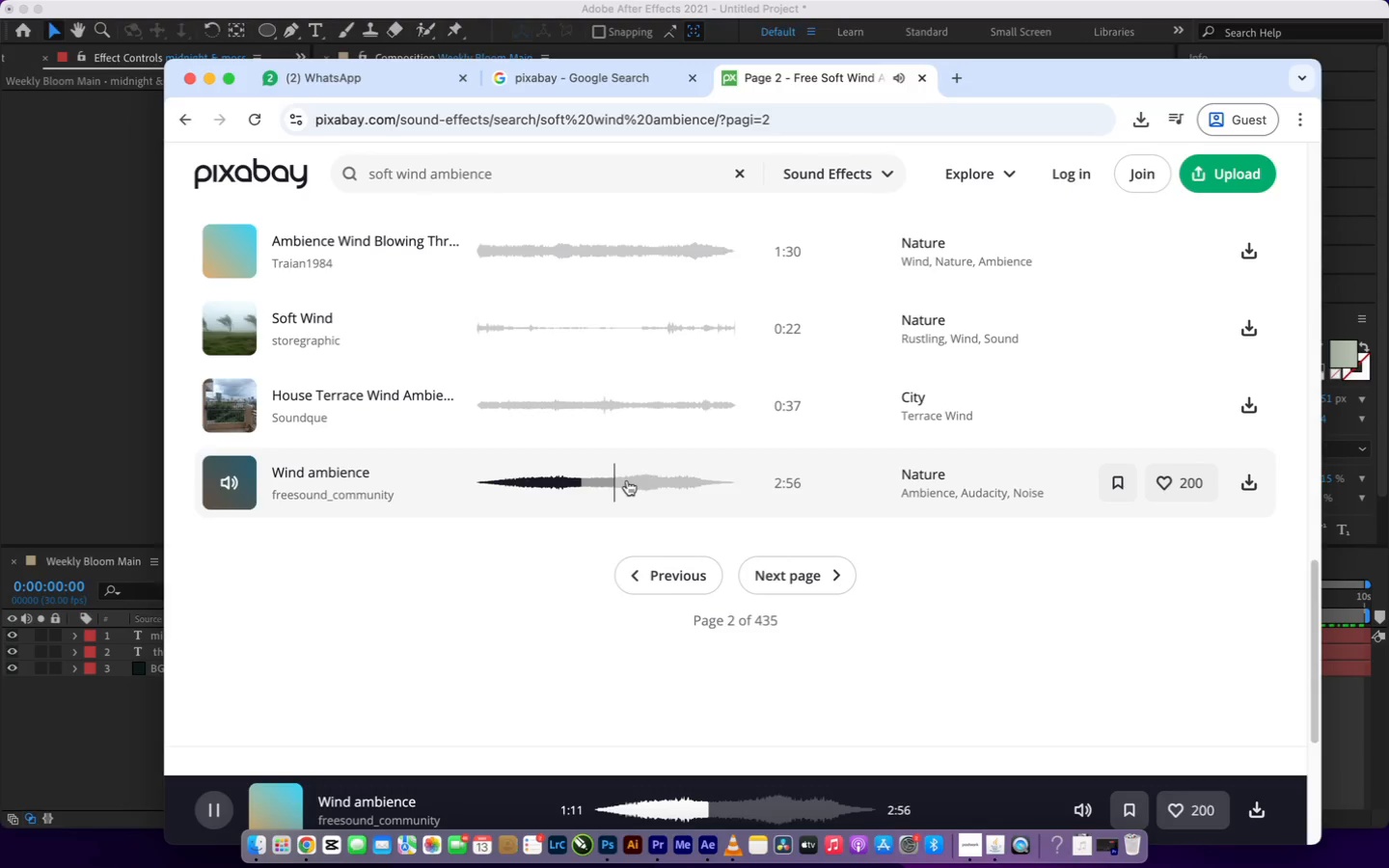 
left_click([628, 480])
 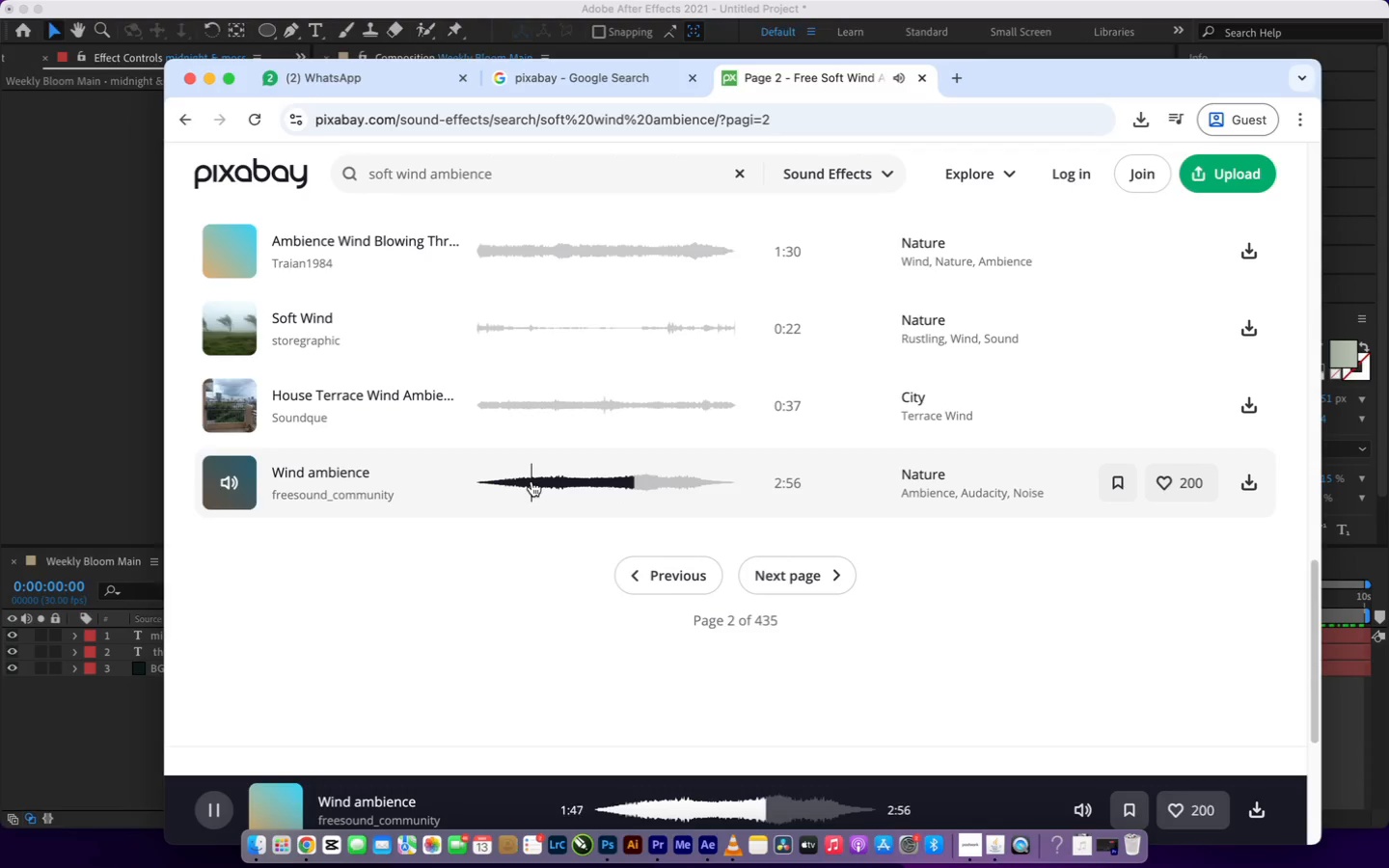 
wait(5.02)
 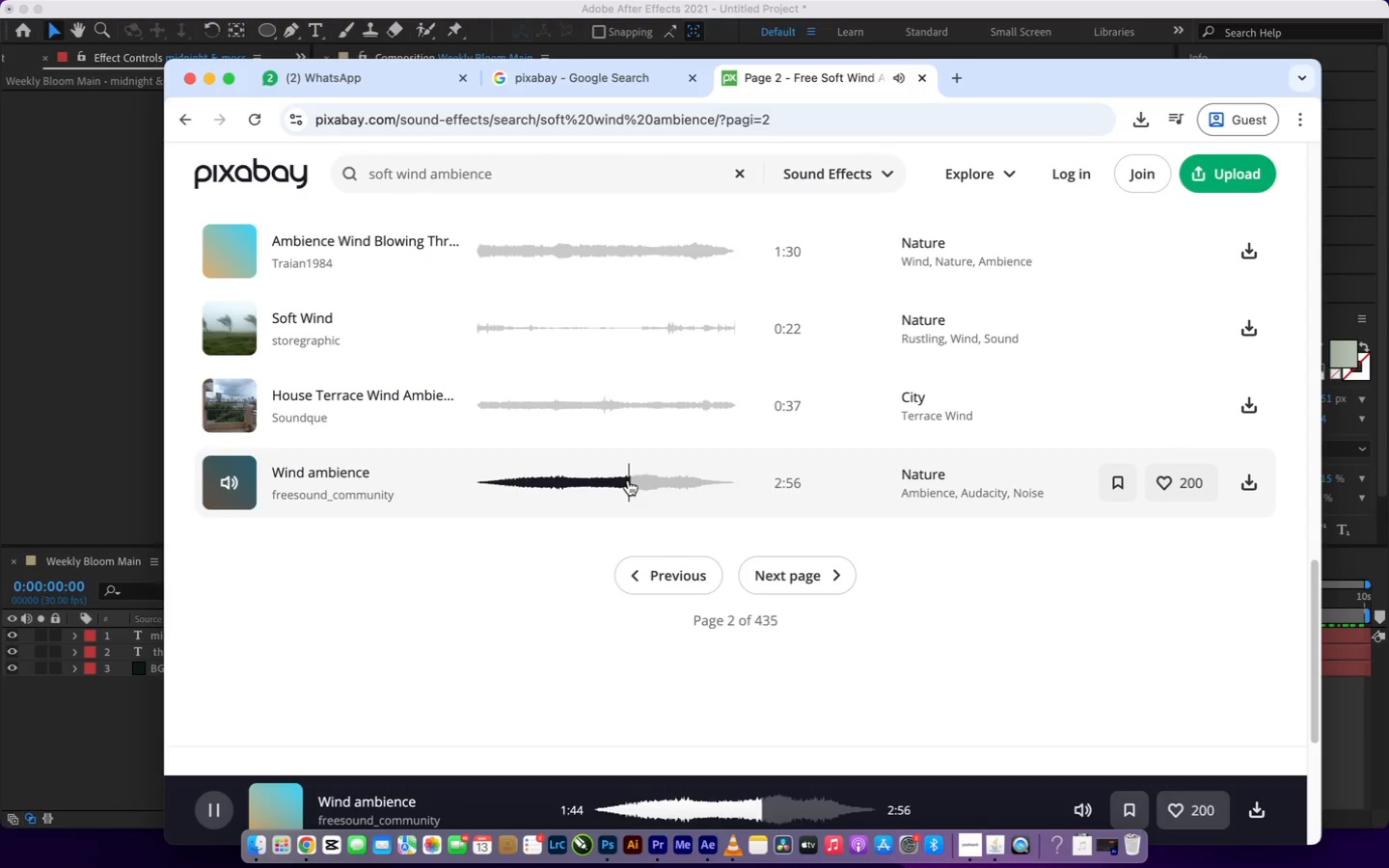 
left_click([531, 481])
 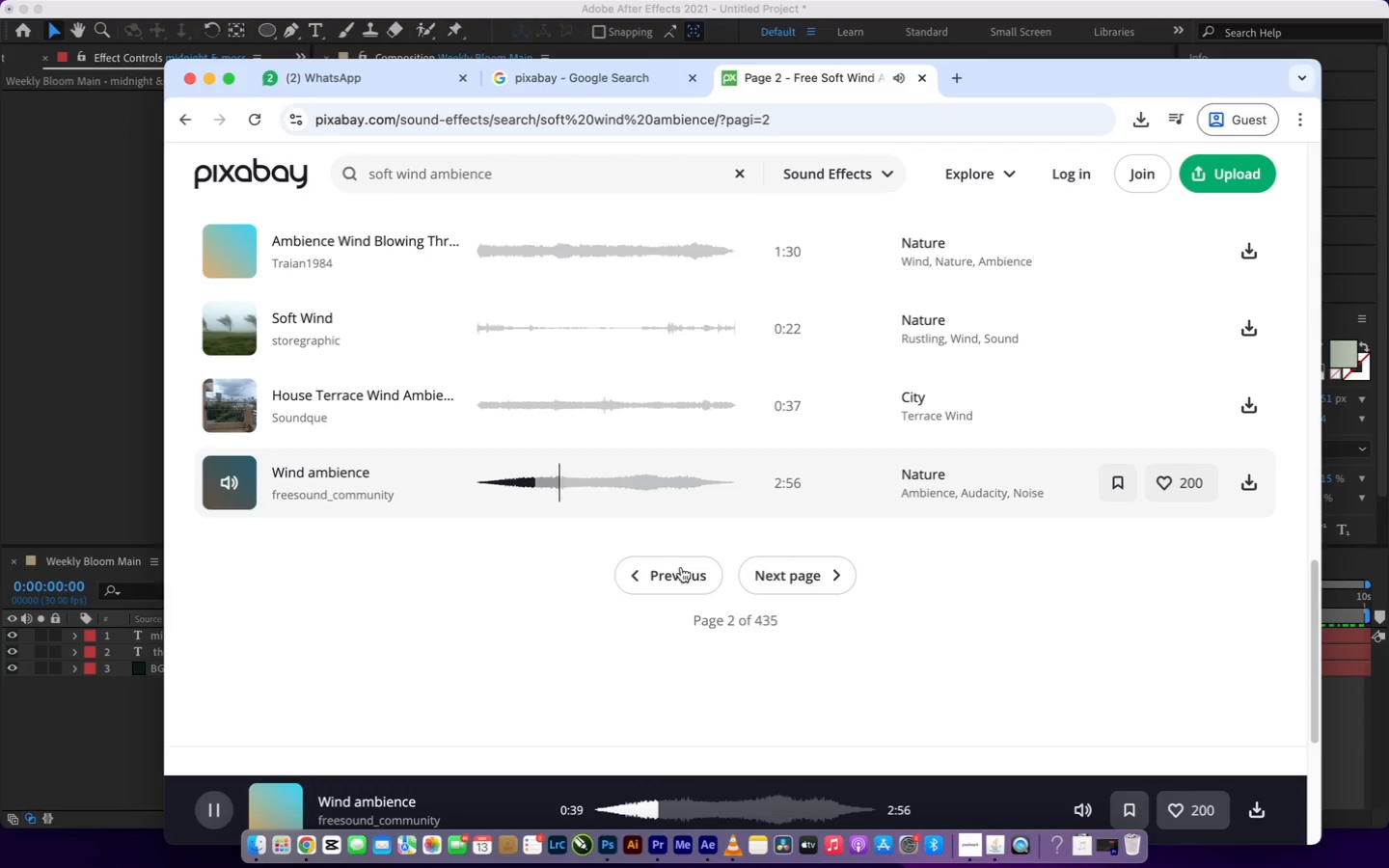 
left_click([765, 575])
 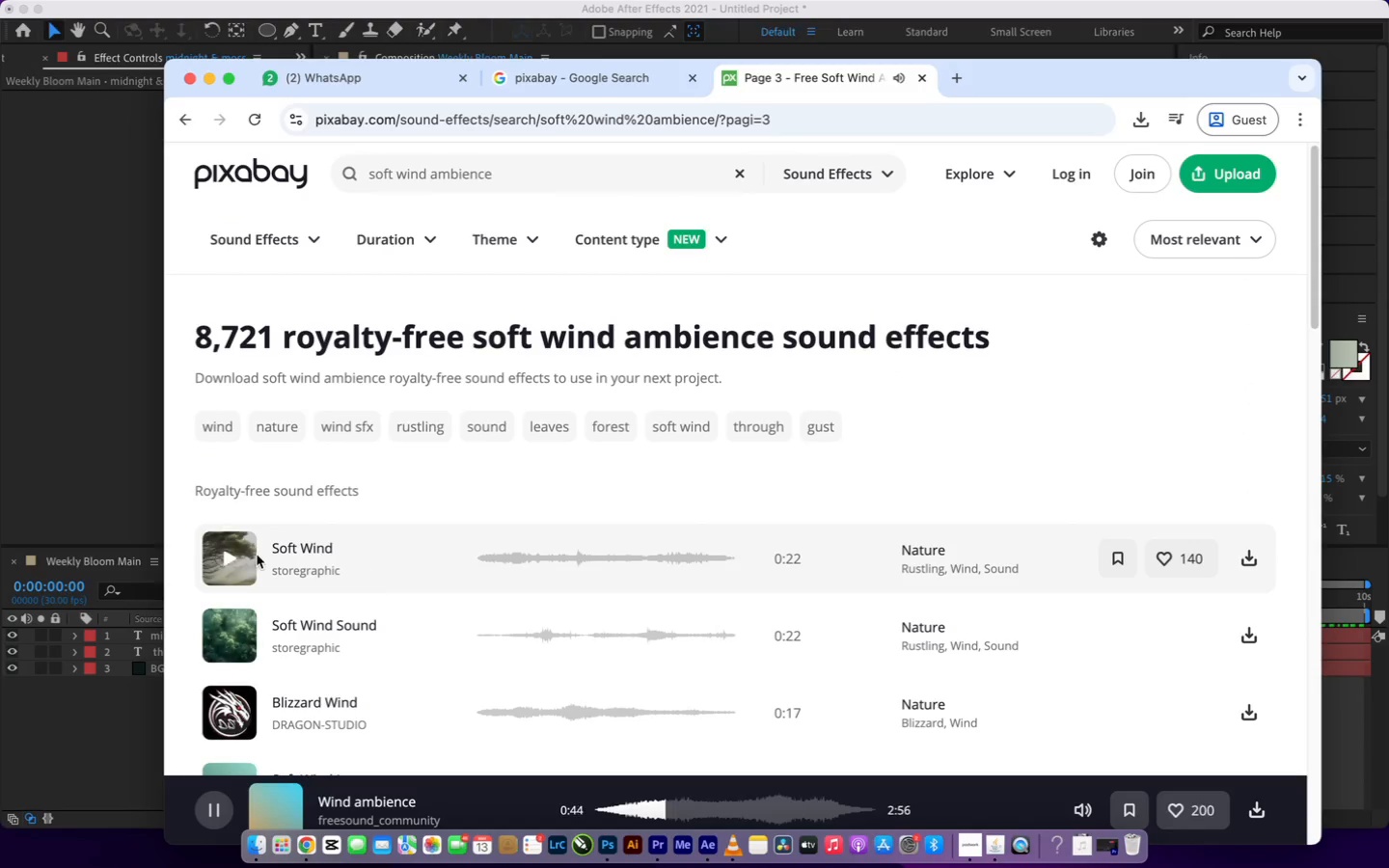 
wait(5.06)
 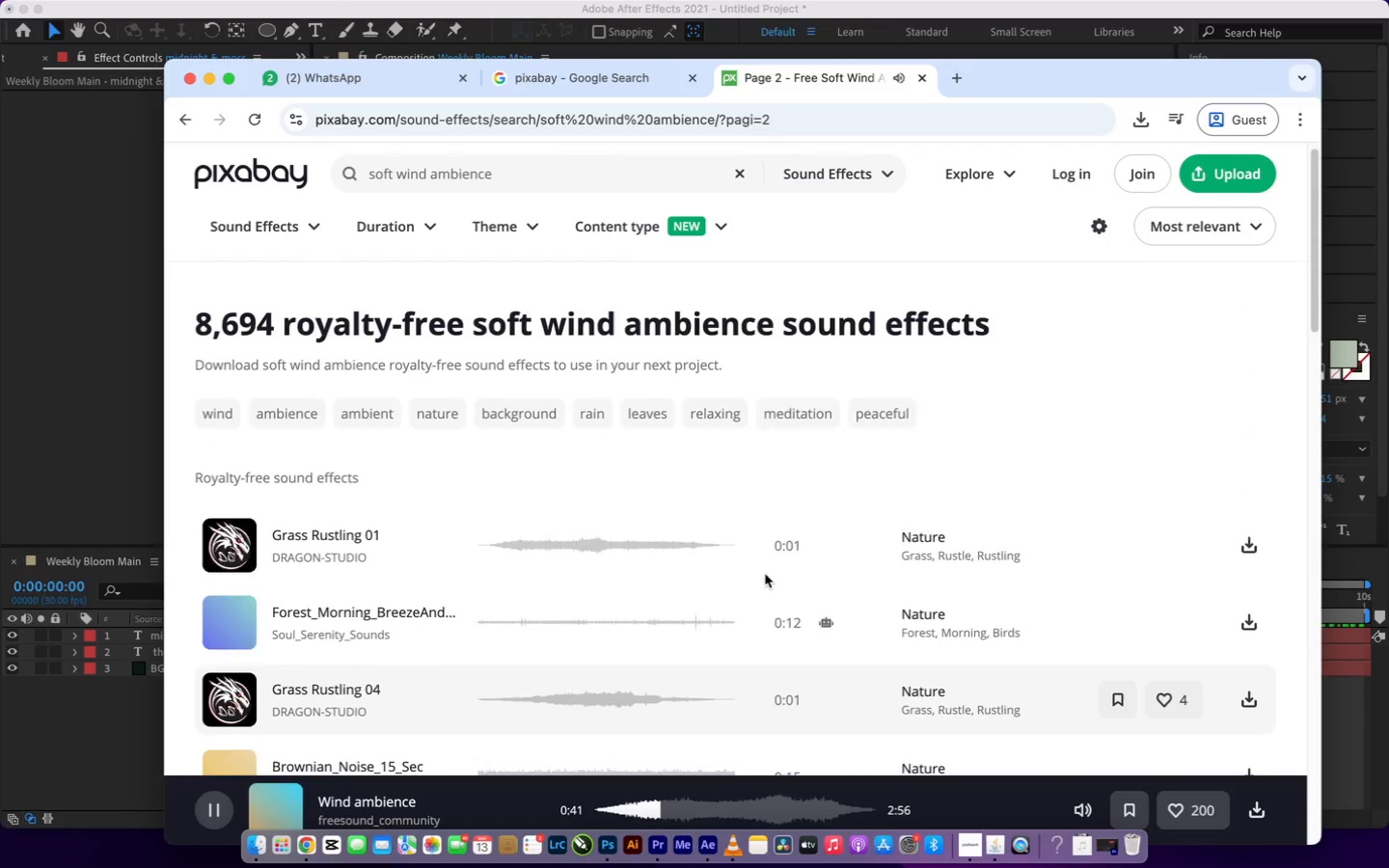 
left_click([224, 556])
 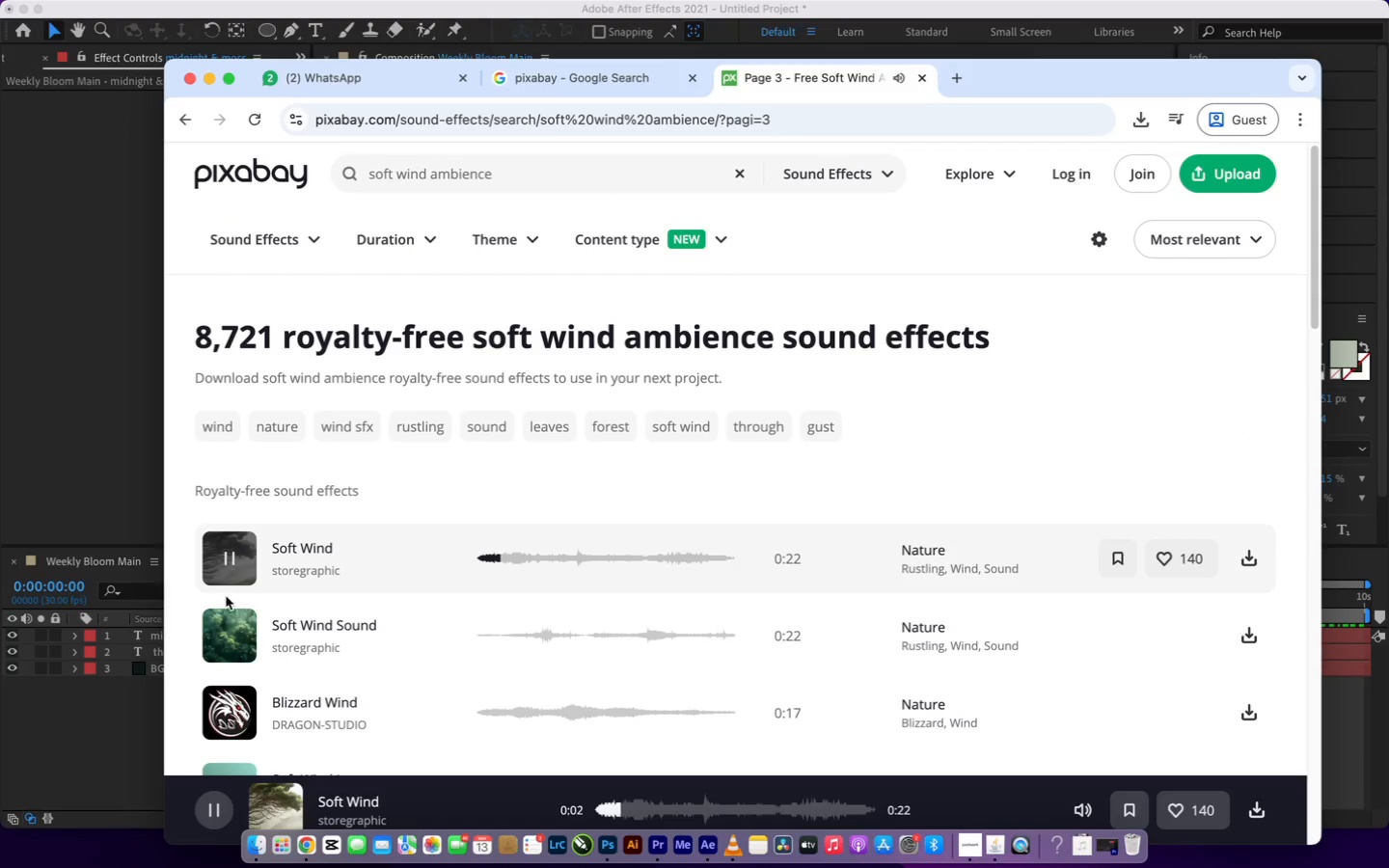 
left_click([231, 628])
 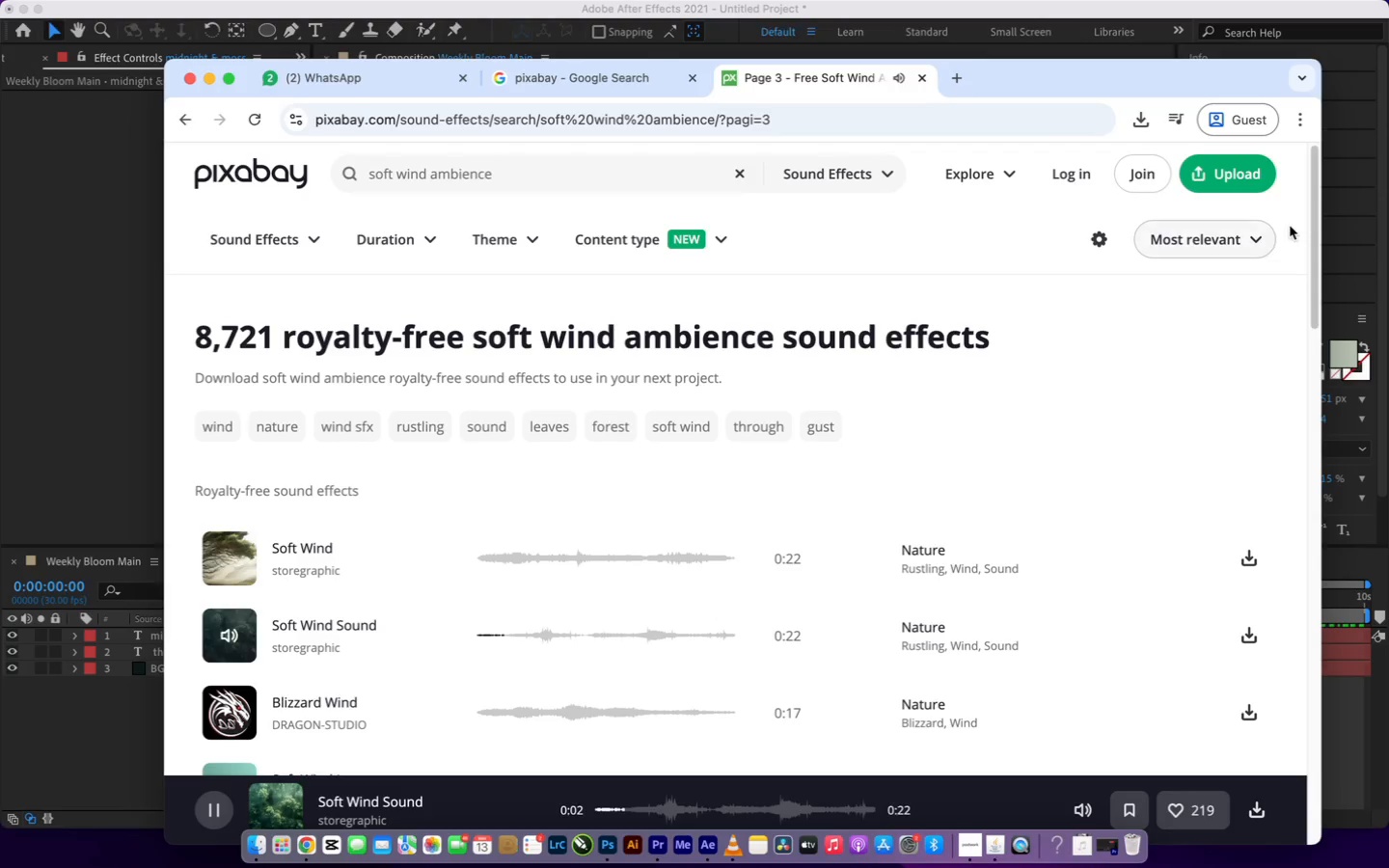 
left_click_drag(start_coordinate=[1312, 233], to_coordinate=[1323, 330])
 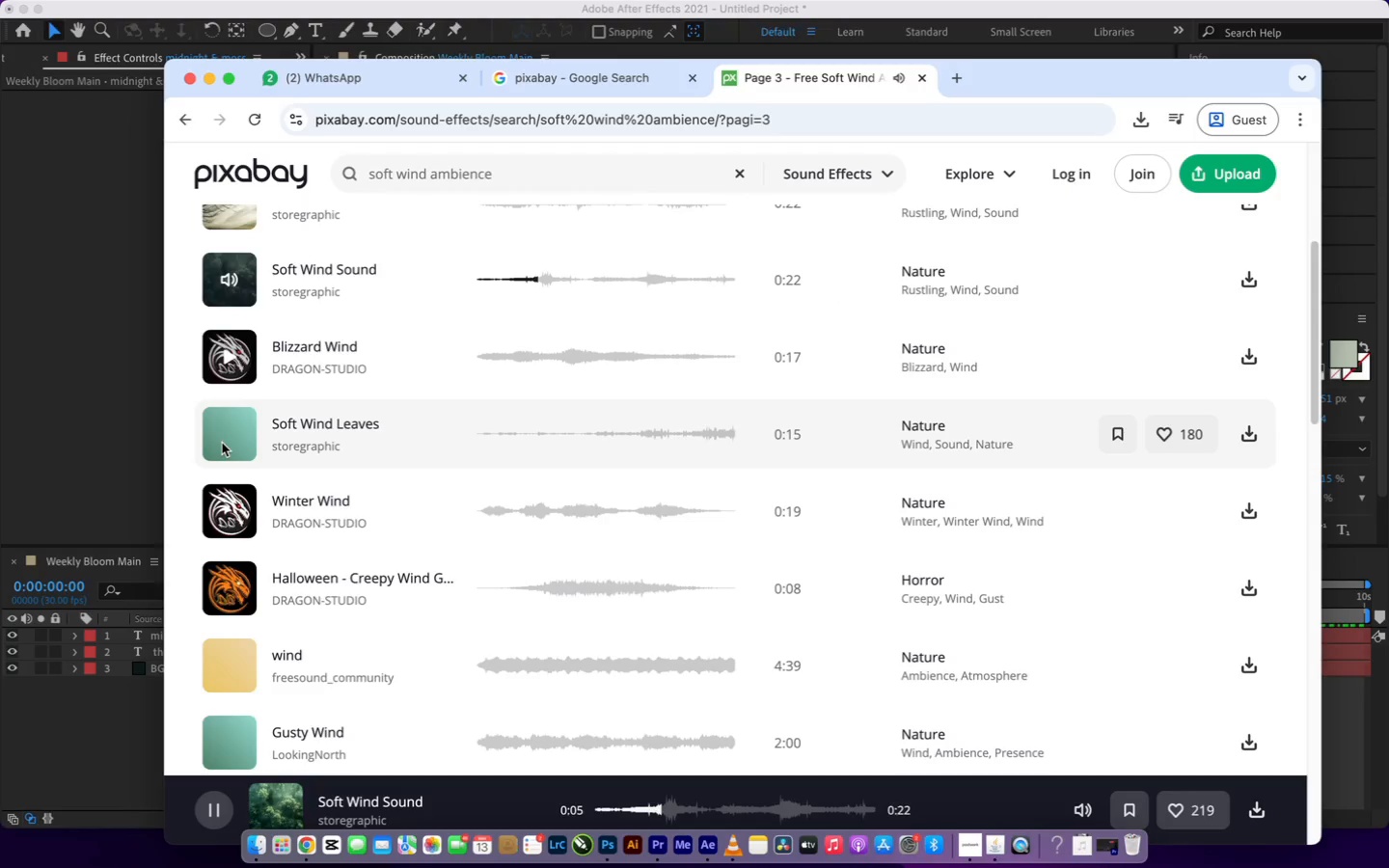 
left_click([224, 439])
 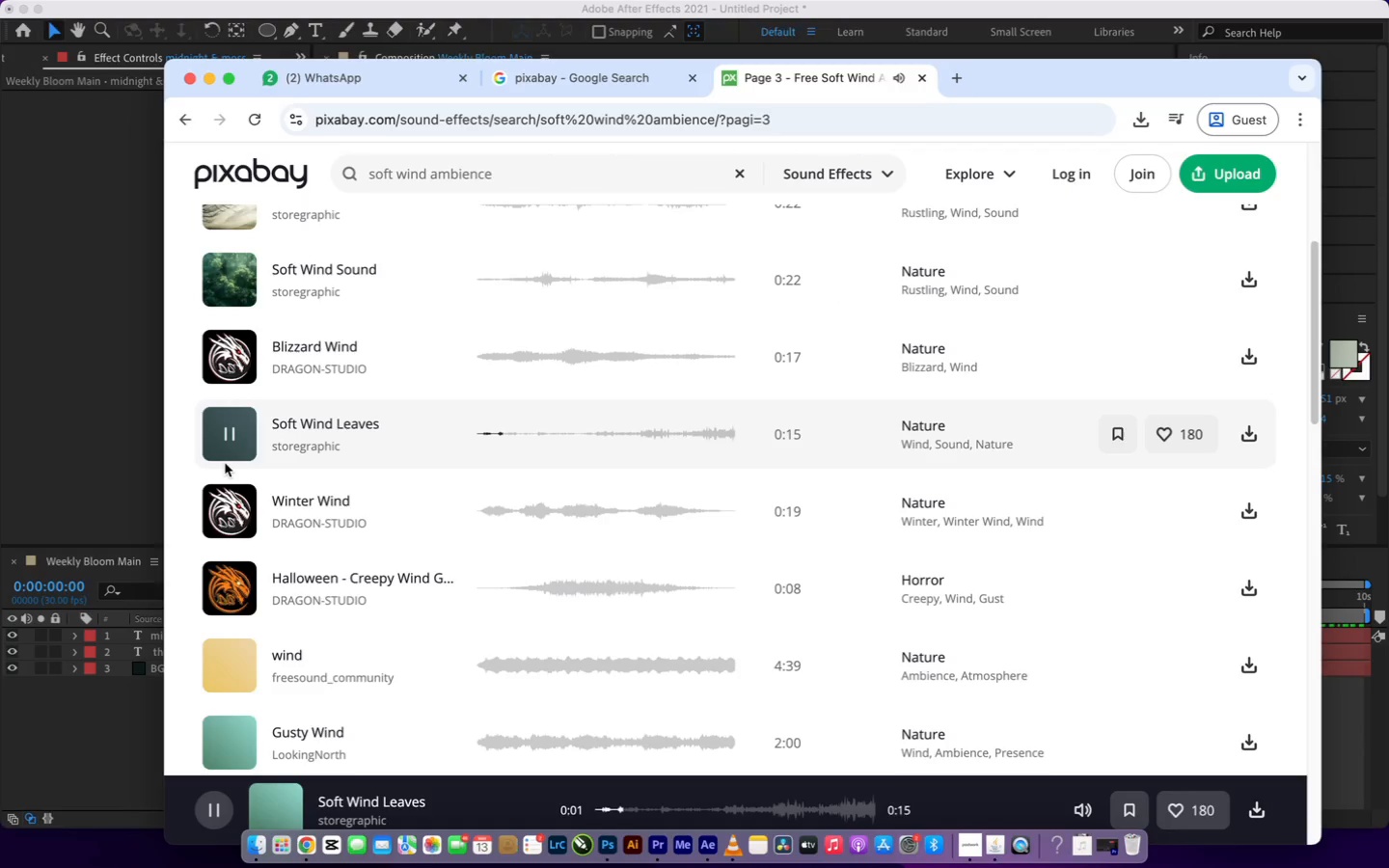 
left_click([234, 508])
 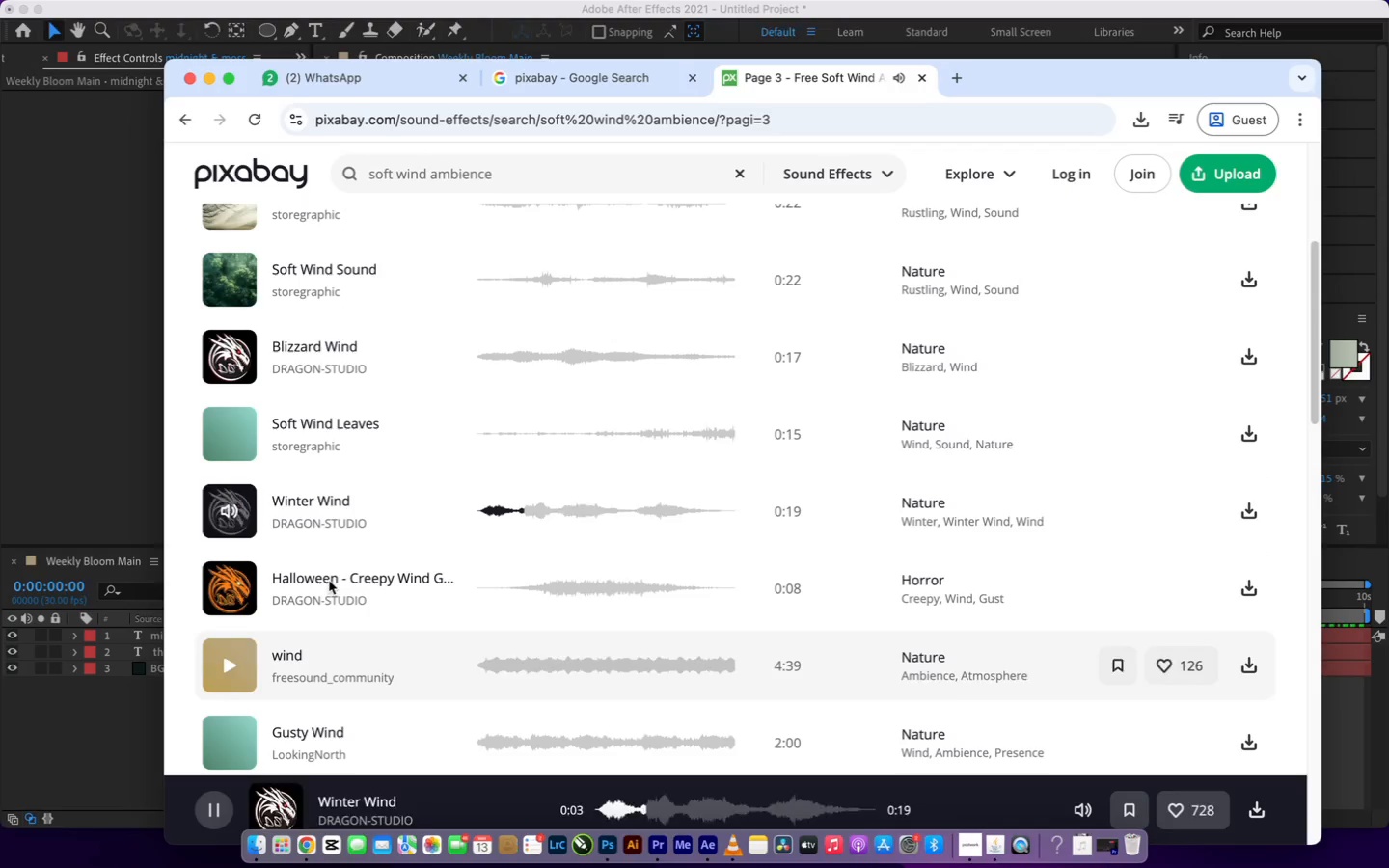 
wait(6.4)
 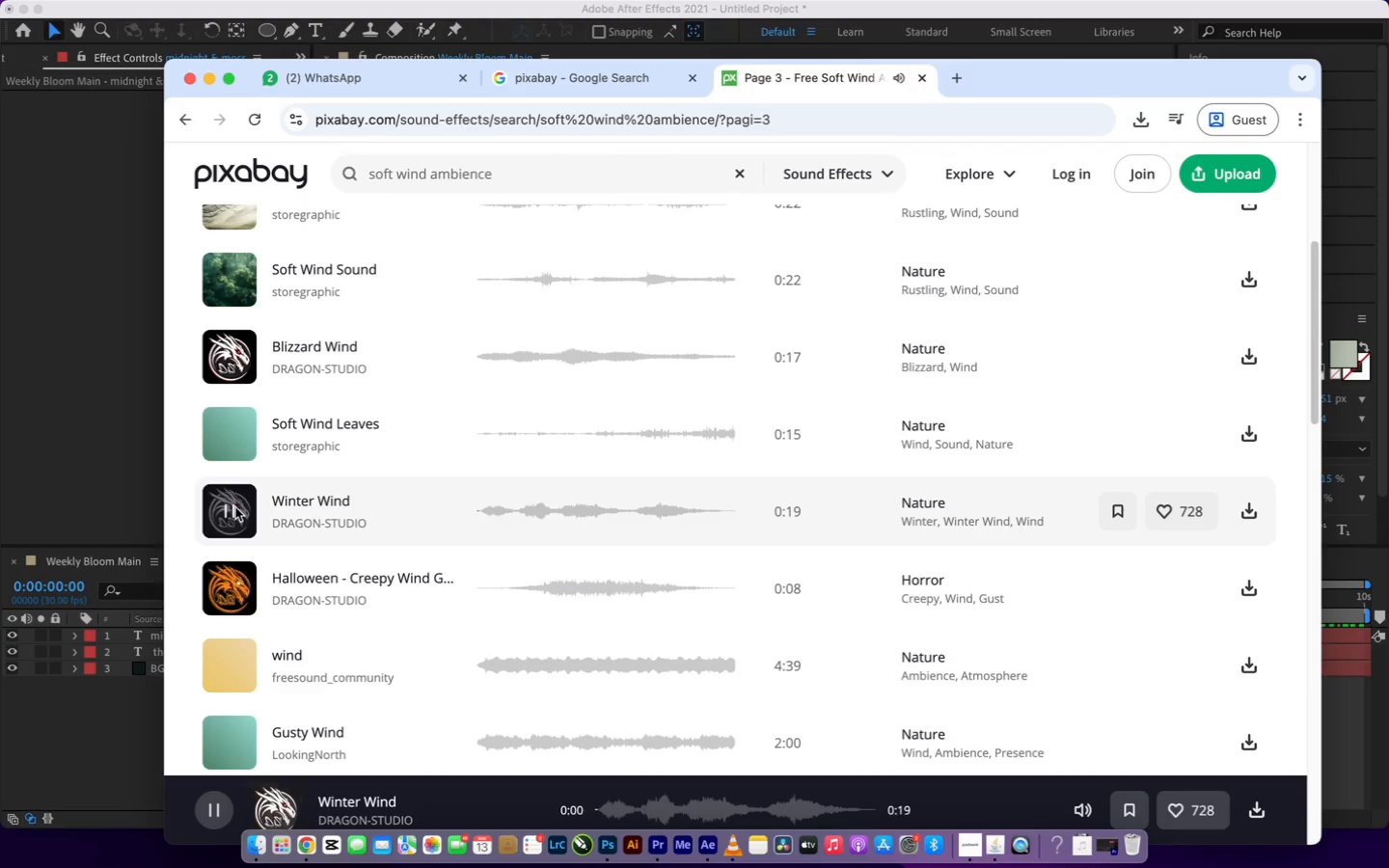 
left_click_drag(start_coordinate=[1313, 285], to_coordinate=[1334, 403])
 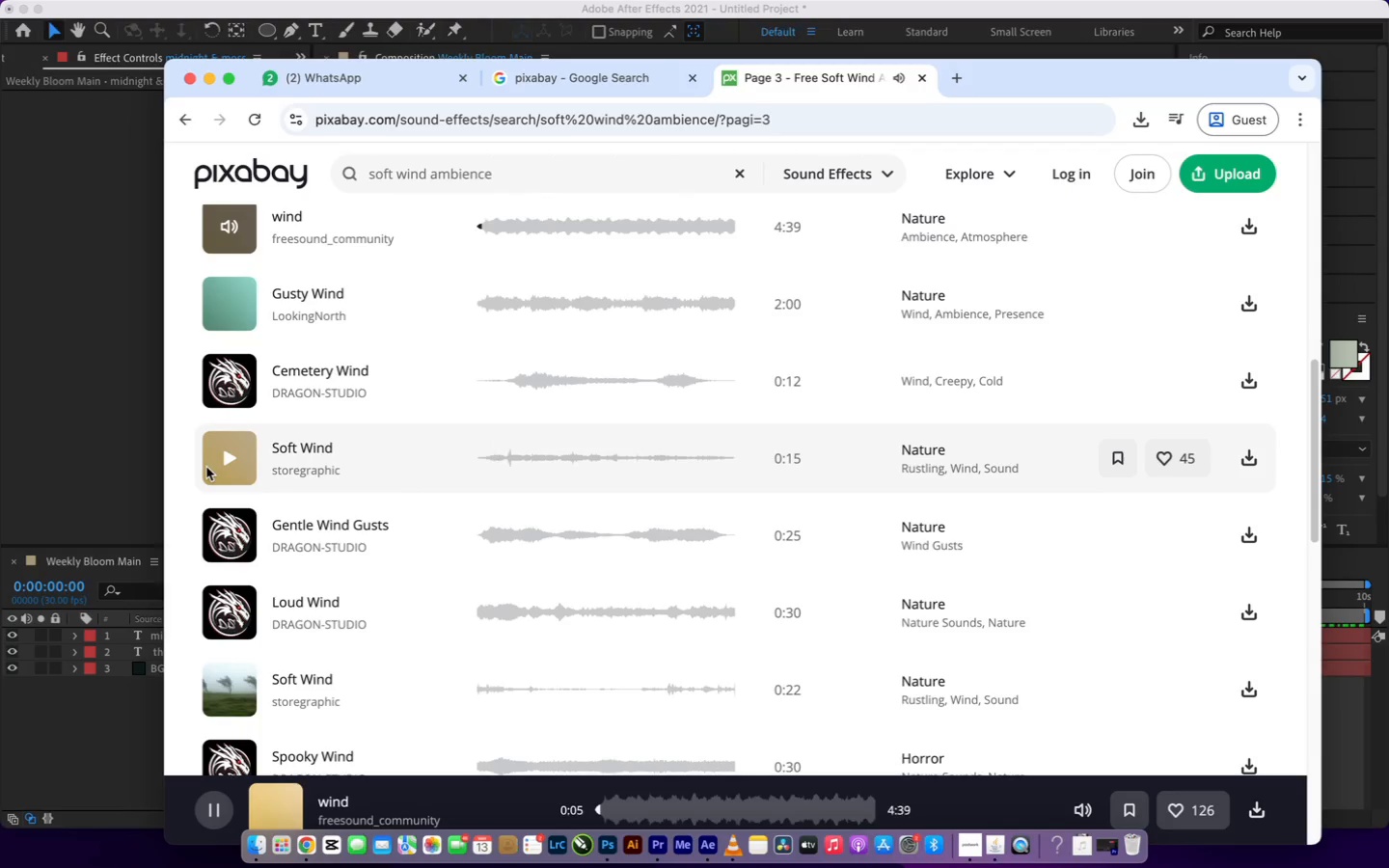 
left_click([213, 462])
 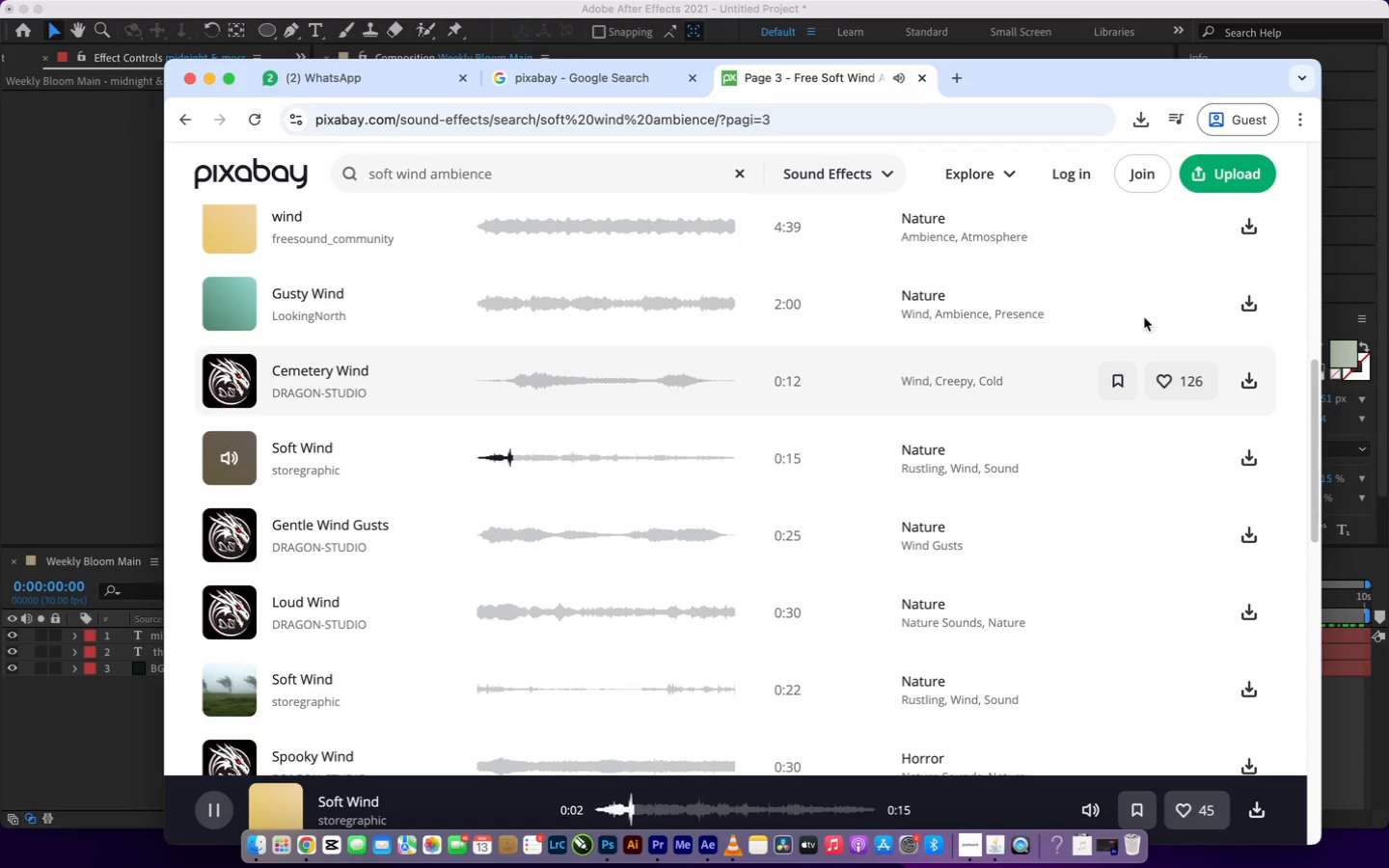 
left_click_drag(start_coordinate=[1313, 365], to_coordinate=[1306, 533])
 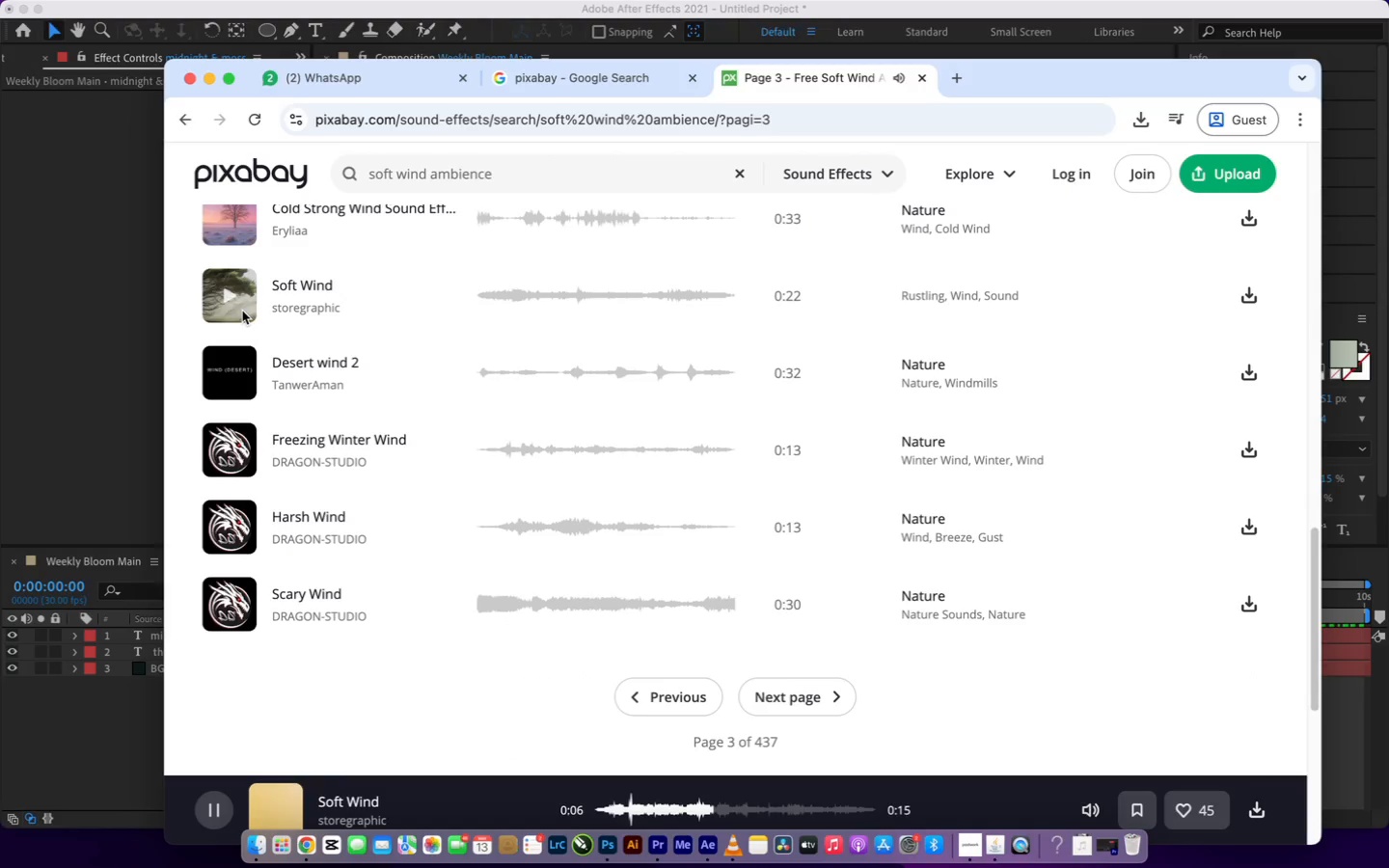 
left_click([227, 295])
 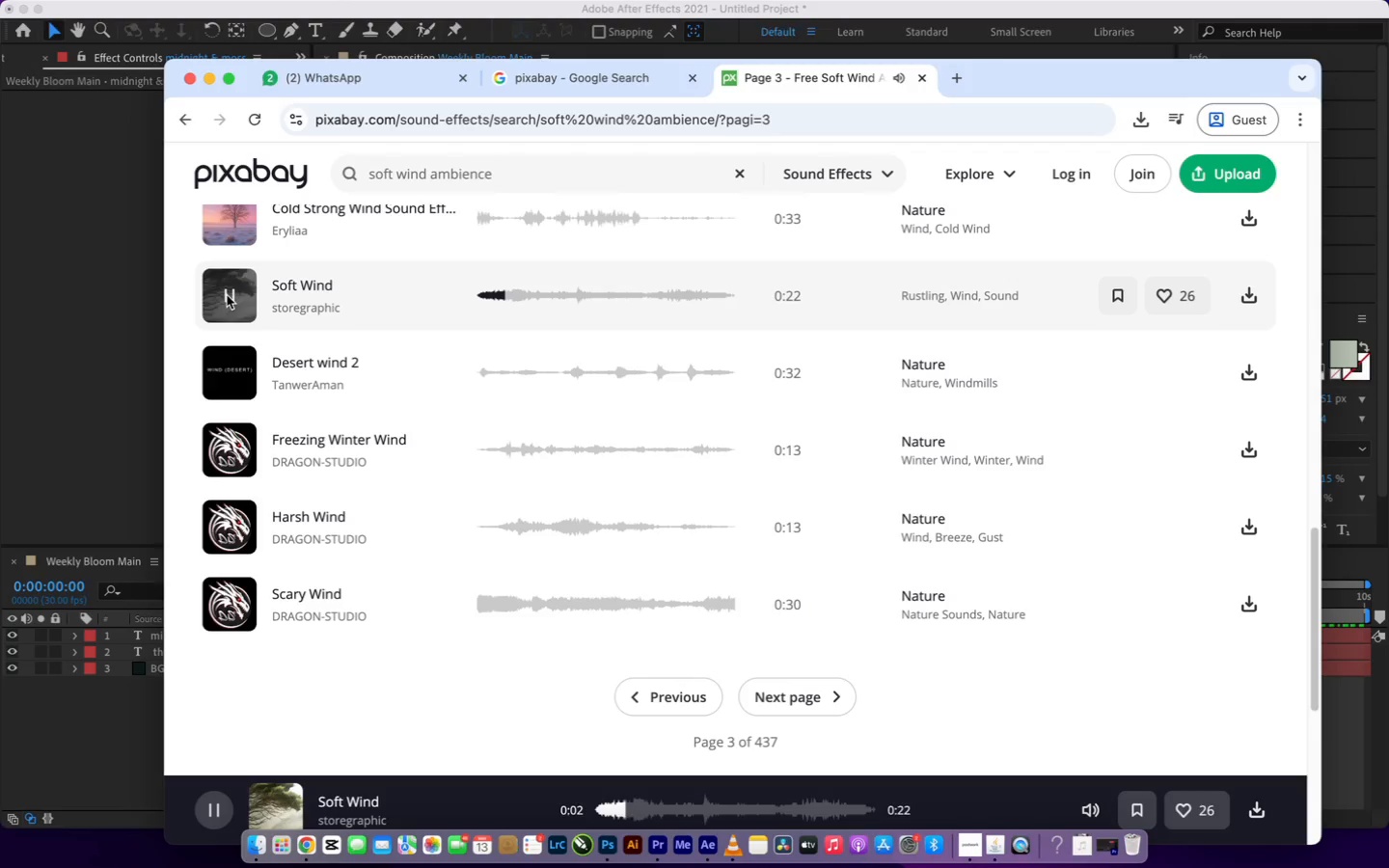 
left_click([234, 368])
 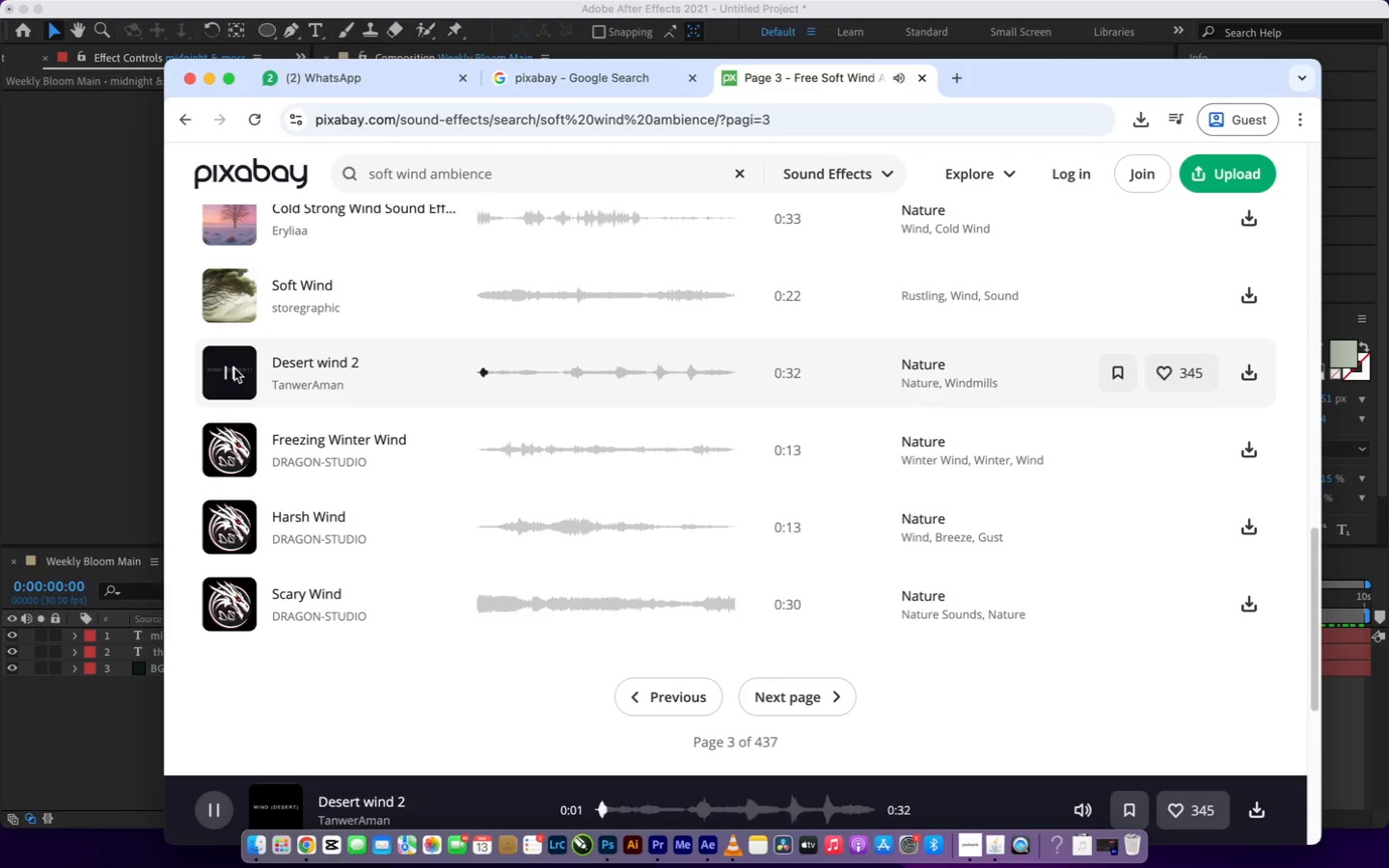 
left_click([234, 368])
 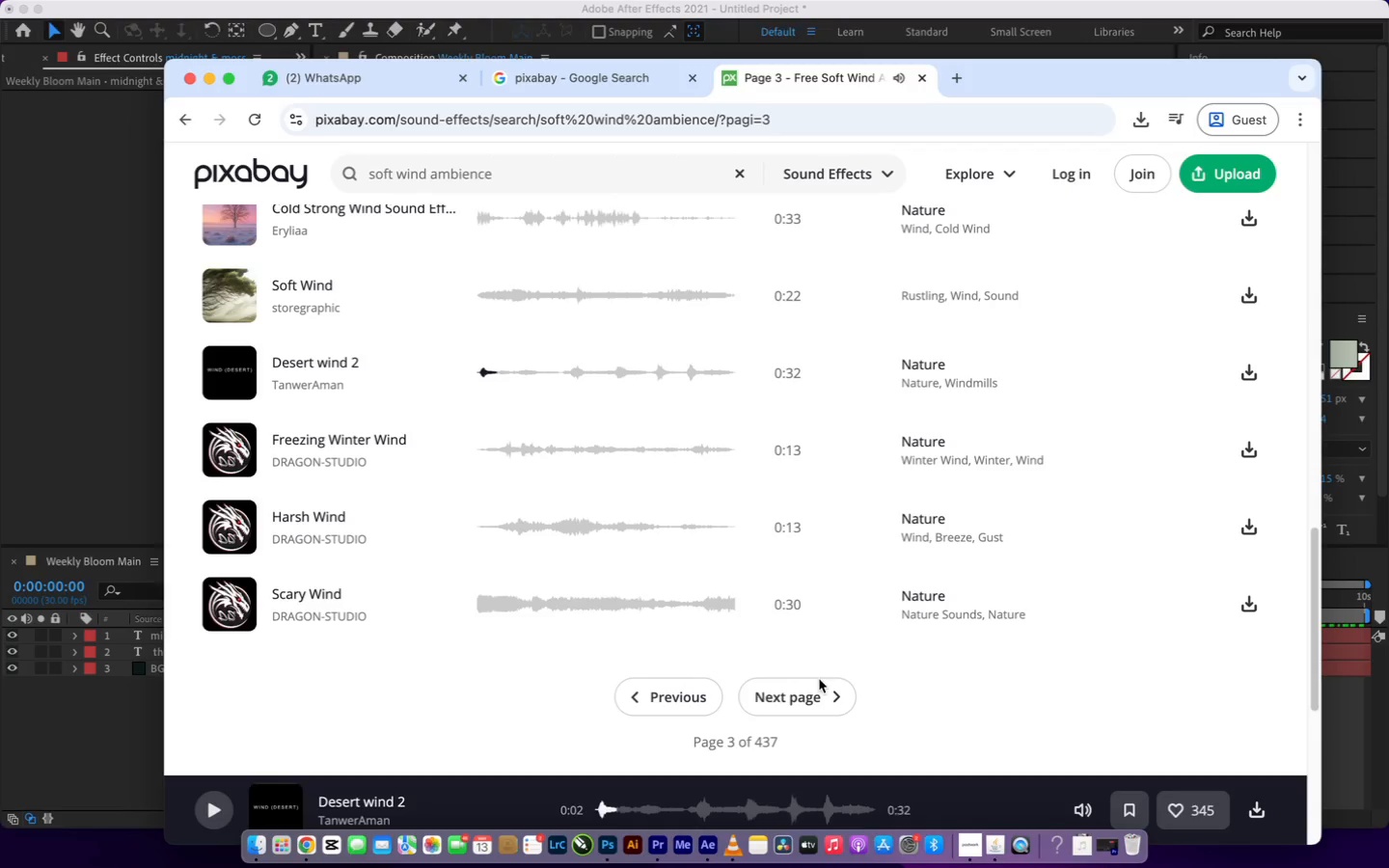 
left_click([822, 689])
 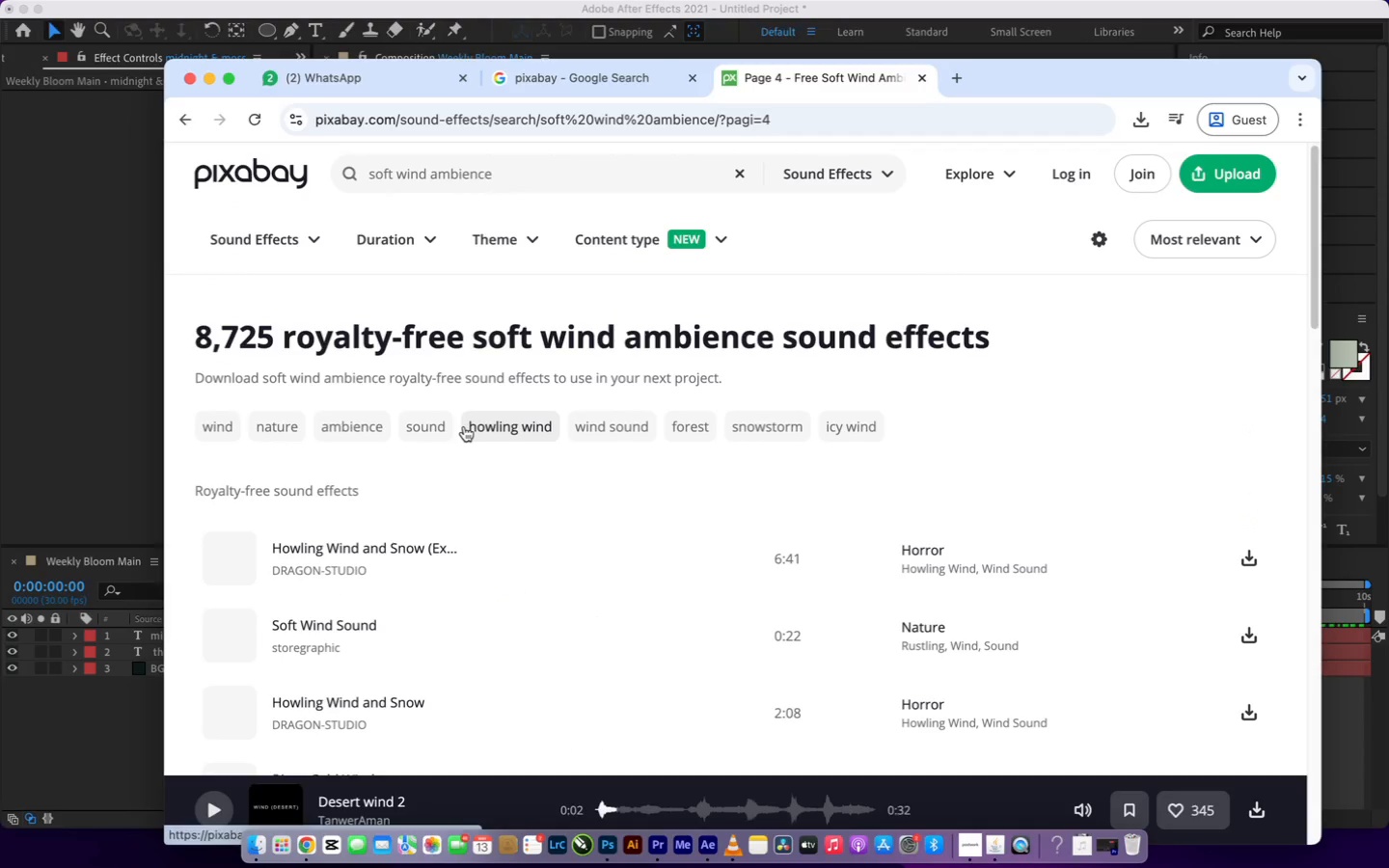 
key(Fn)
 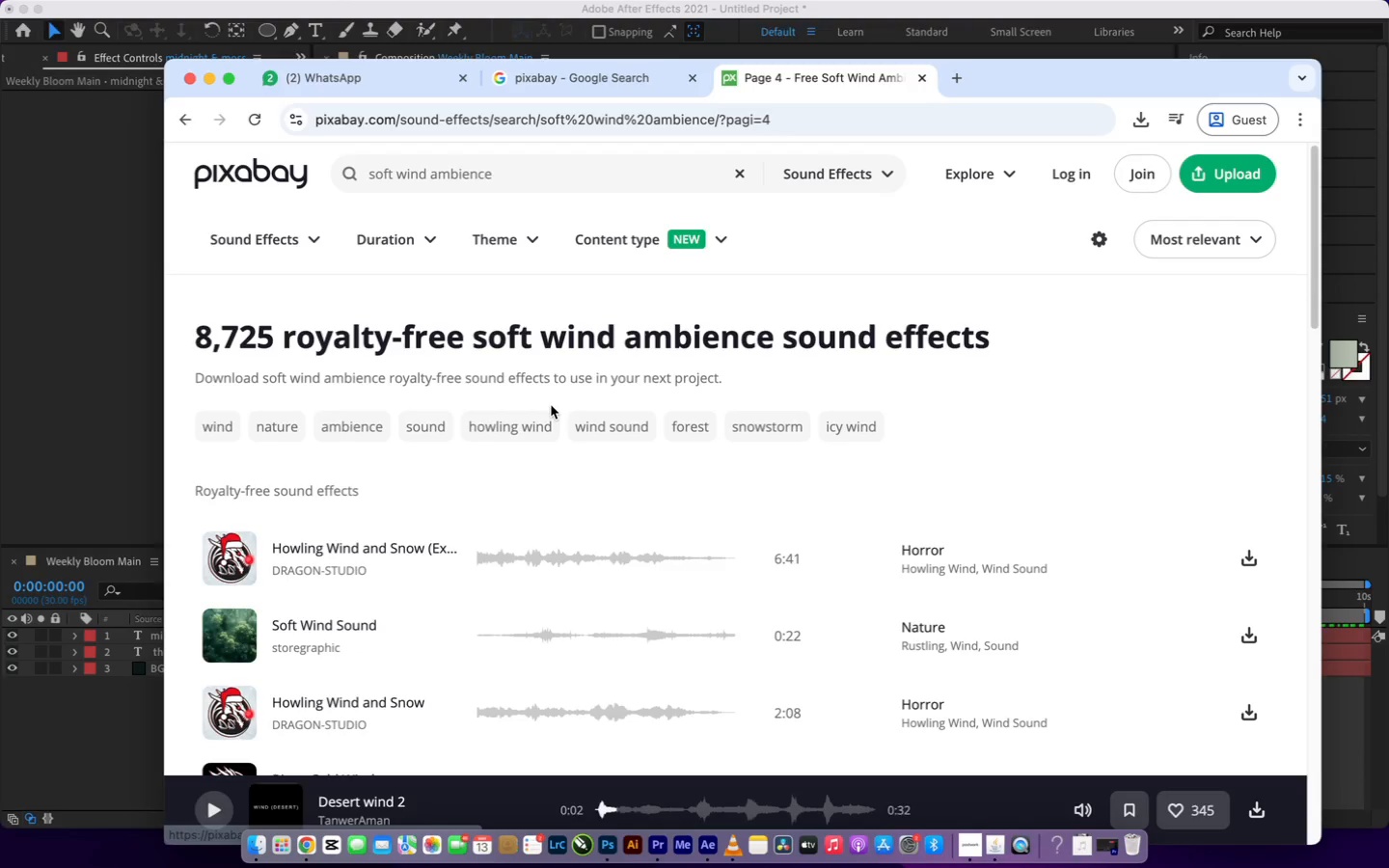 
key(Fn)
 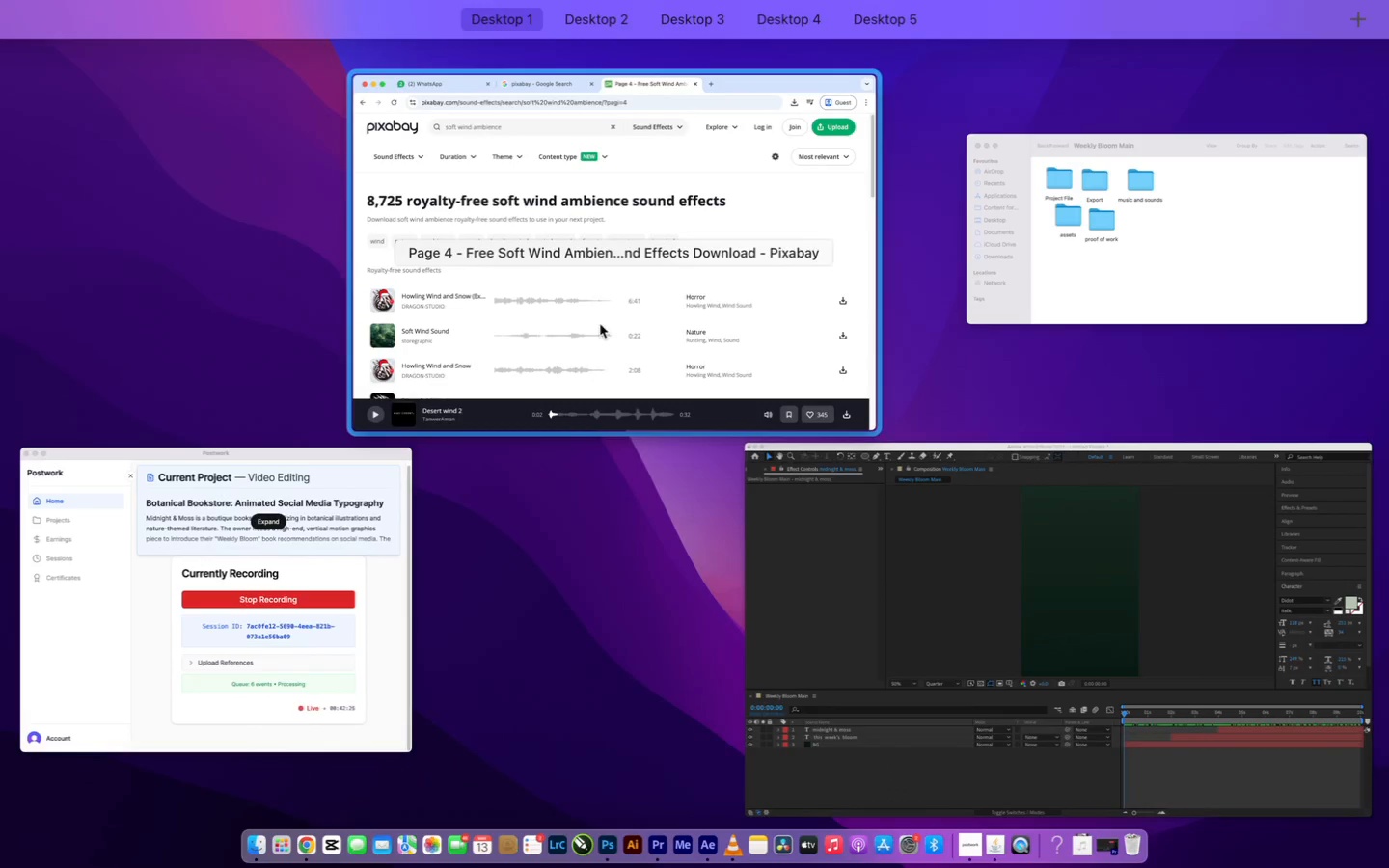 
key(Fn)
 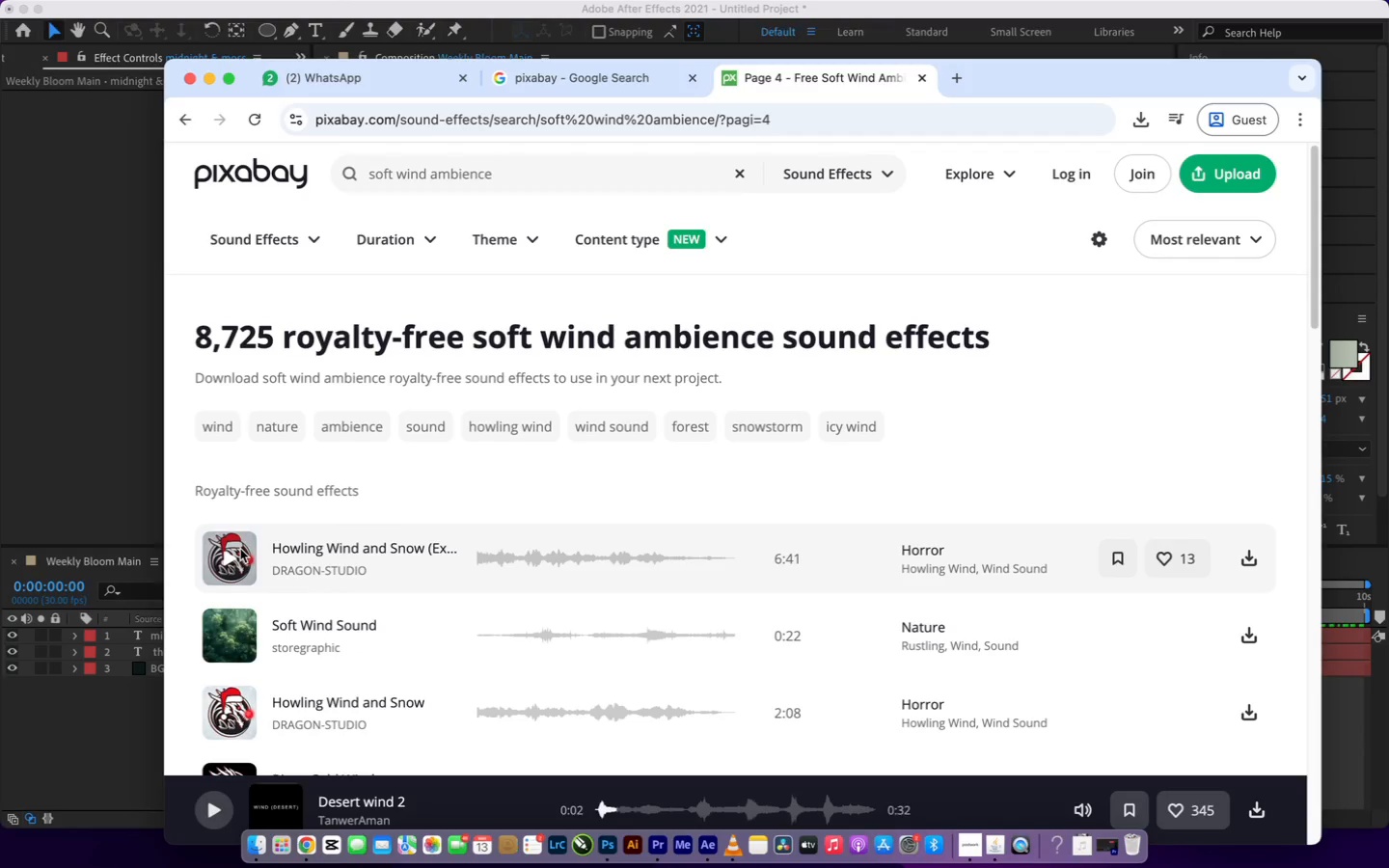 
left_click([234, 556])
 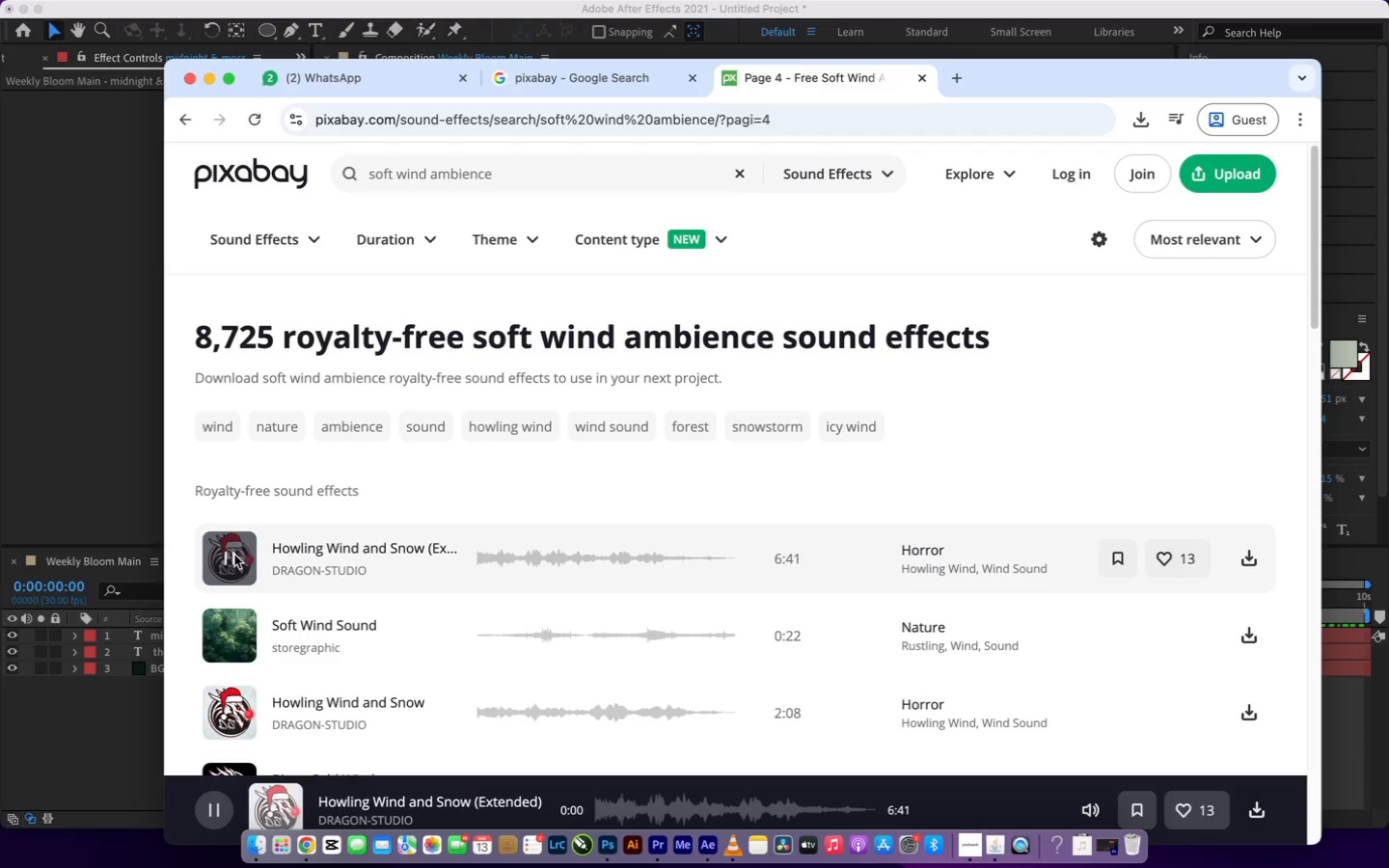 
left_click([234, 555])
 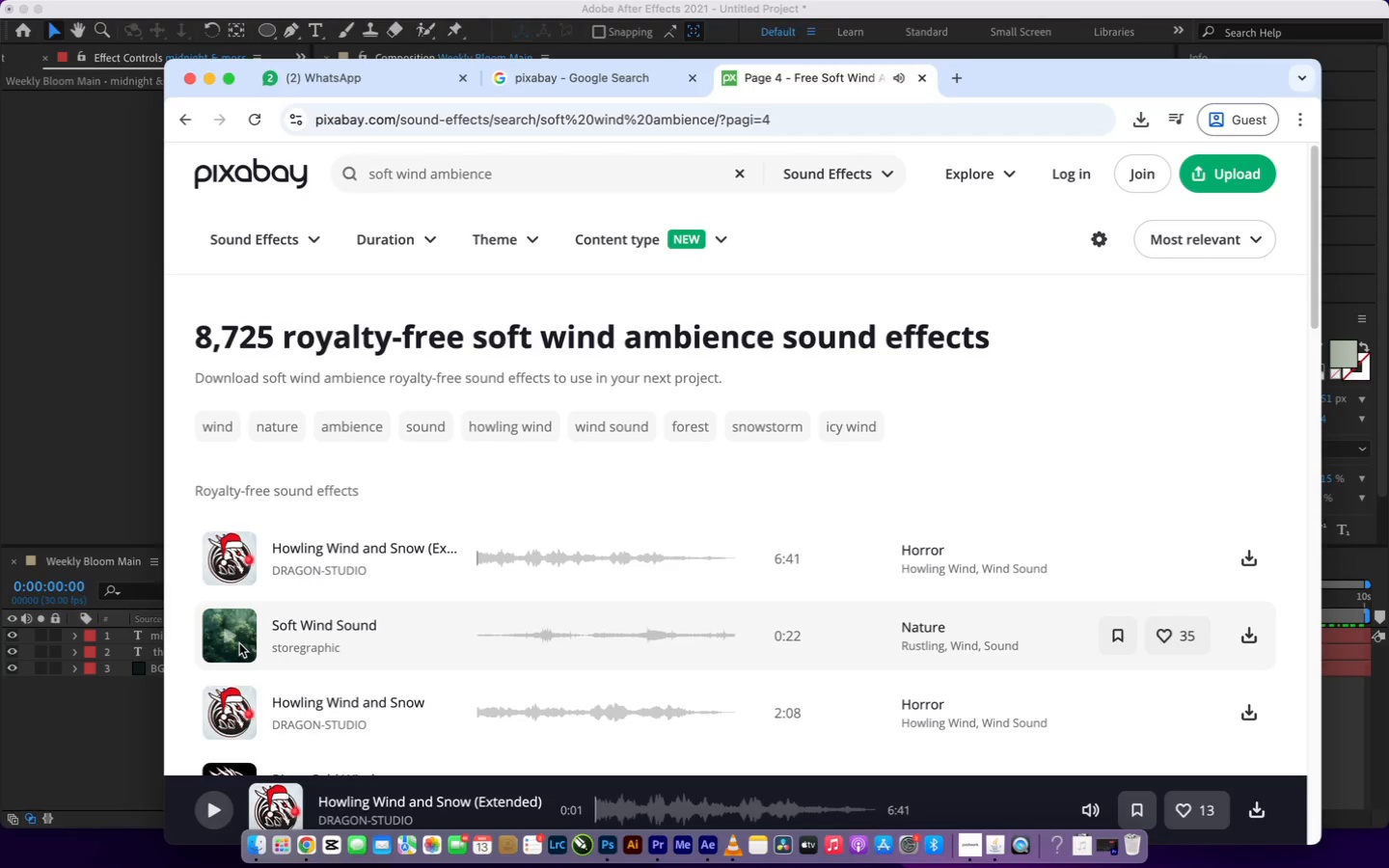 
left_click([234, 635])
 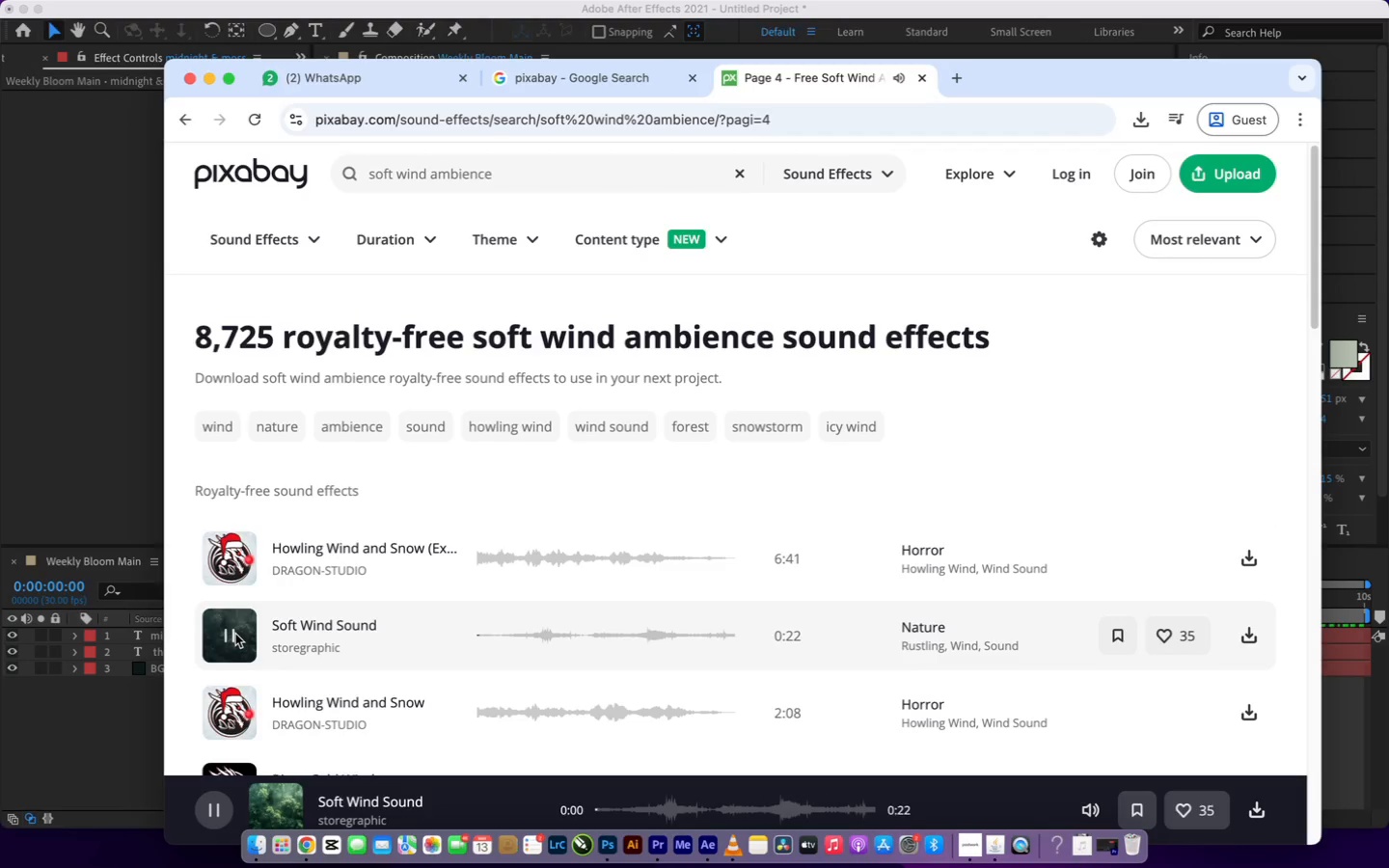 
left_click([235, 634])
 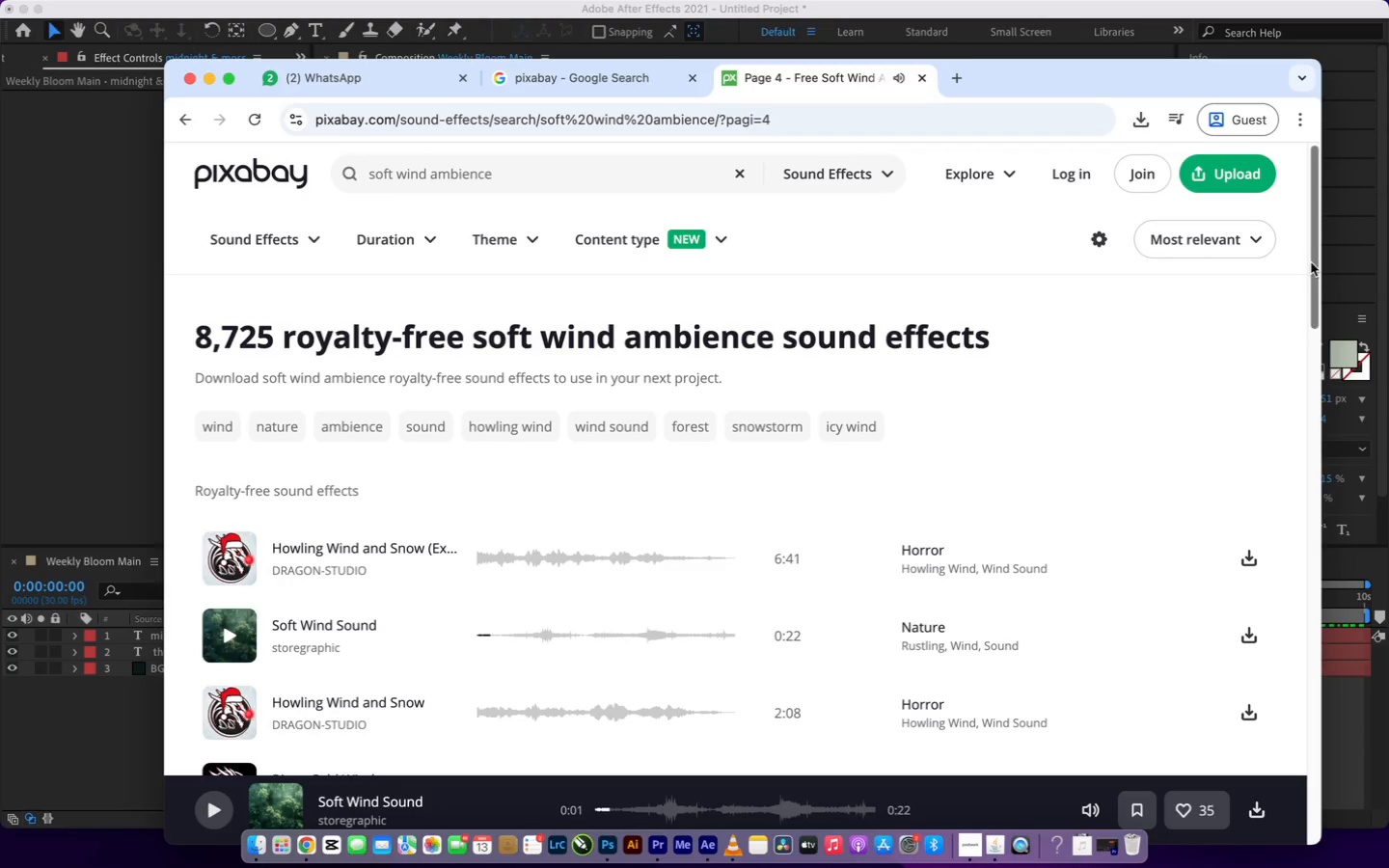 
left_click_drag(start_coordinate=[1311, 262], to_coordinate=[1322, 455])
 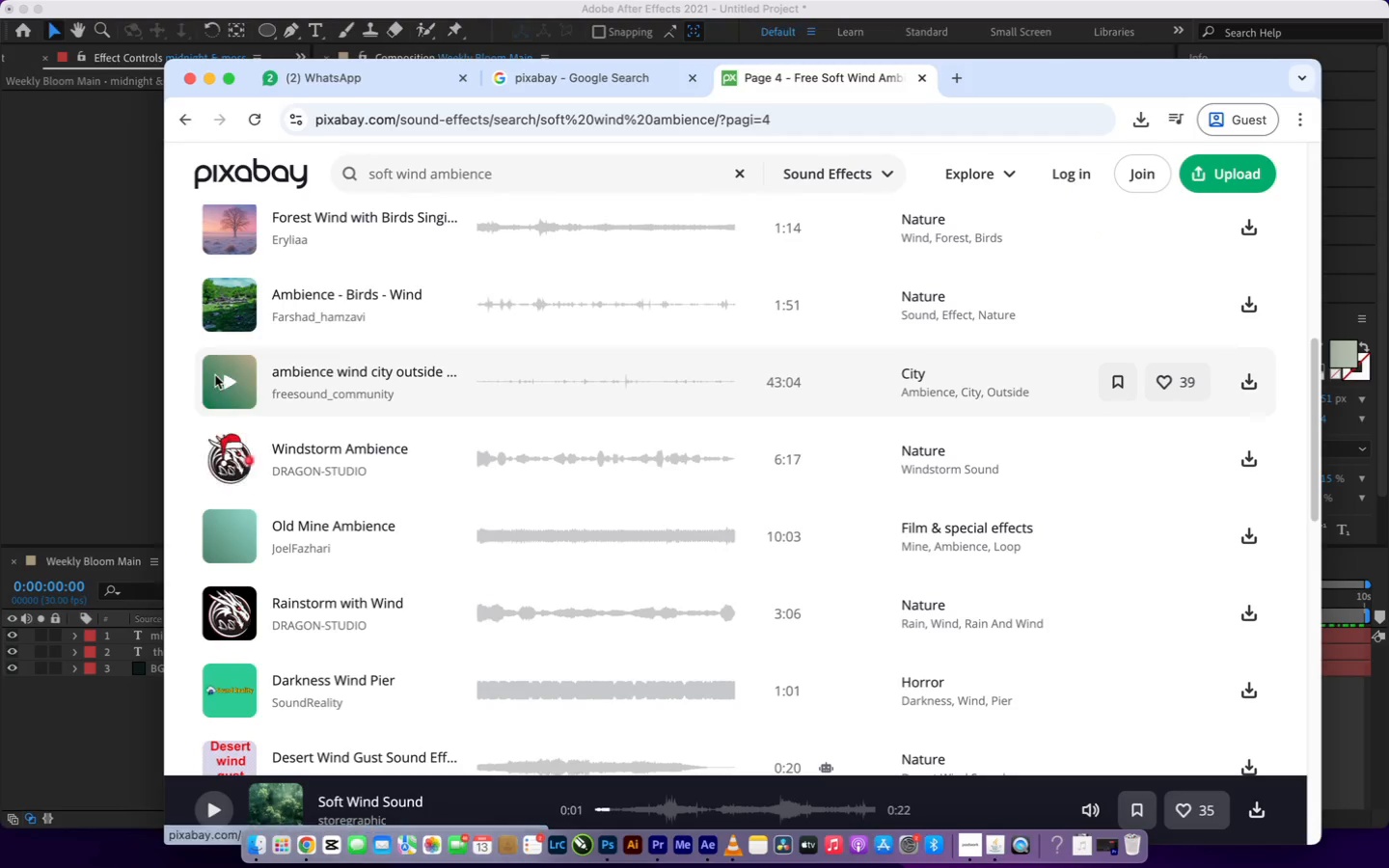 
left_click([224, 382])
 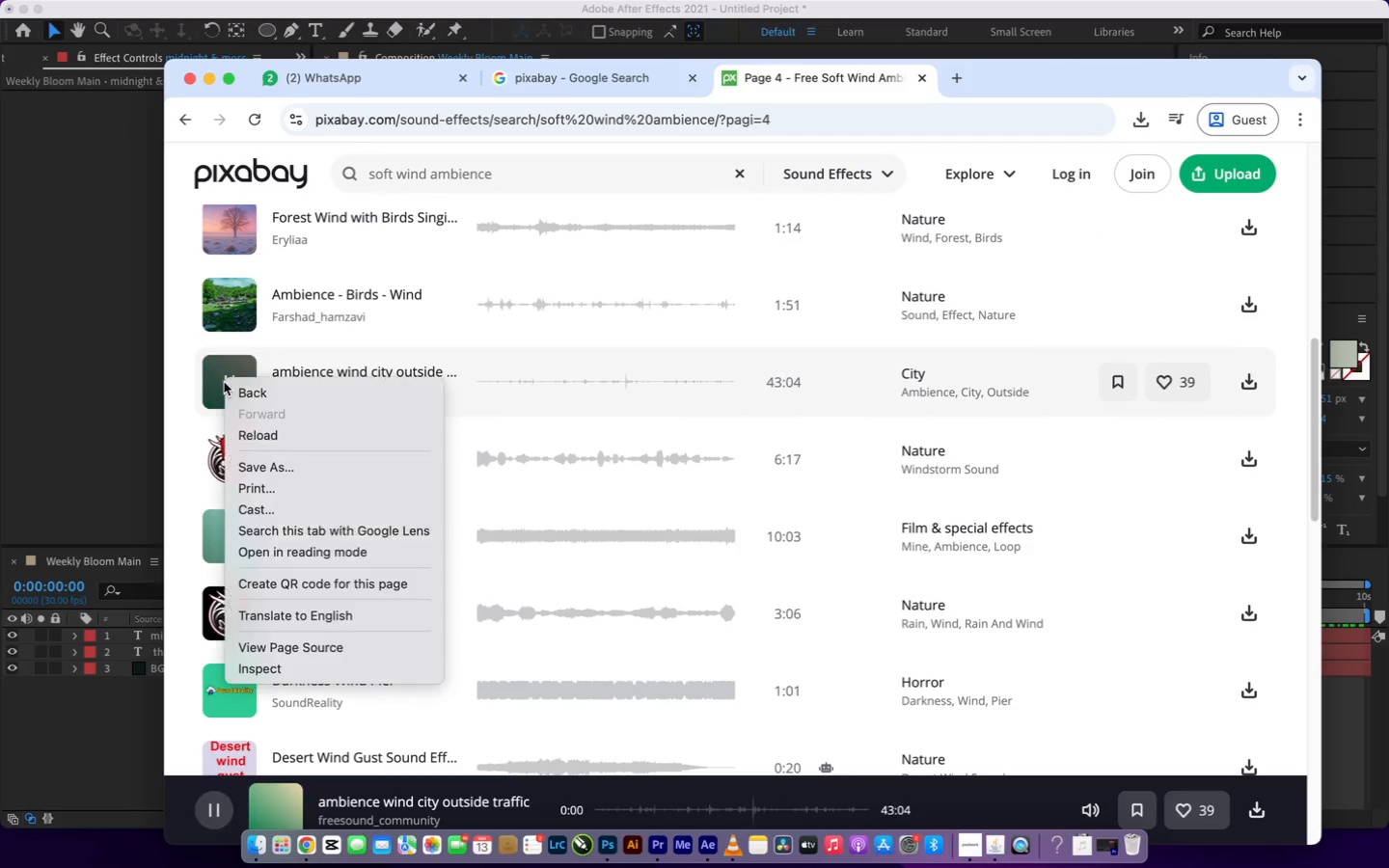 
right_click([224, 382])
 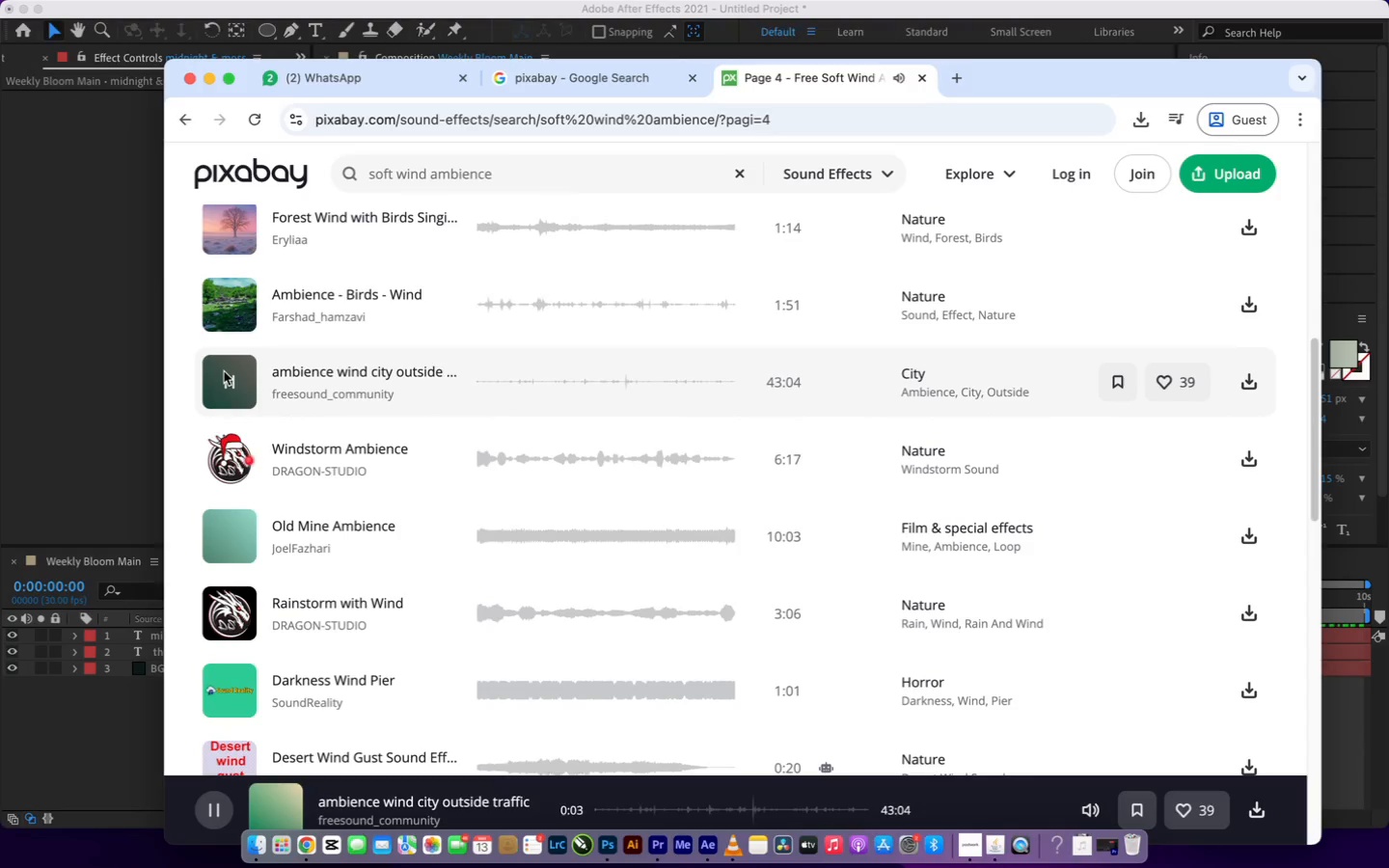 
left_click([231, 376])
 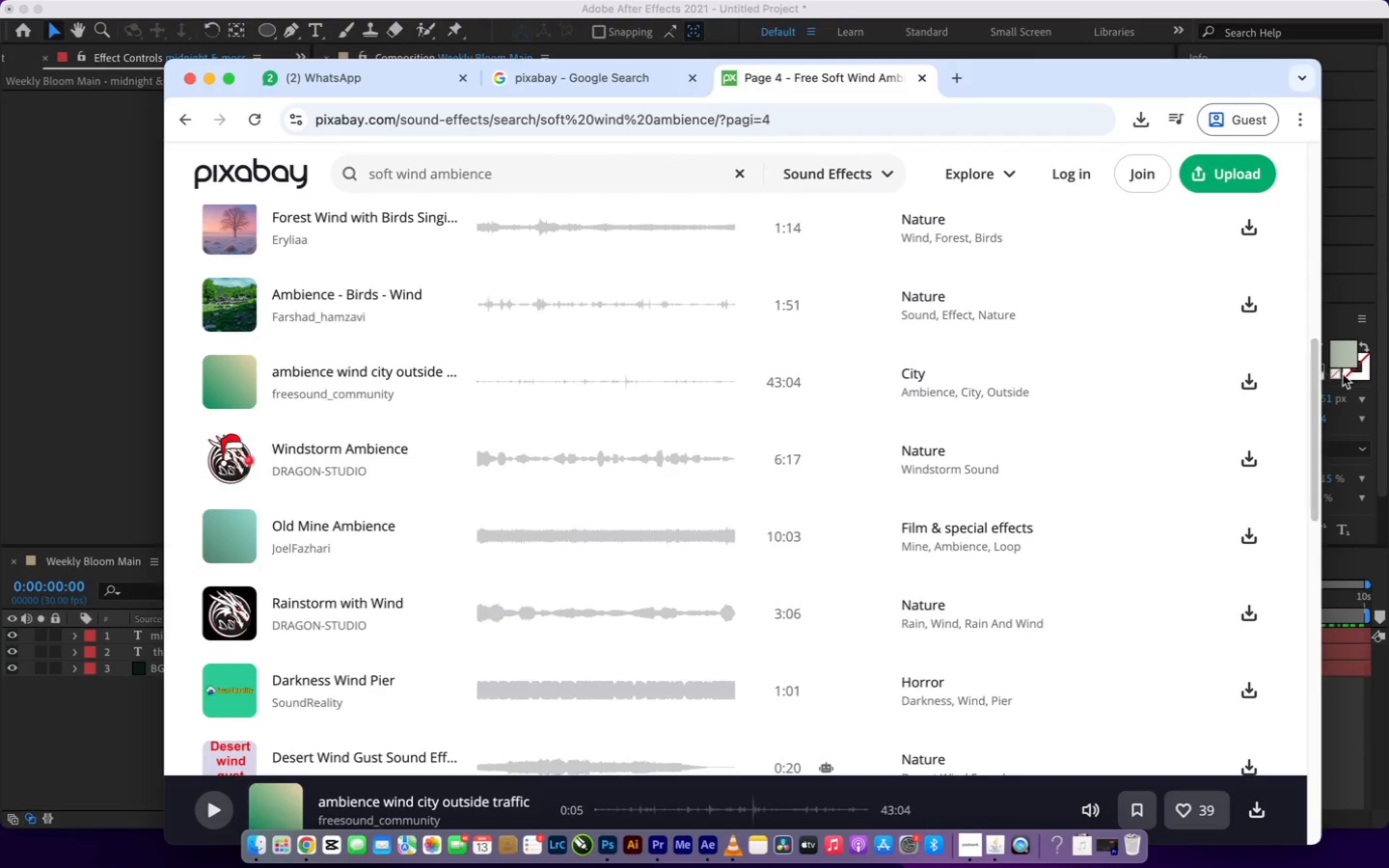 
wait(5.67)
 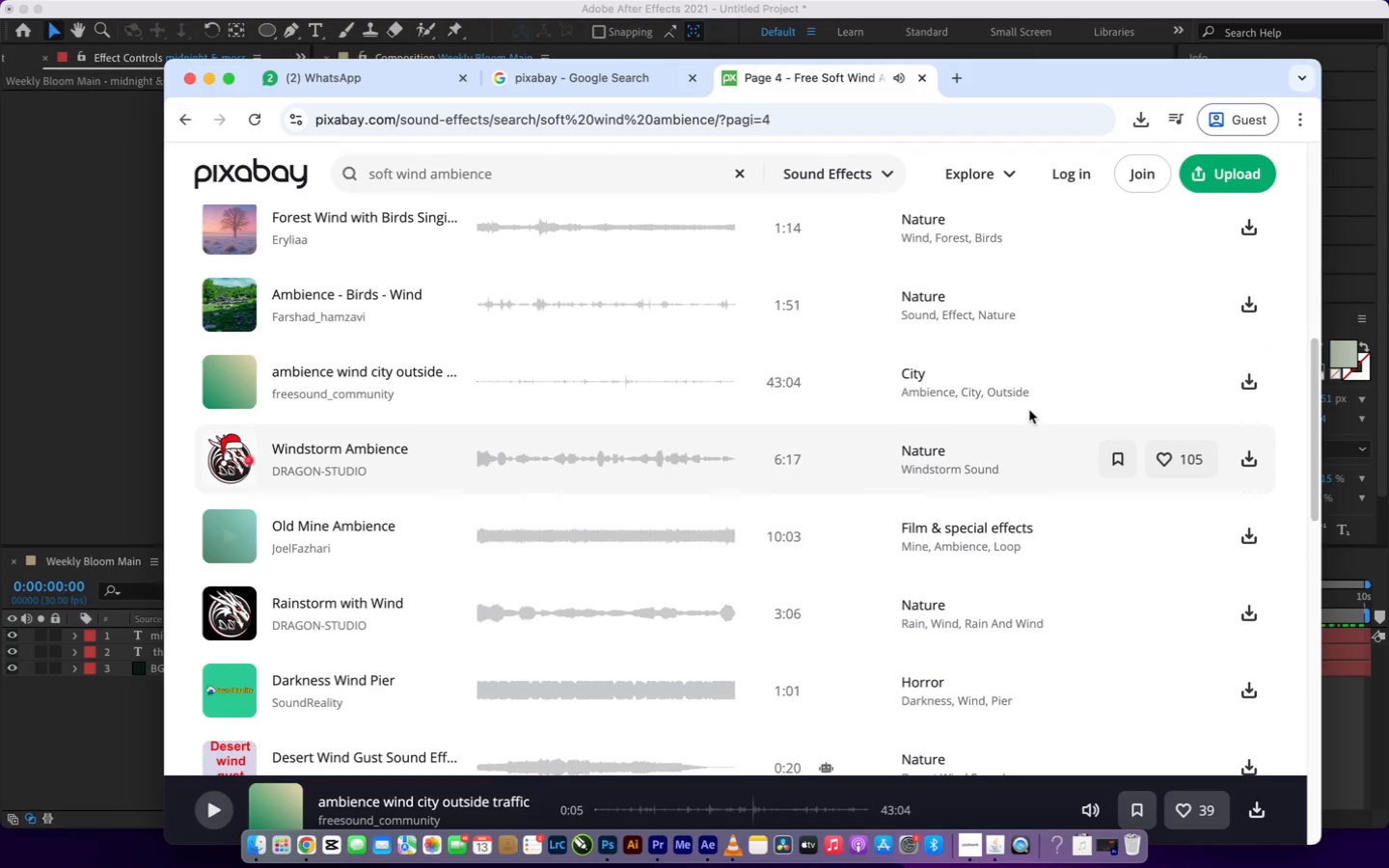 
left_click_drag(start_coordinate=[1317, 360], to_coordinate=[1318, 542])
 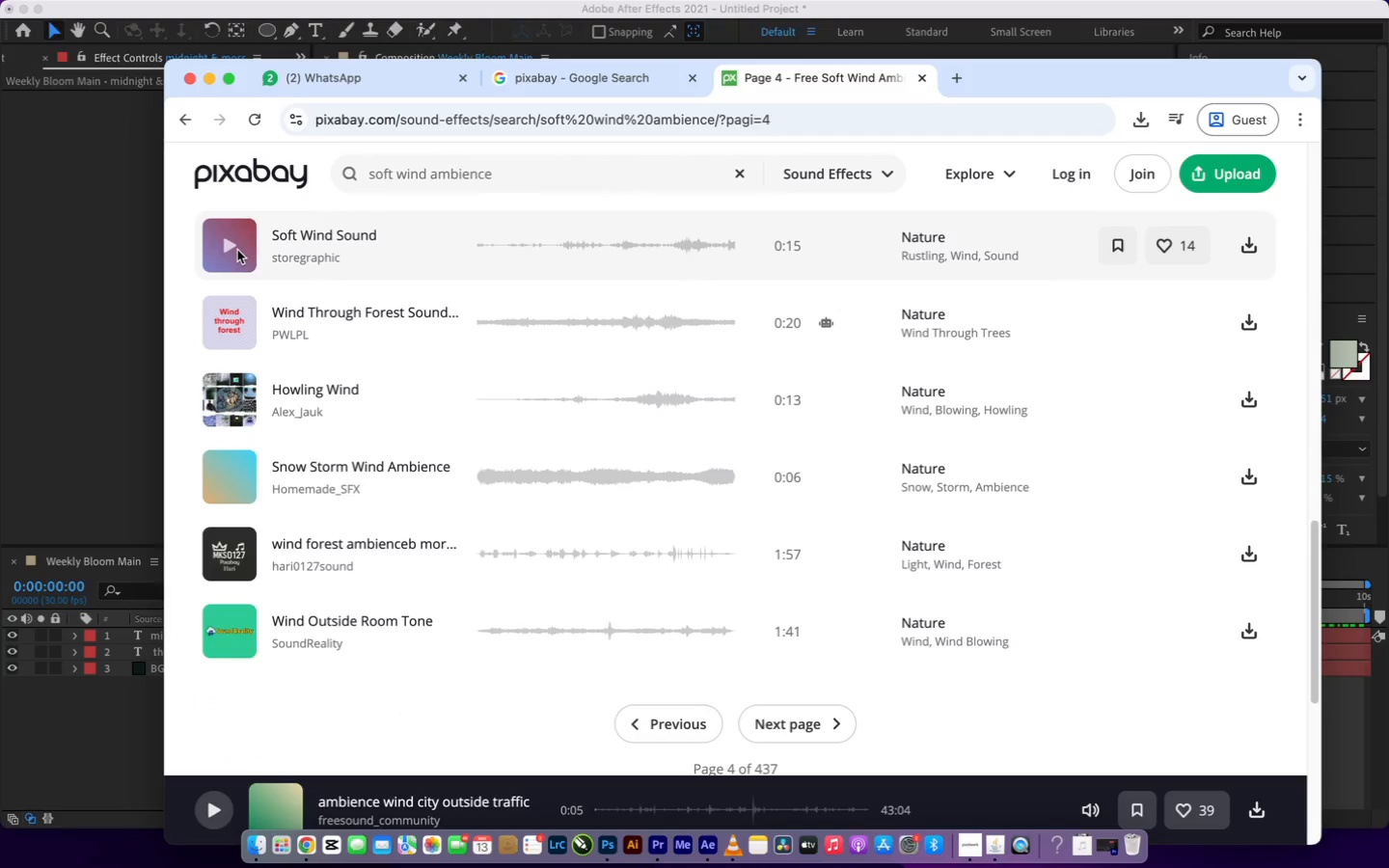 
left_click([235, 249])
 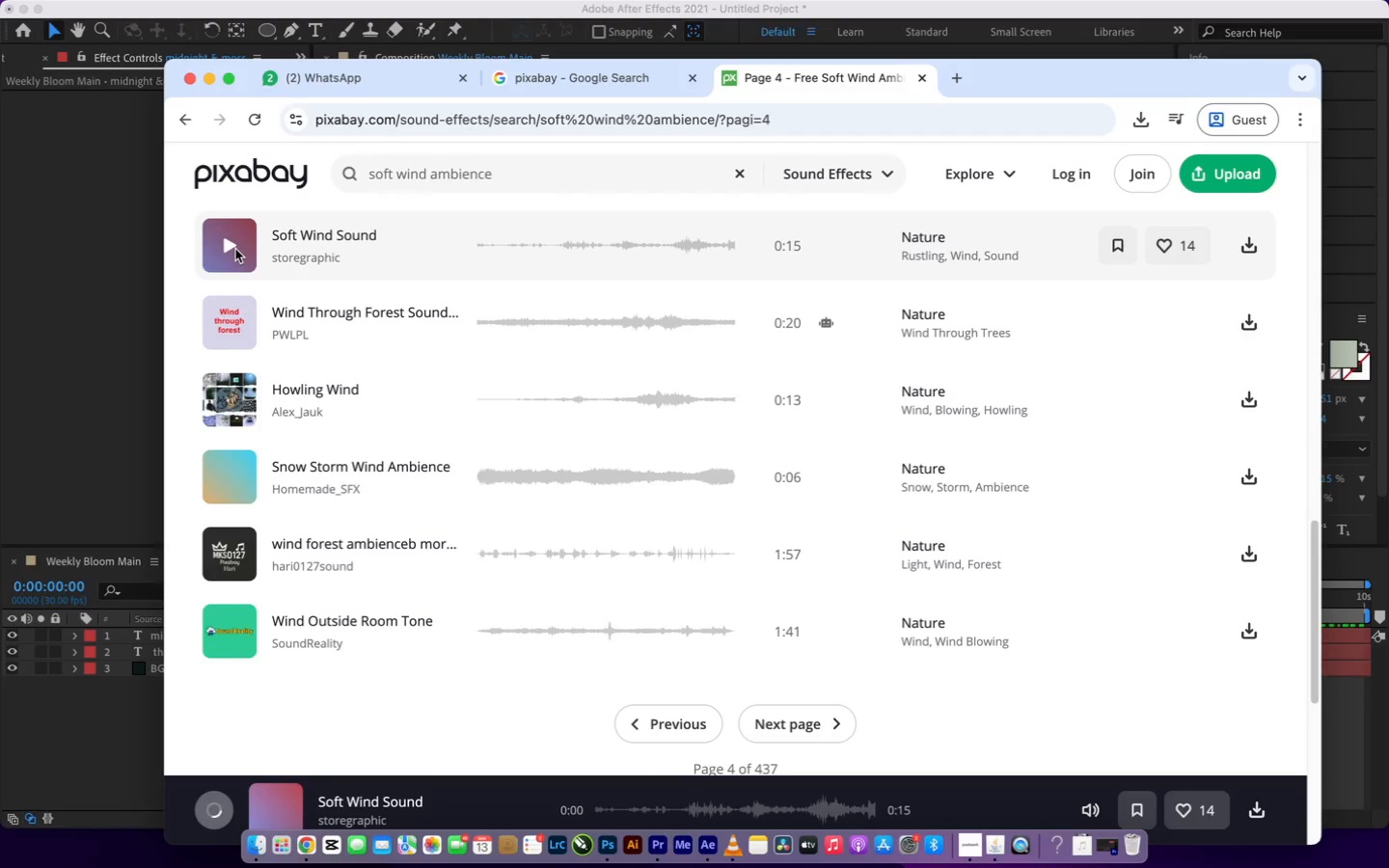 
left_click([235, 248])
 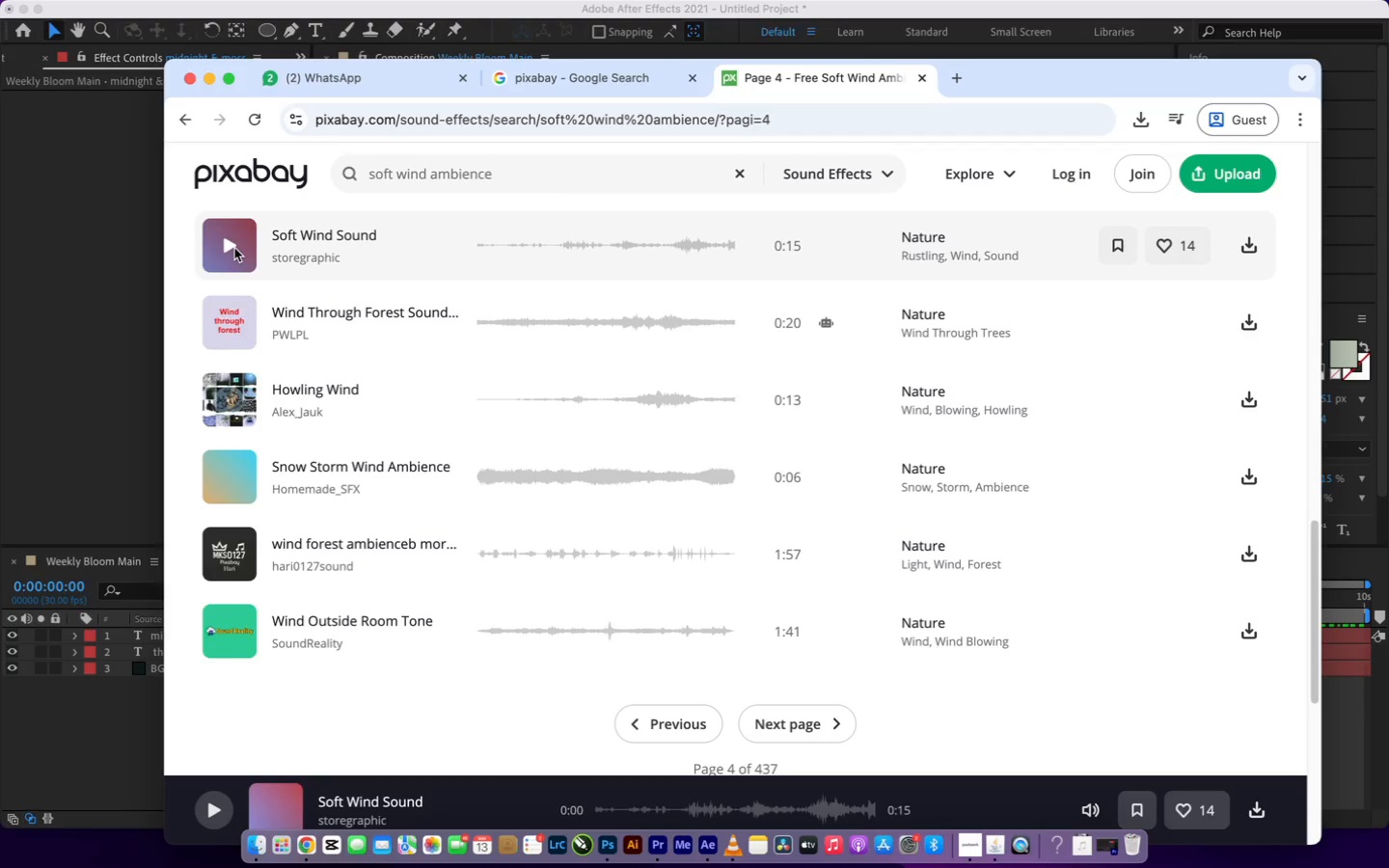 
left_click([230, 243])
 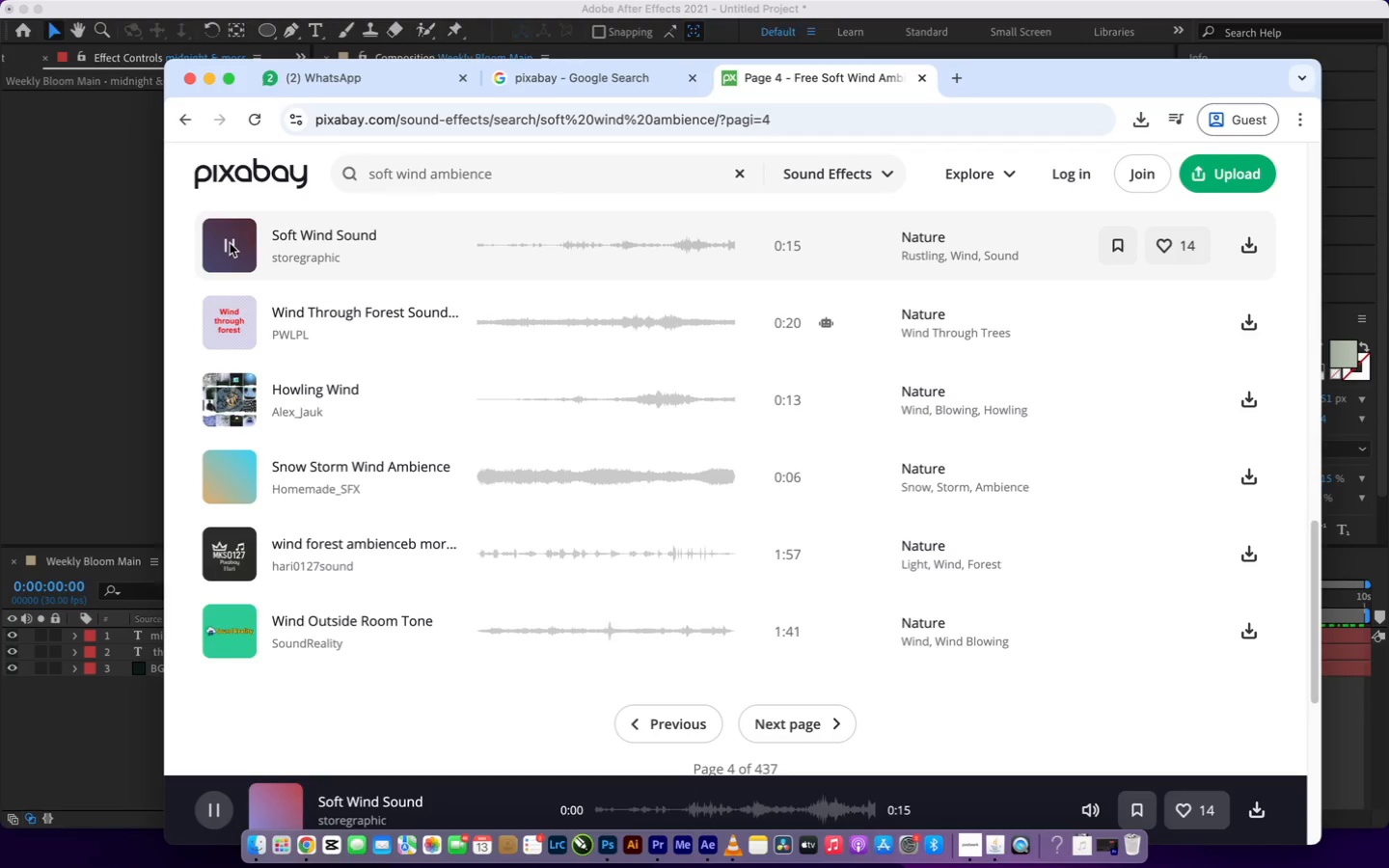 
right_click([230, 243])
 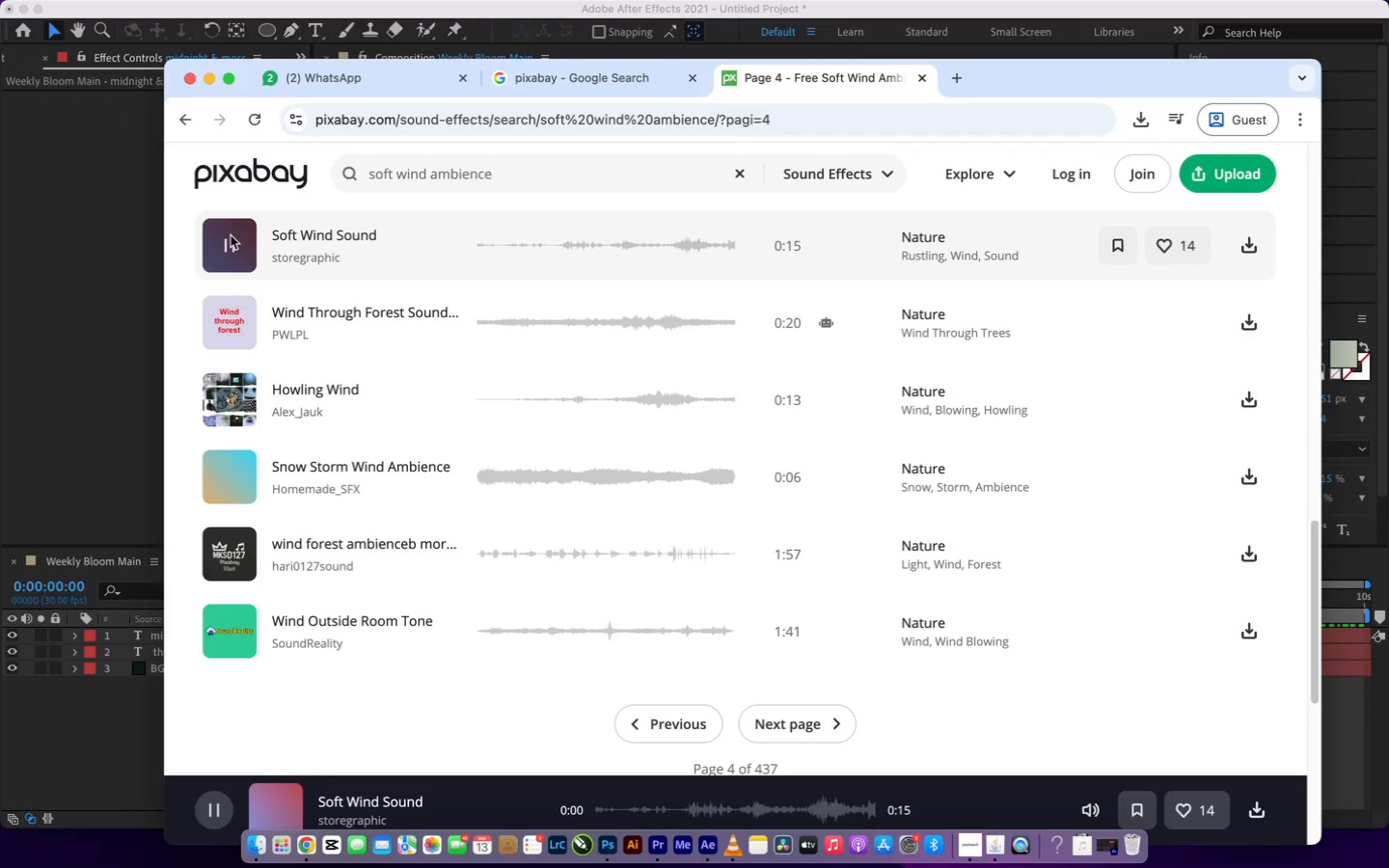 
left_click([231, 235])
 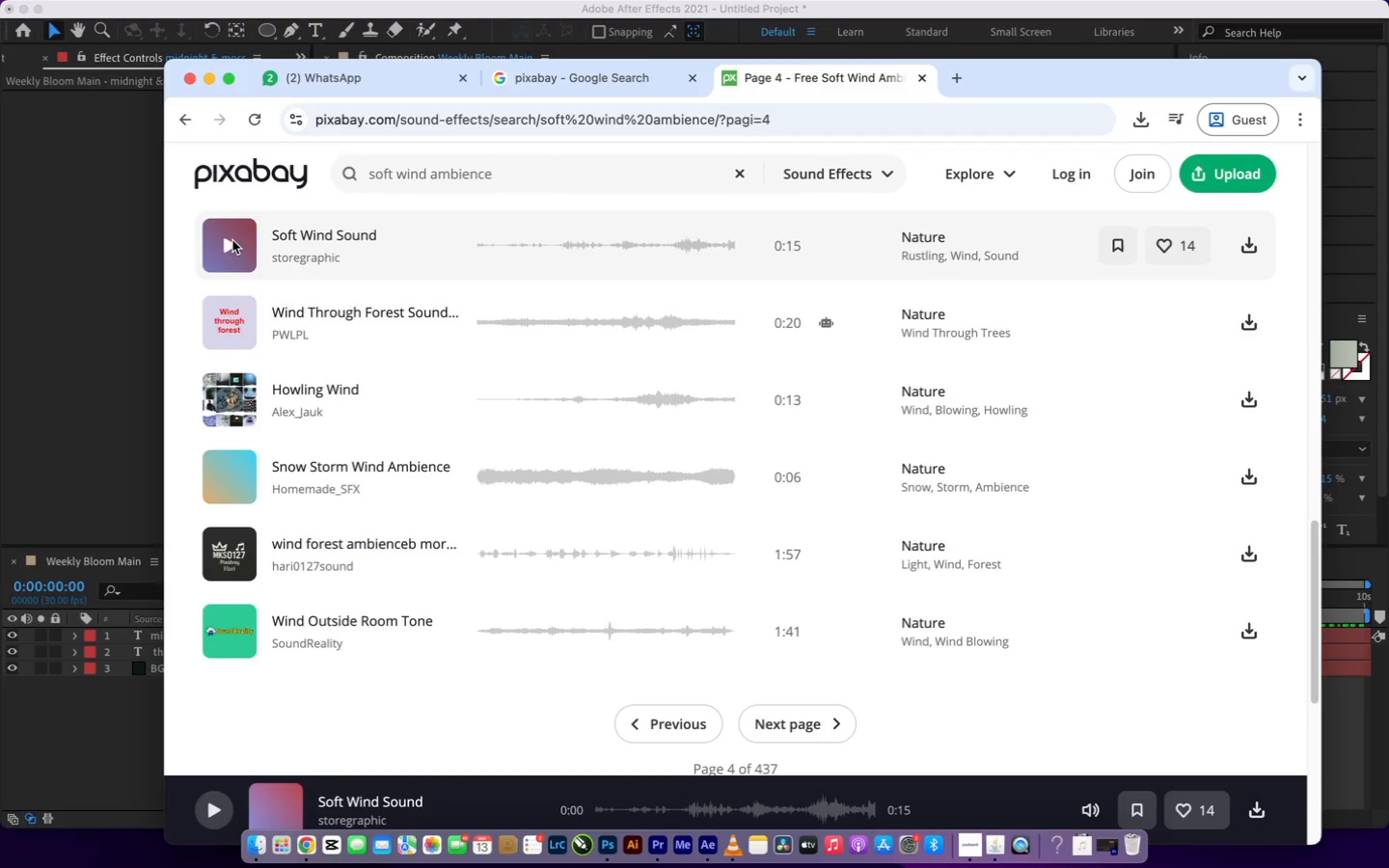 
left_click([232, 241])
 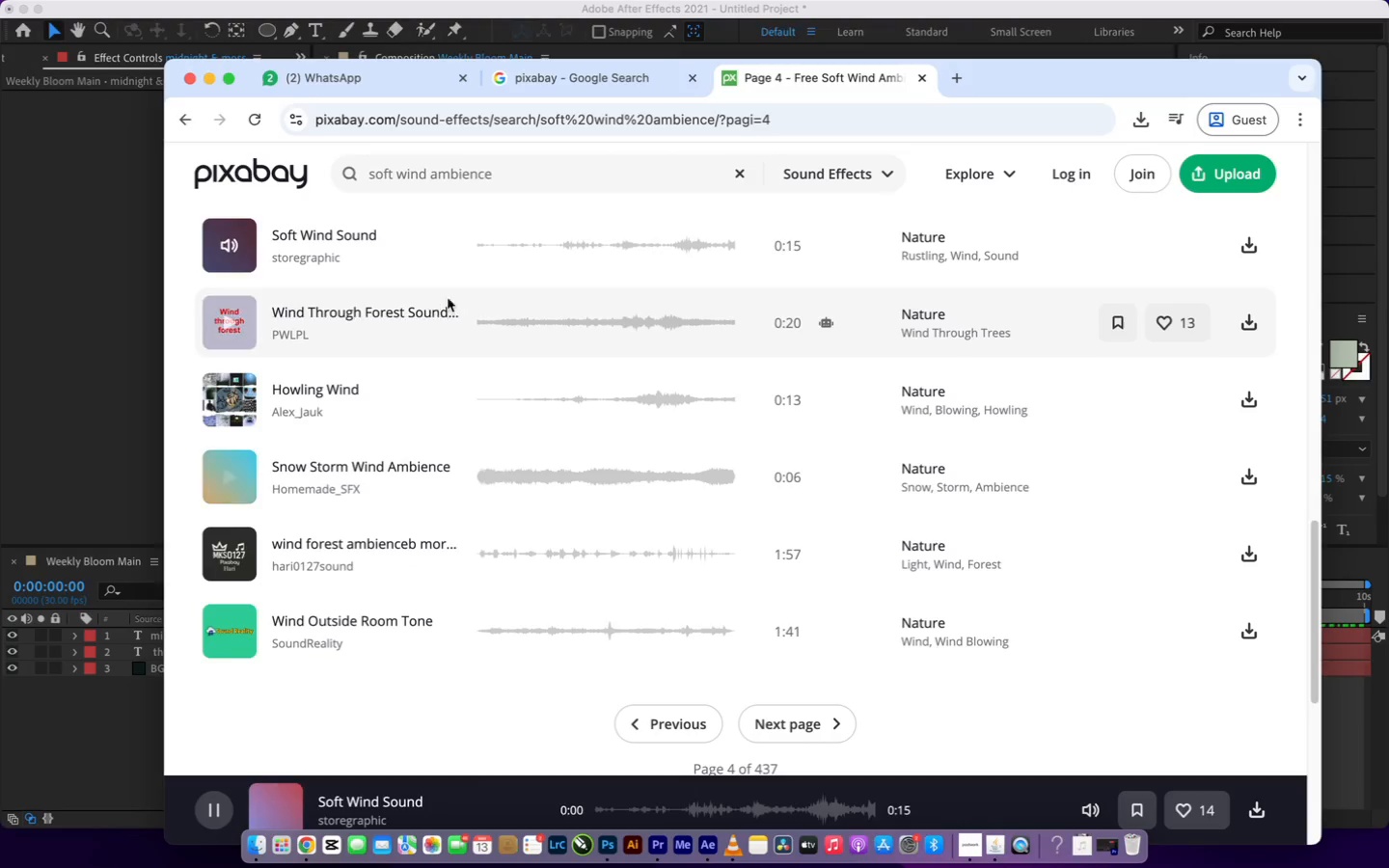 
left_click([495, 317])
 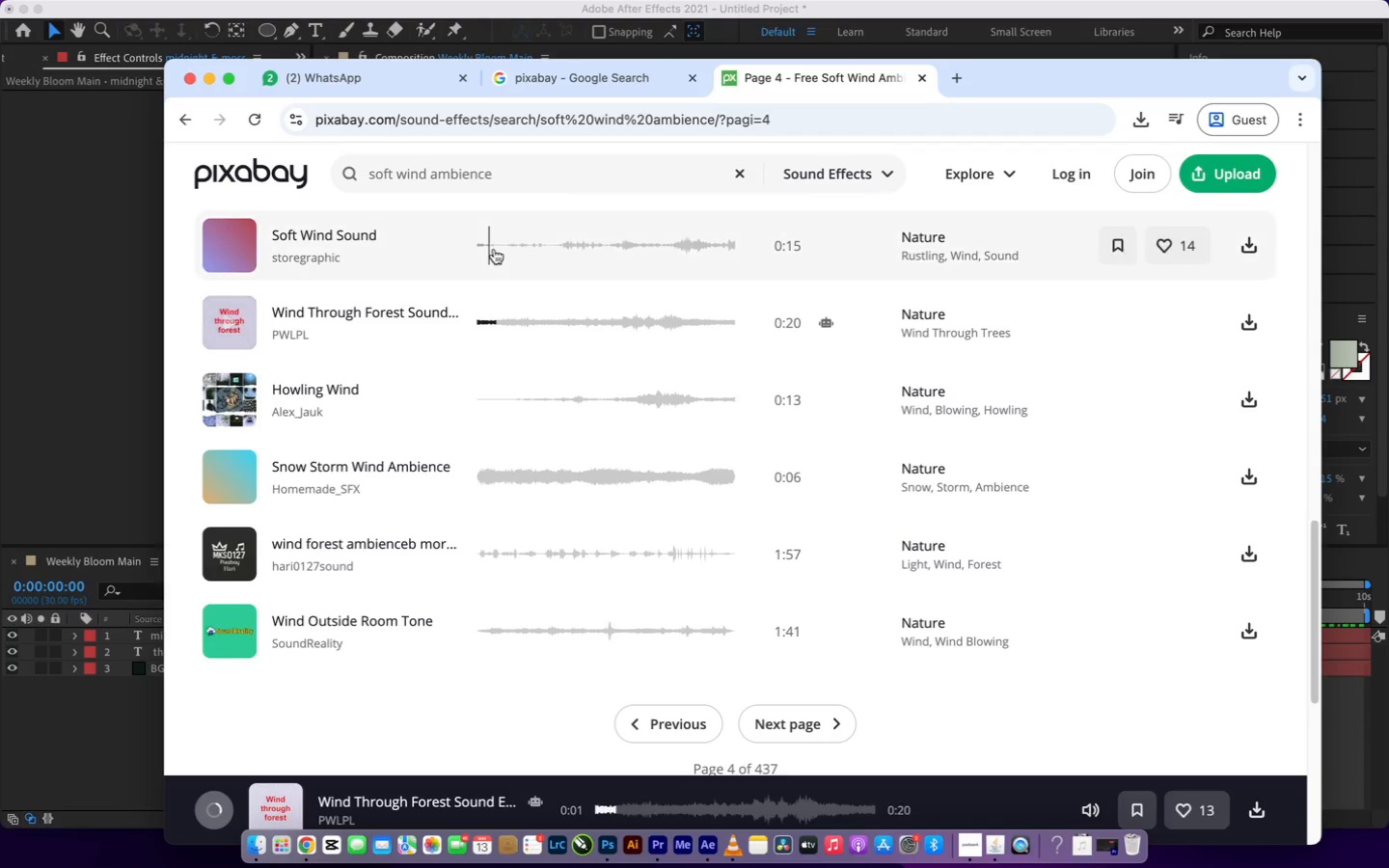 
left_click([497, 244])
 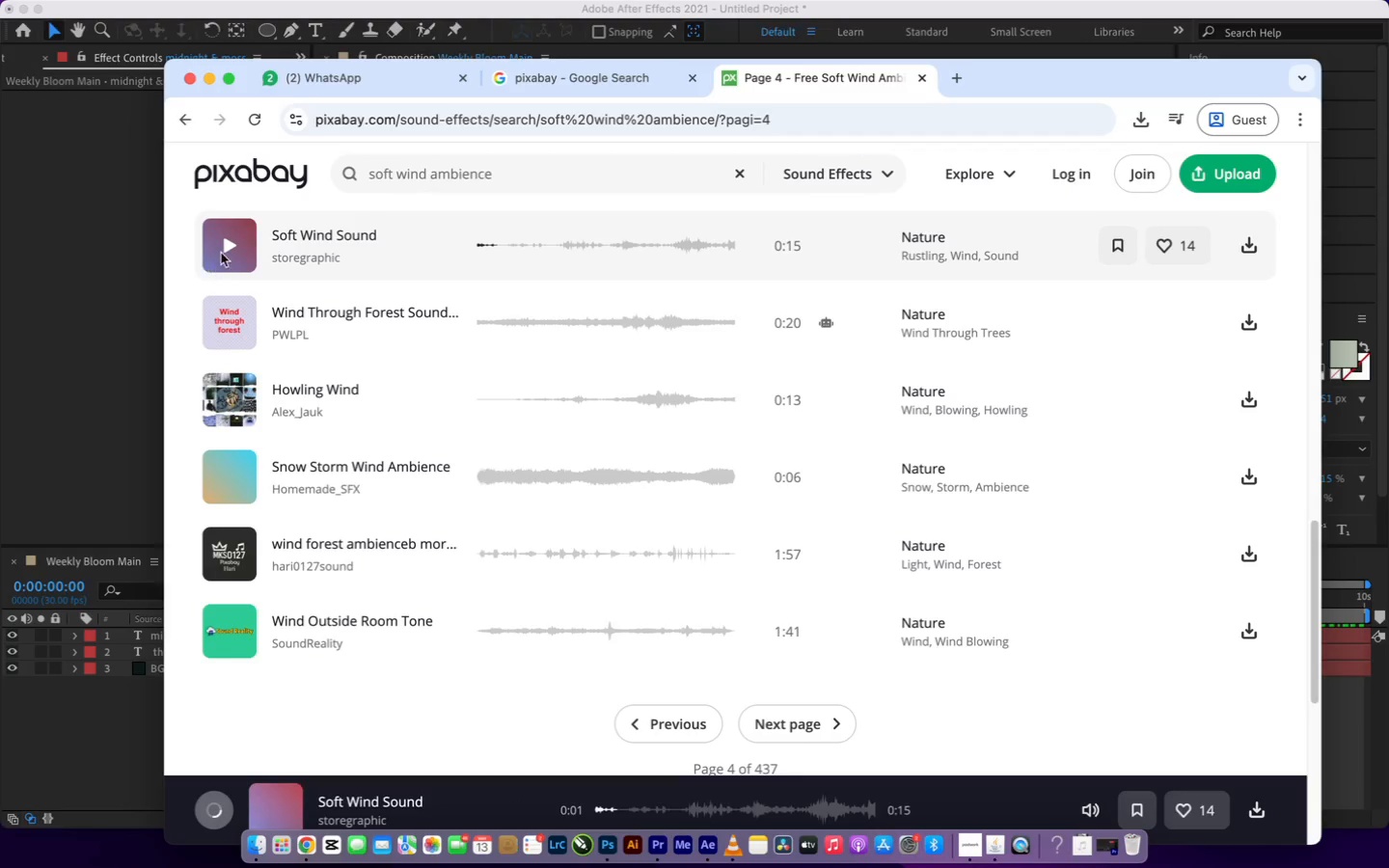 
left_click([226, 250])
 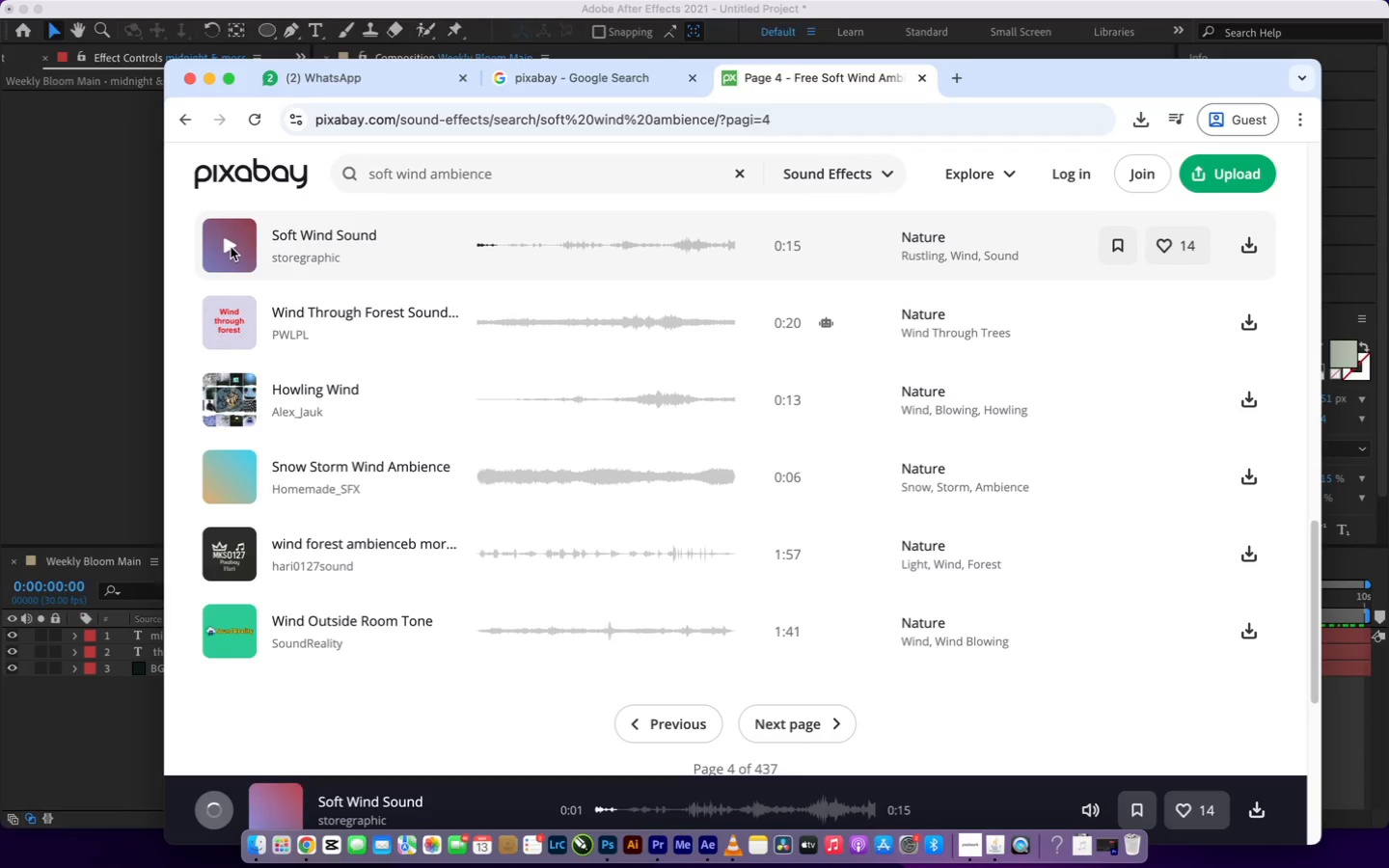 
left_click([230, 243])
 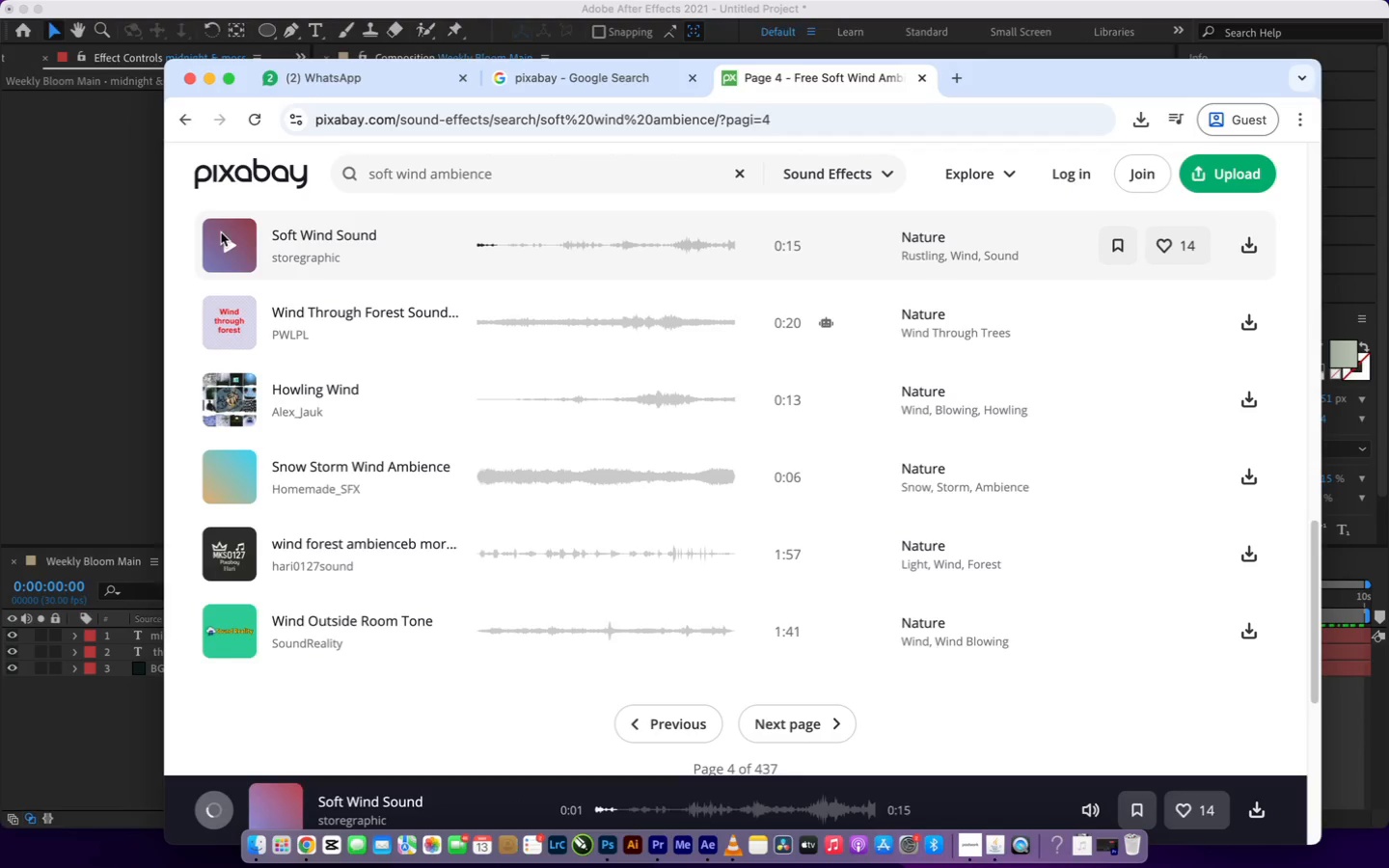 
left_click([232, 245])
 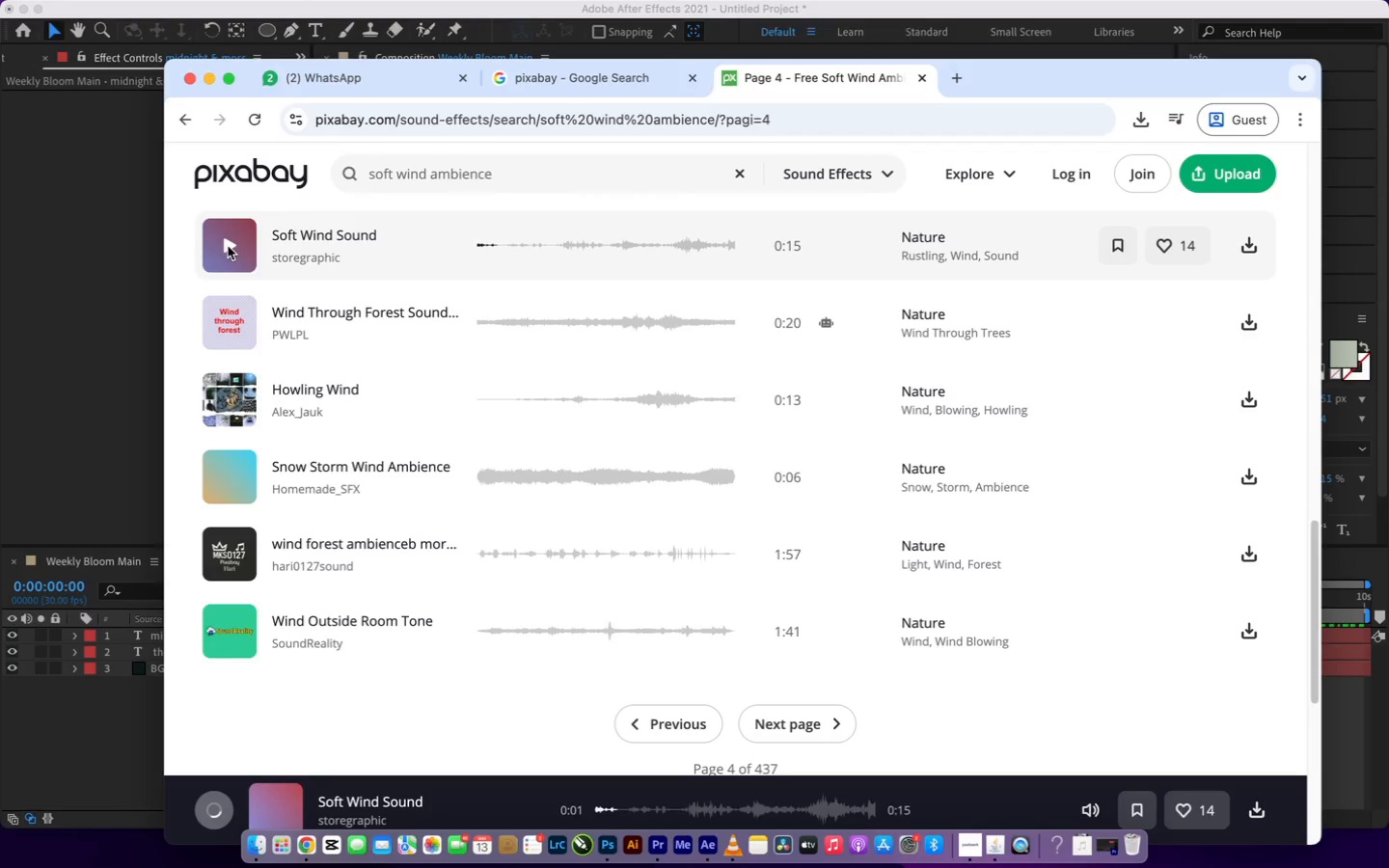 
wait(6.61)
 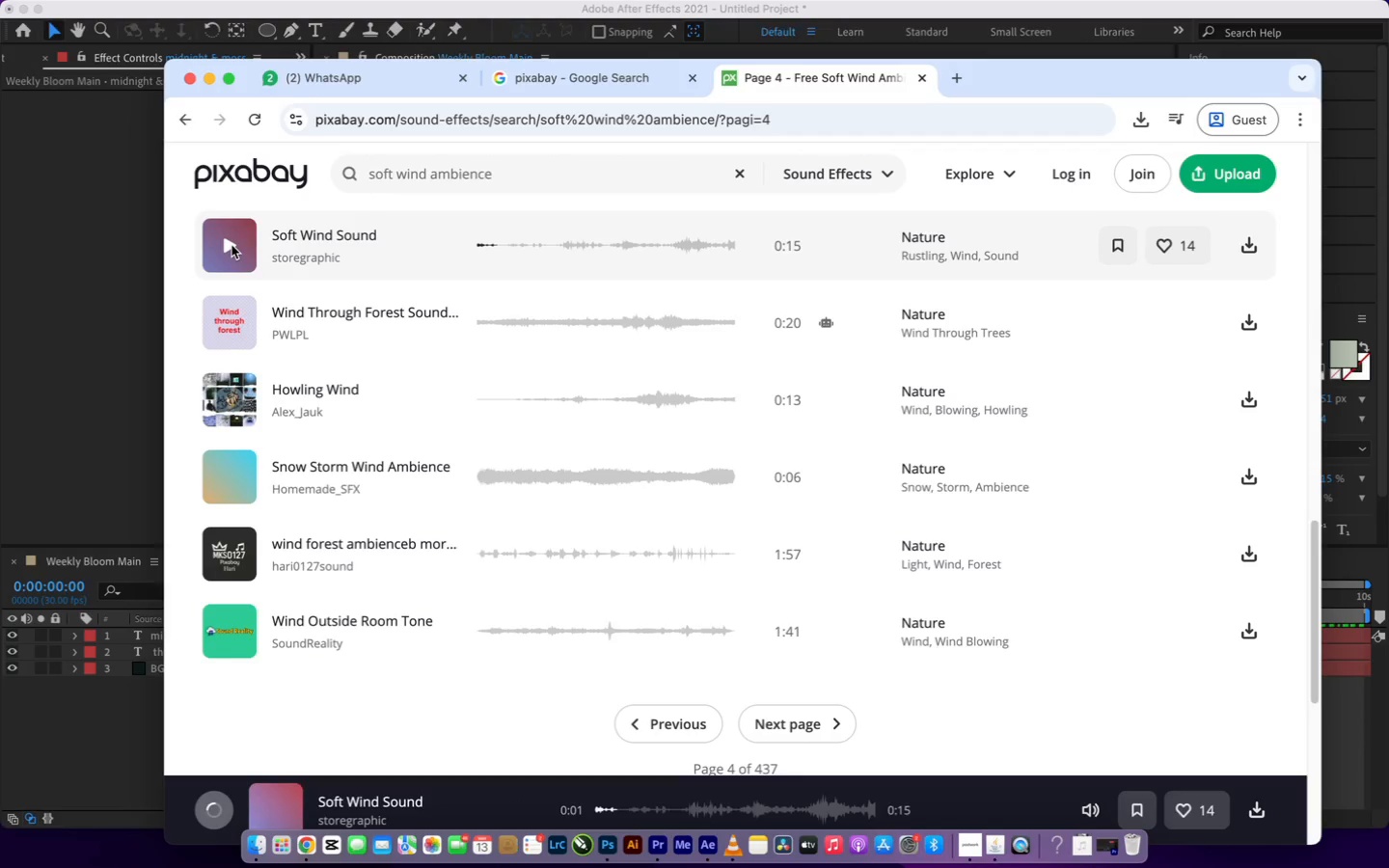 
left_click([233, 244])
 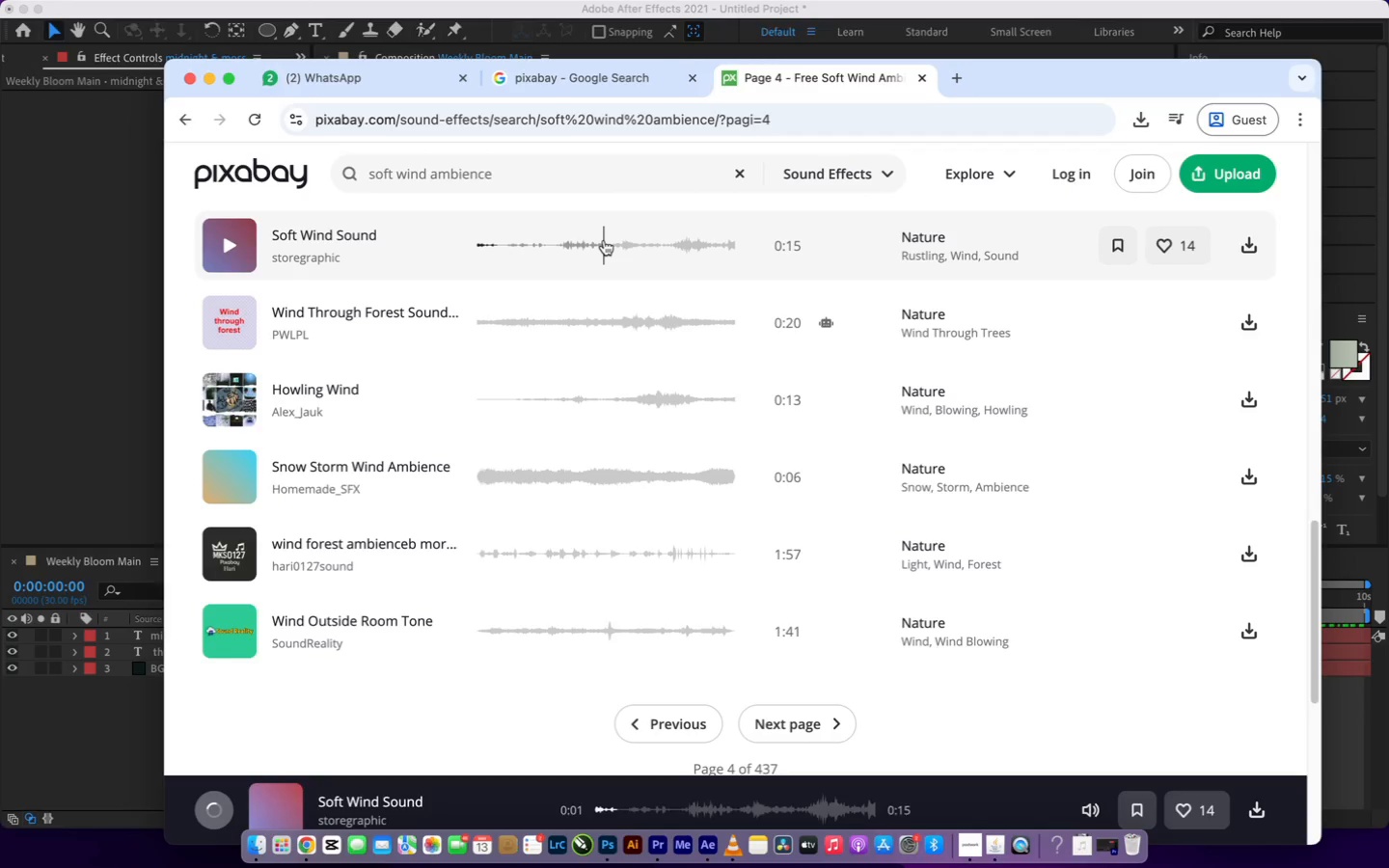 
left_click([594, 242])
 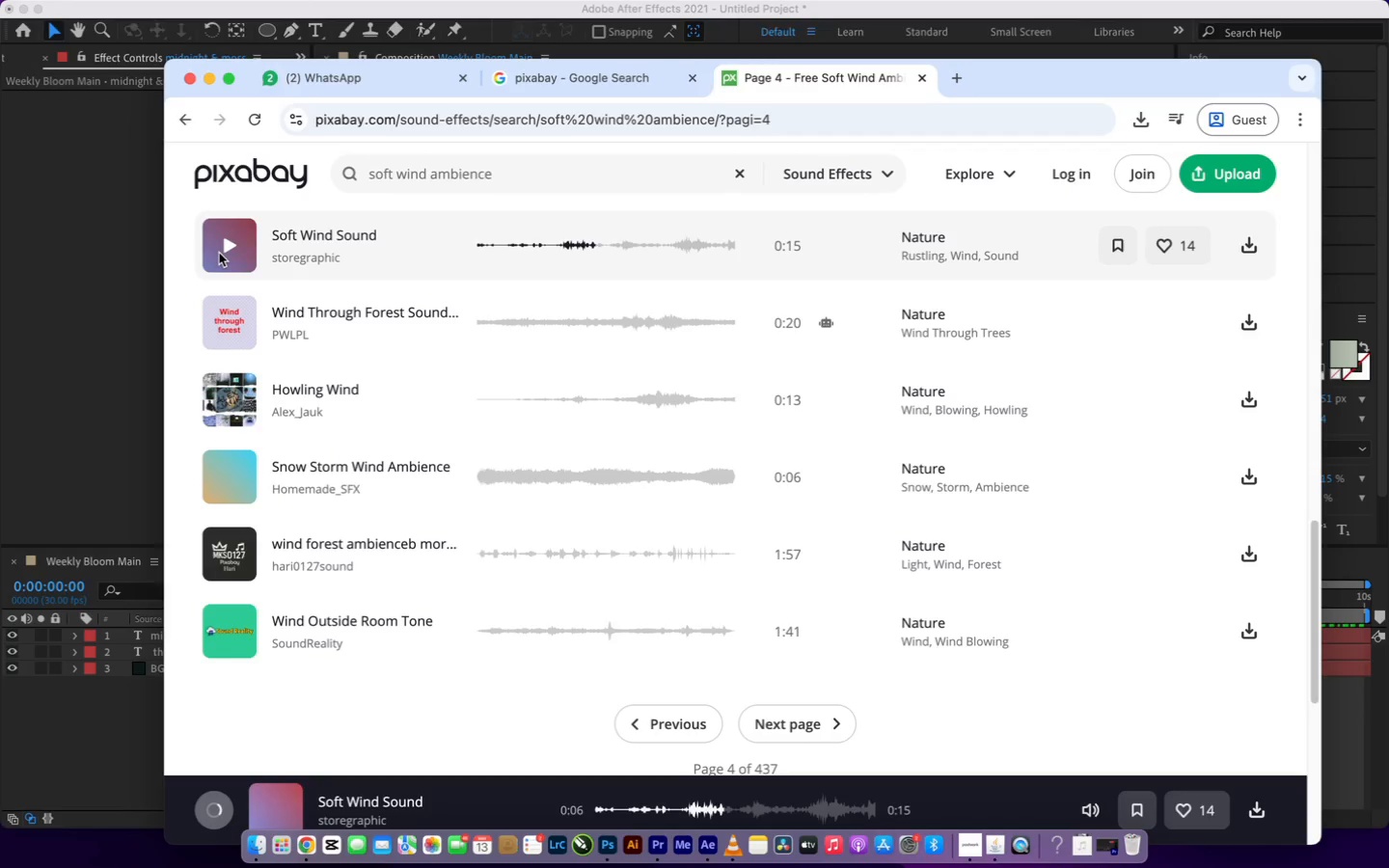 
double_click([223, 248])
 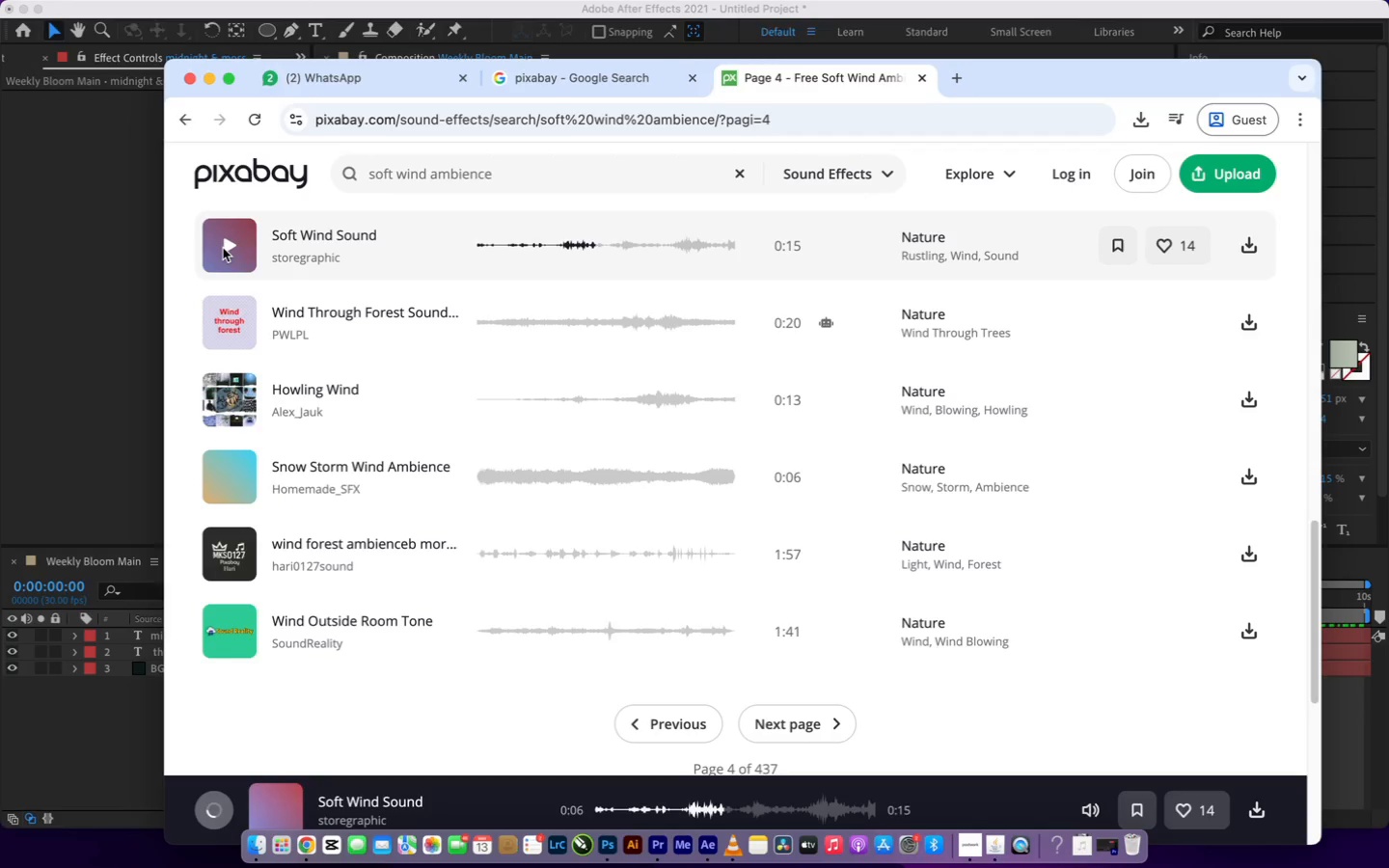 
triple_click([223, 248])
 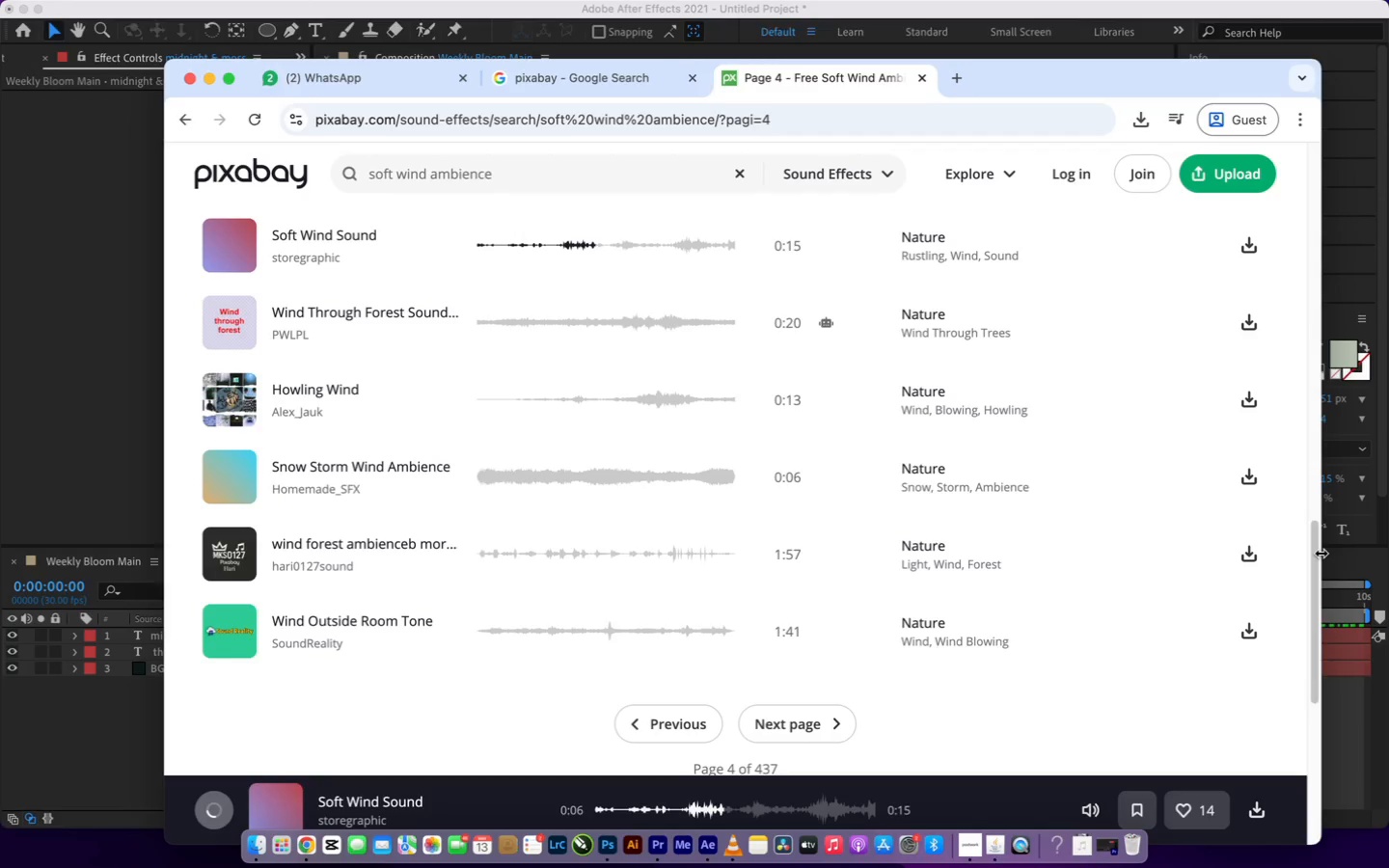 
left_click_drag(start_coordinate=[1314, 559], to_coordinate=[1298, 462])
 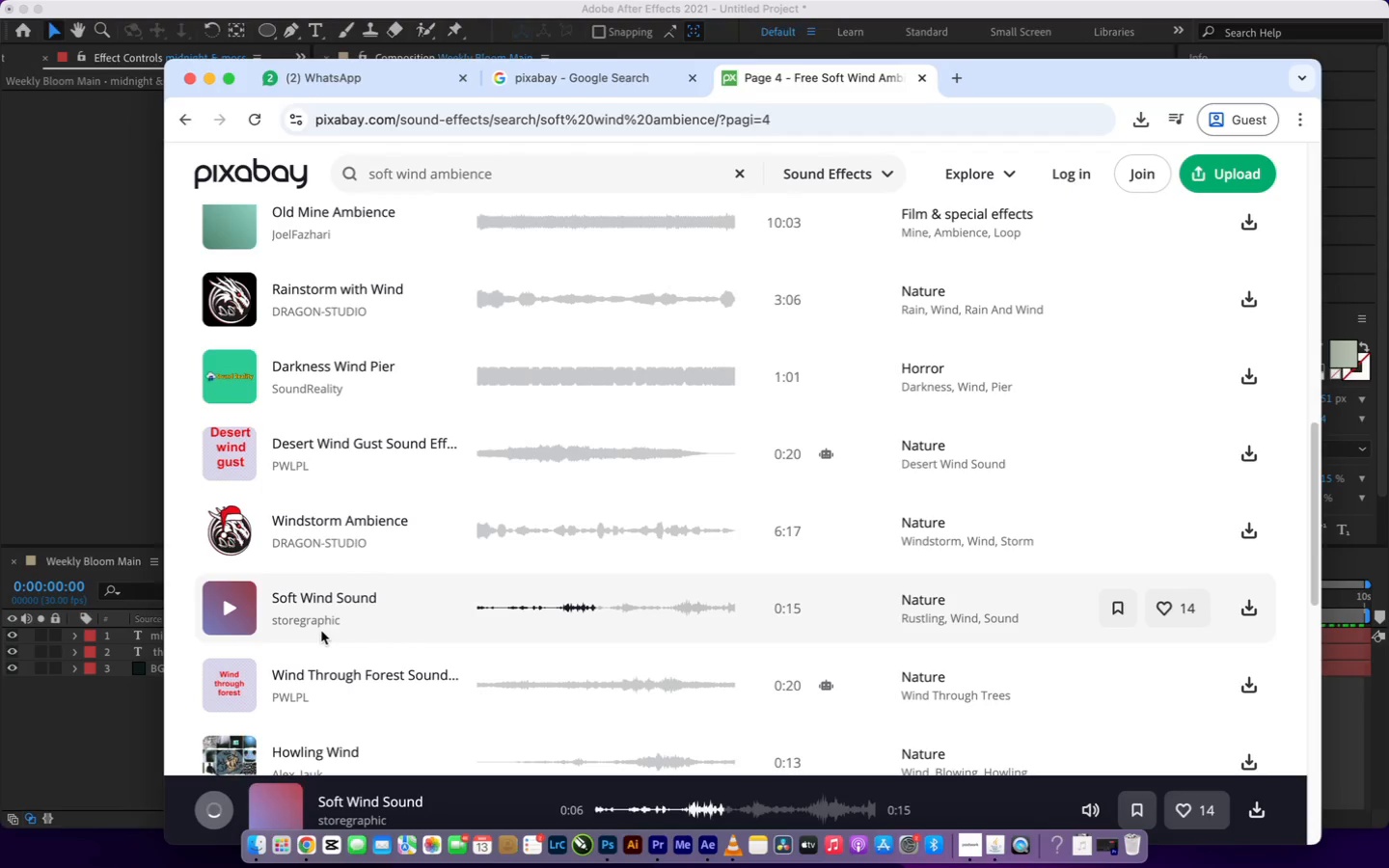 
left_click([232, 607])
 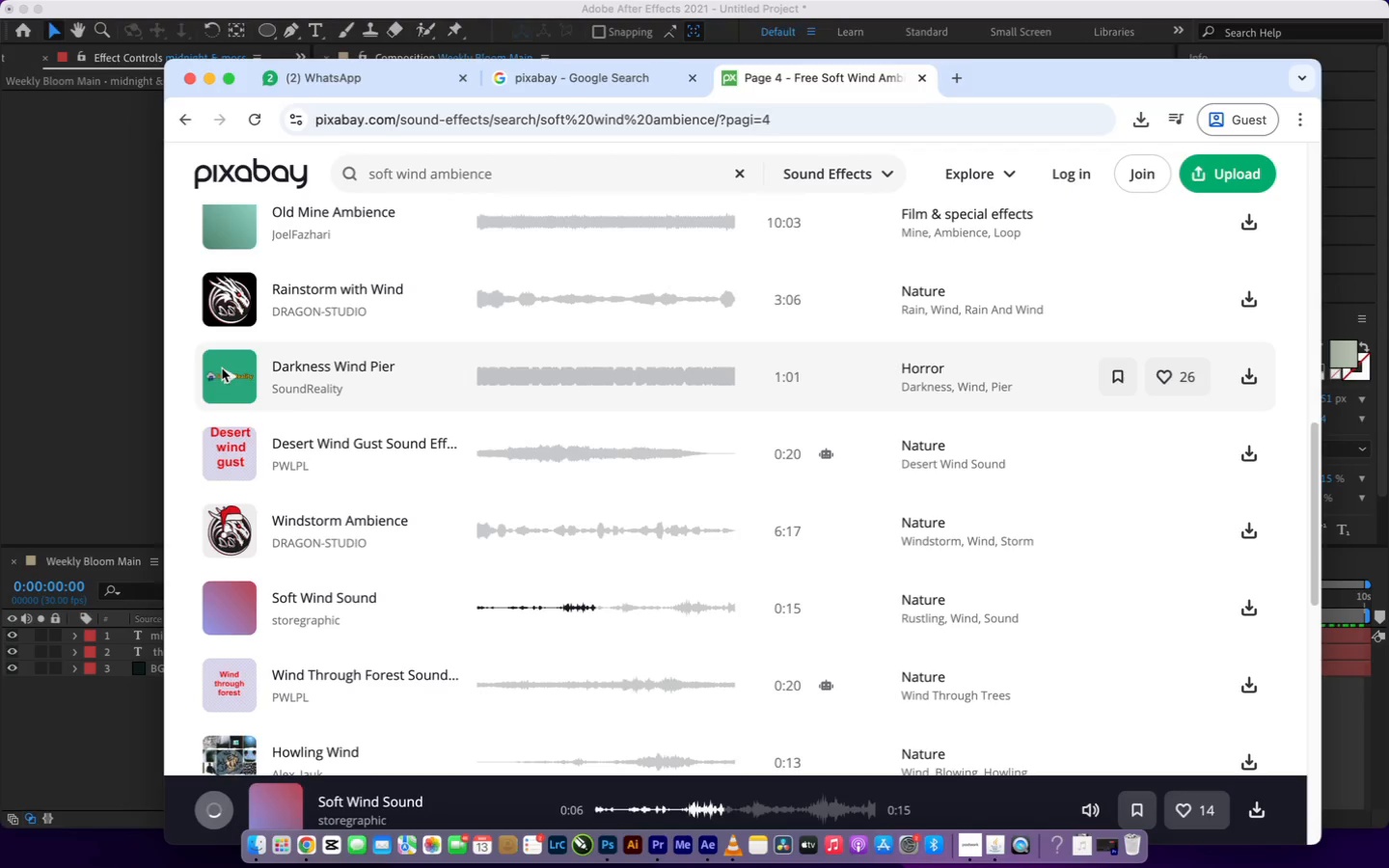 
left_click([223, 373])
 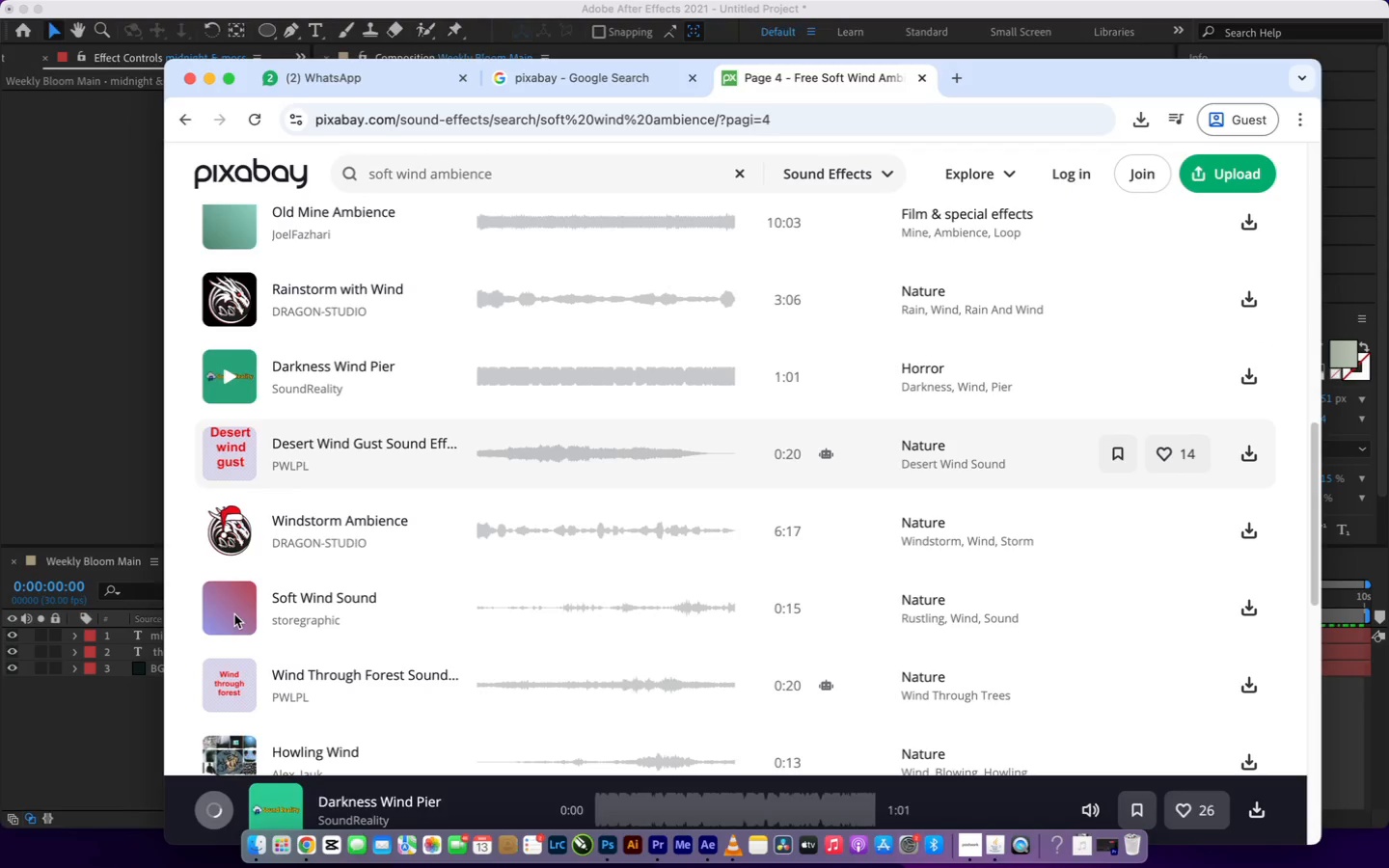 
mouse_move([237, 602])
 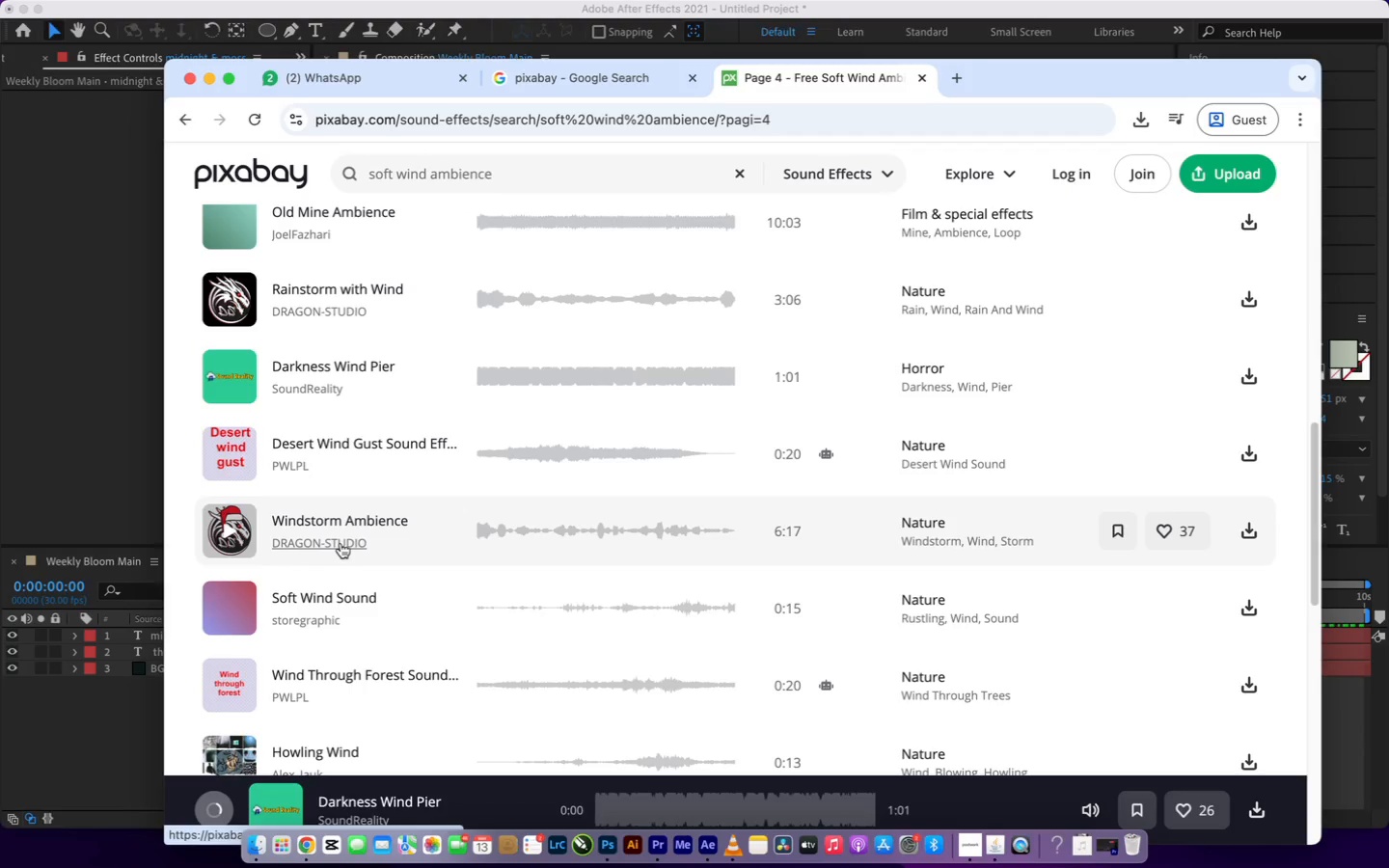 
wait(10.5)
 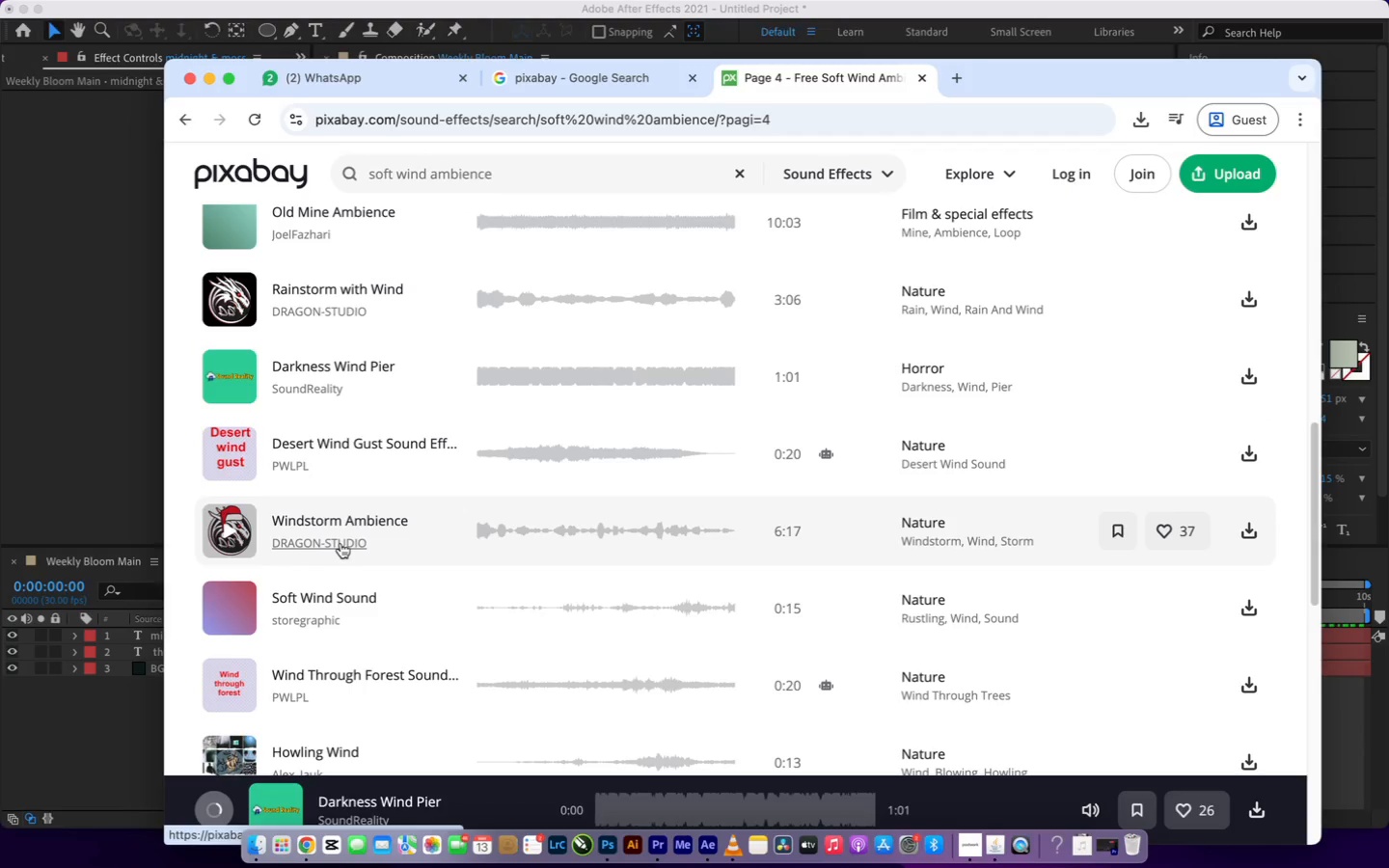 
right_click([491, 403])
 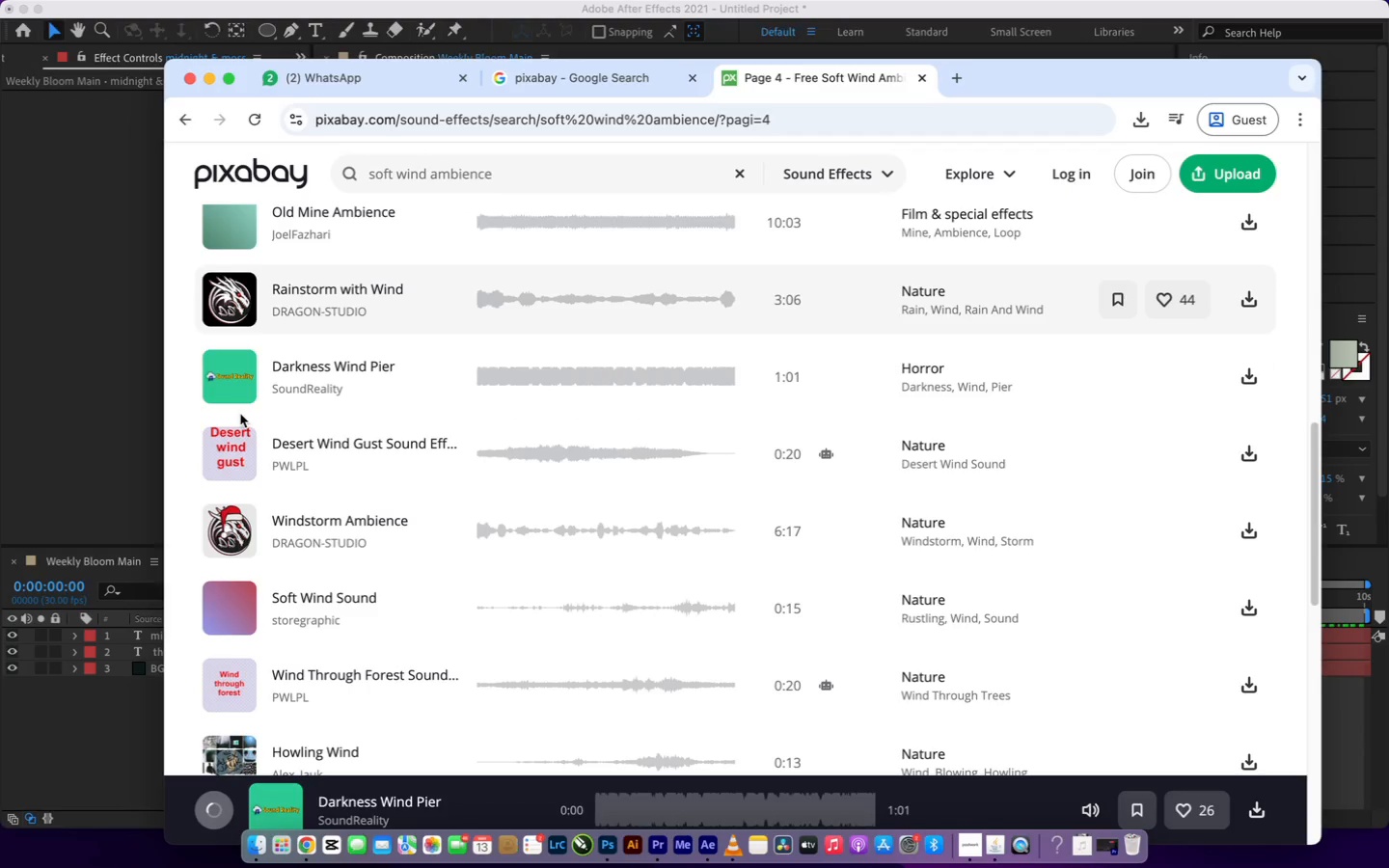 
wait(5.85)
 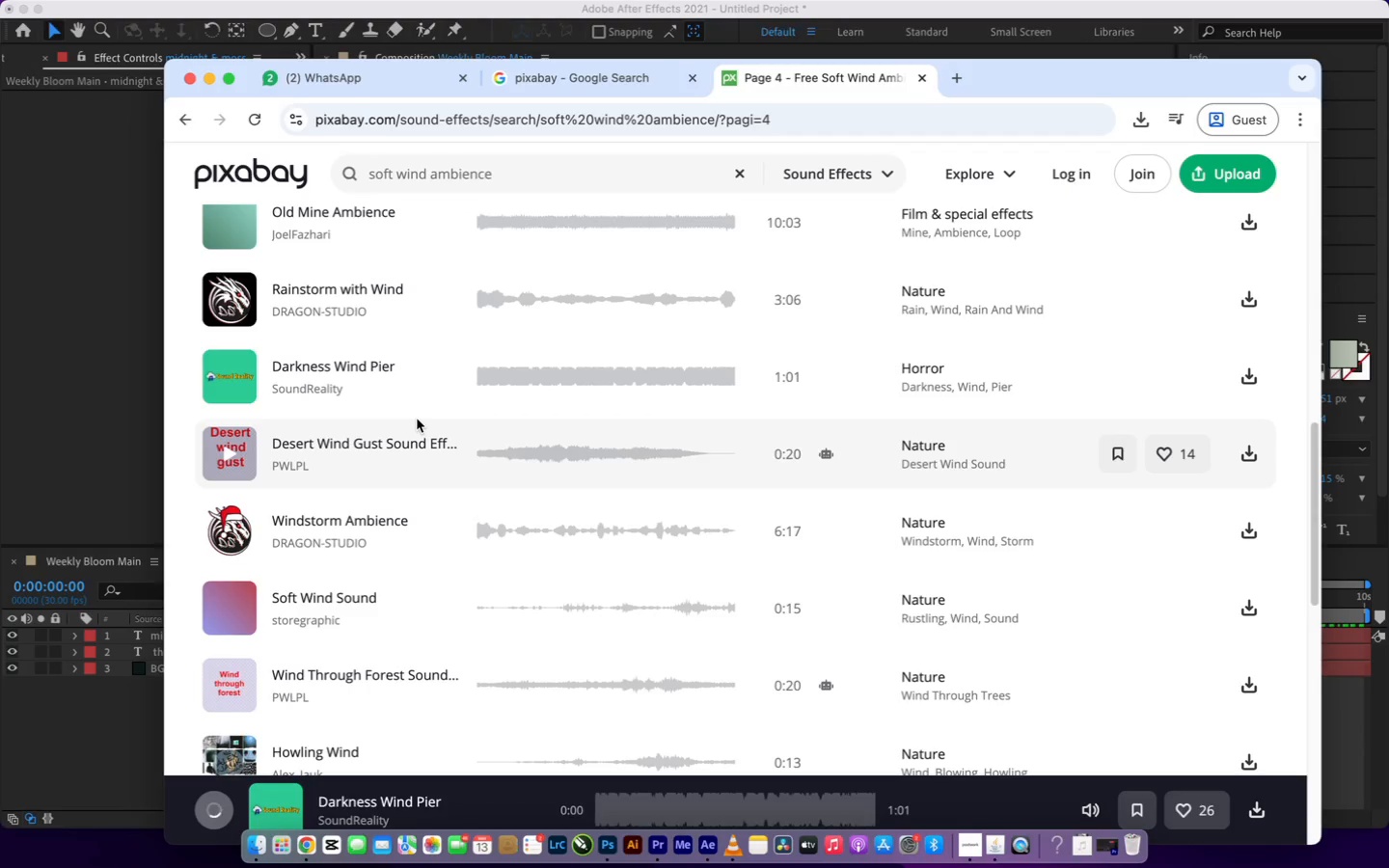 
left_click([234, 608])
 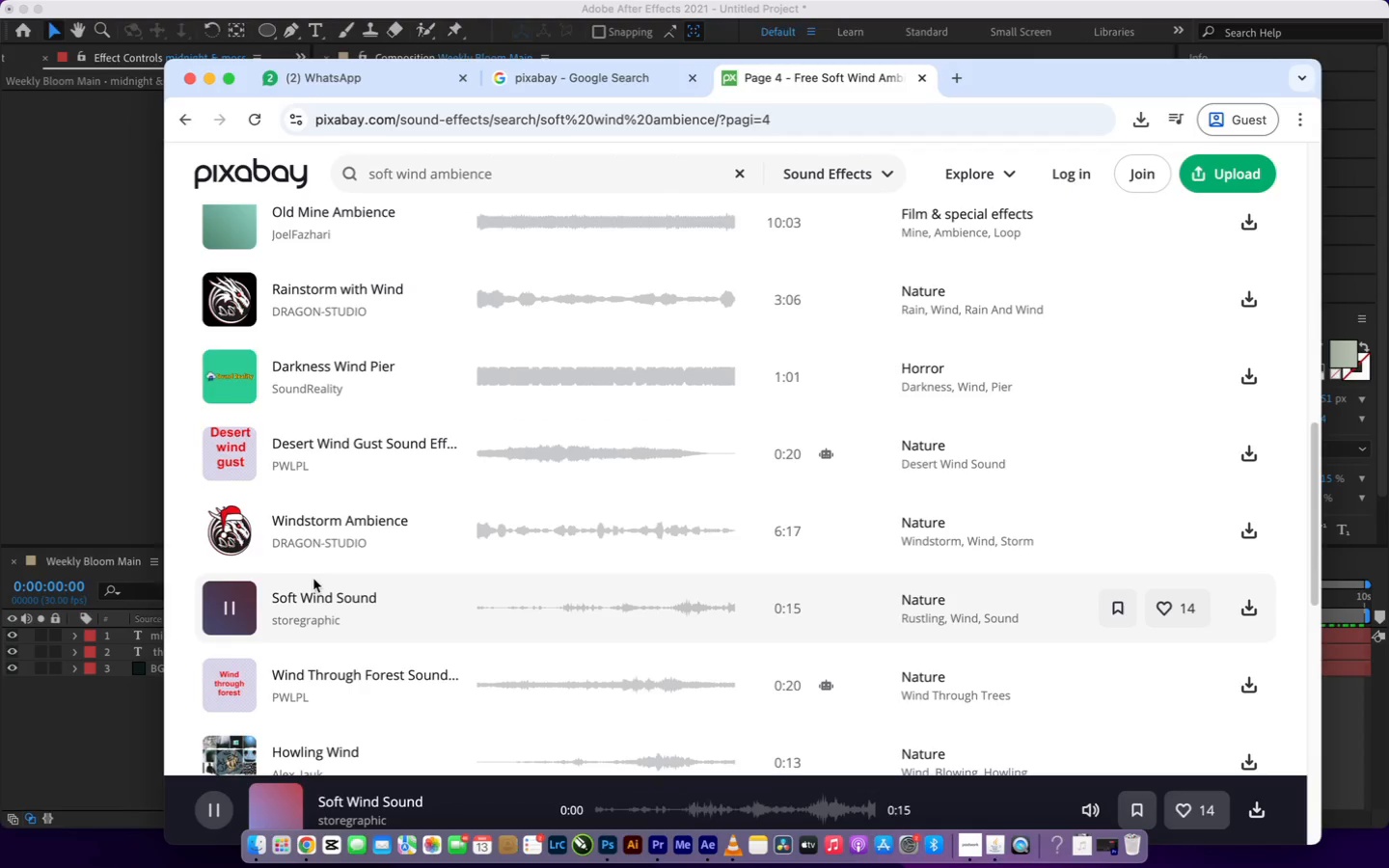 
left_click([512, 599])
 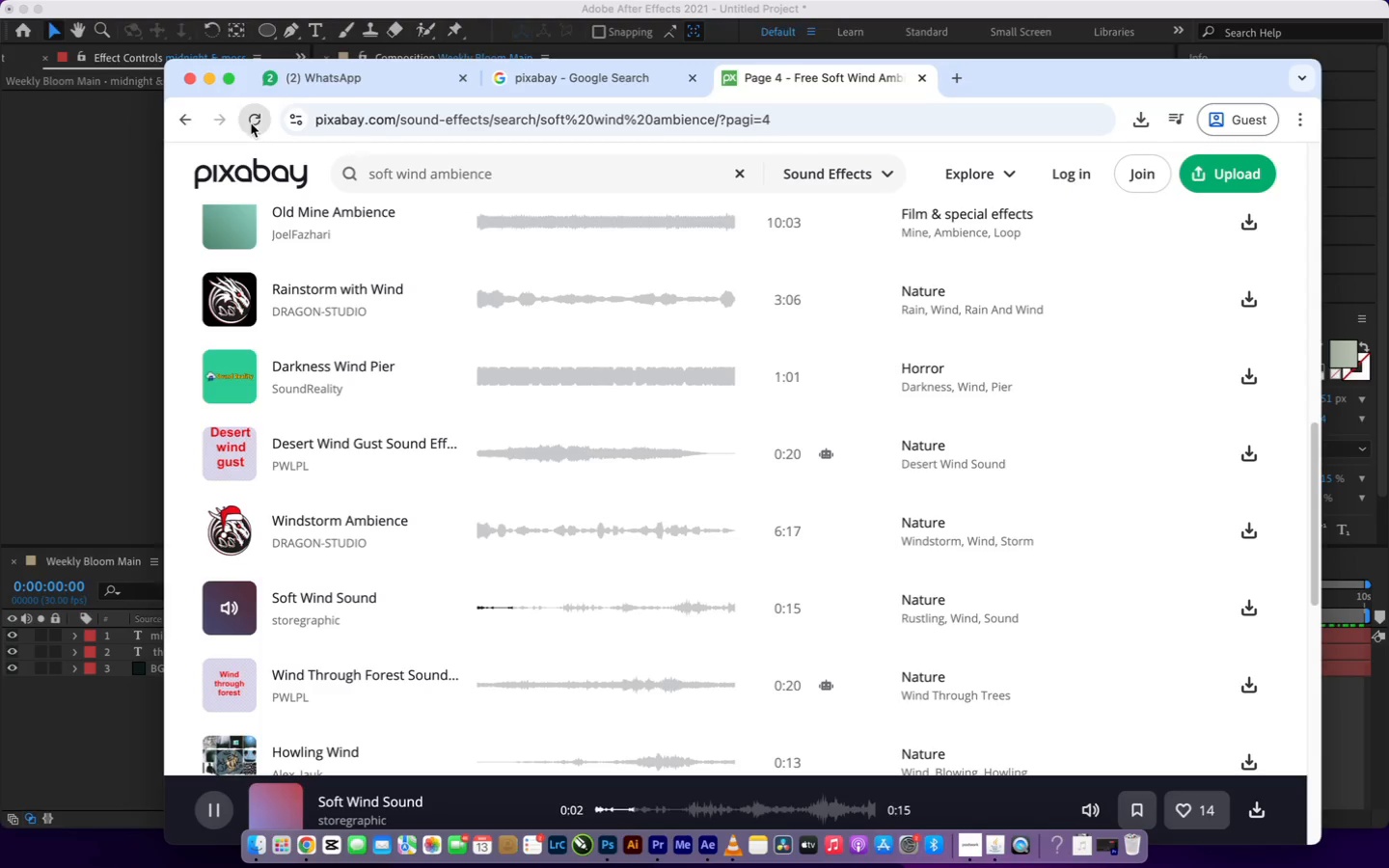 
wait(10.26)
 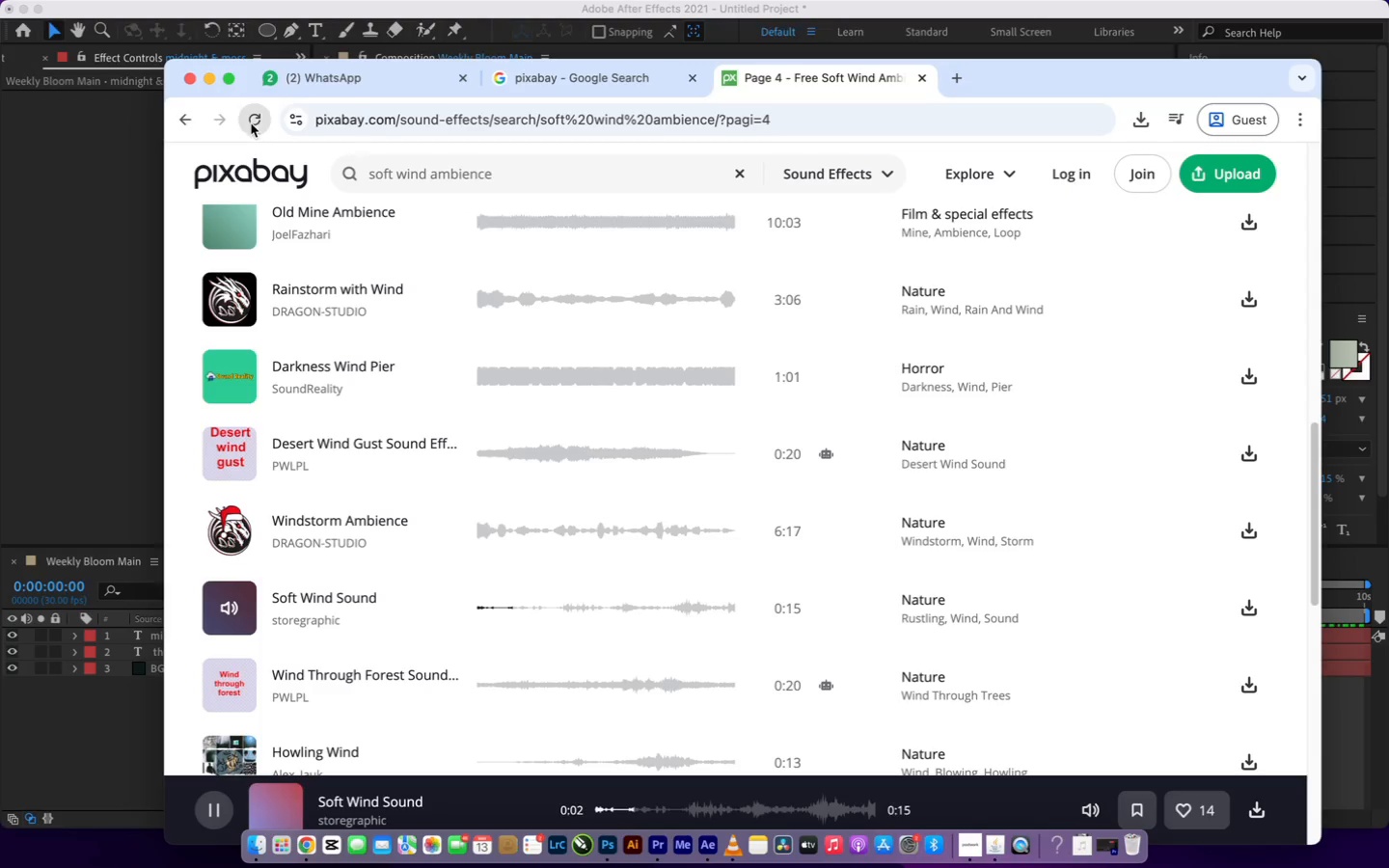 
left_click([237, 608])
 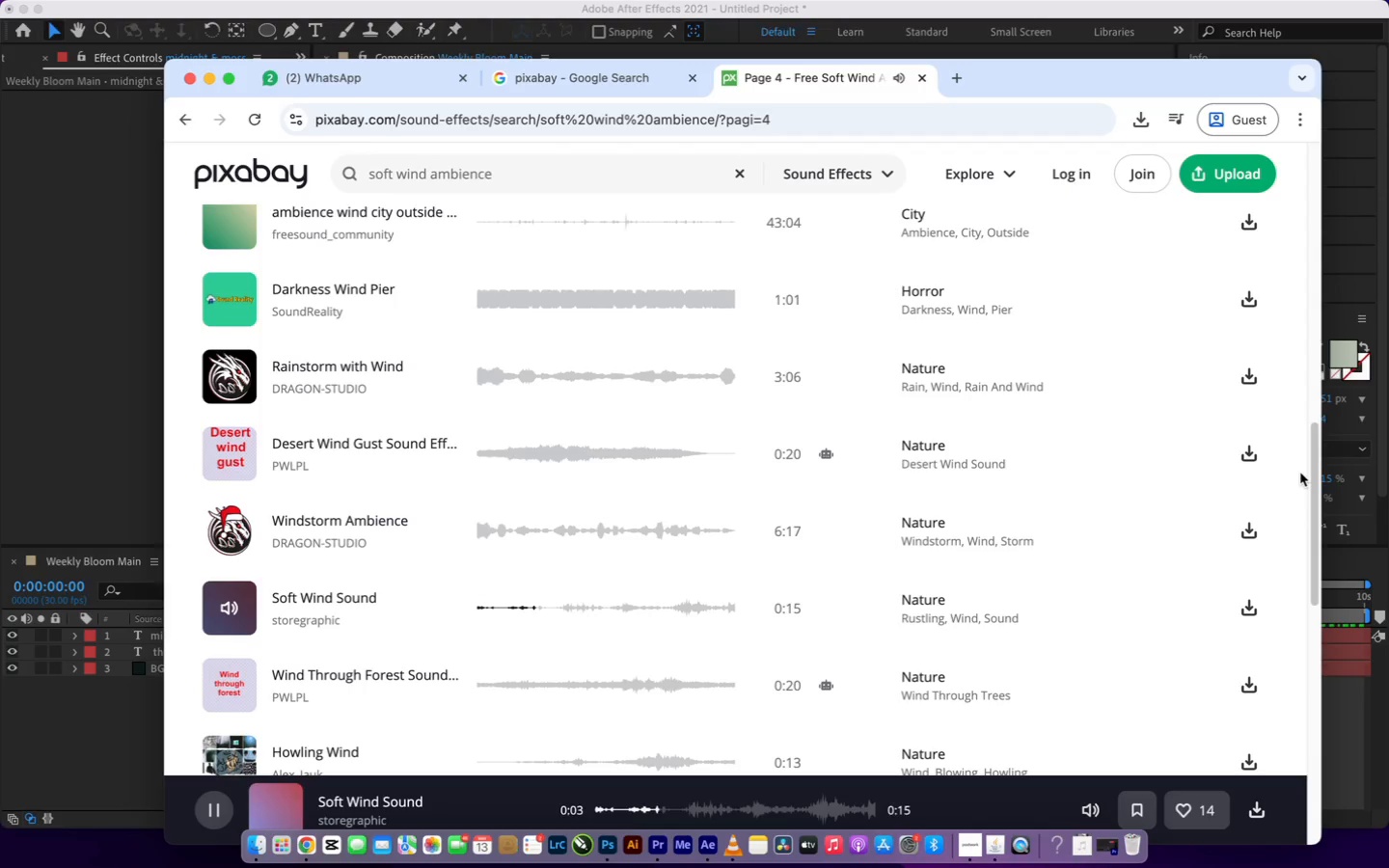 
wait(9.29)
 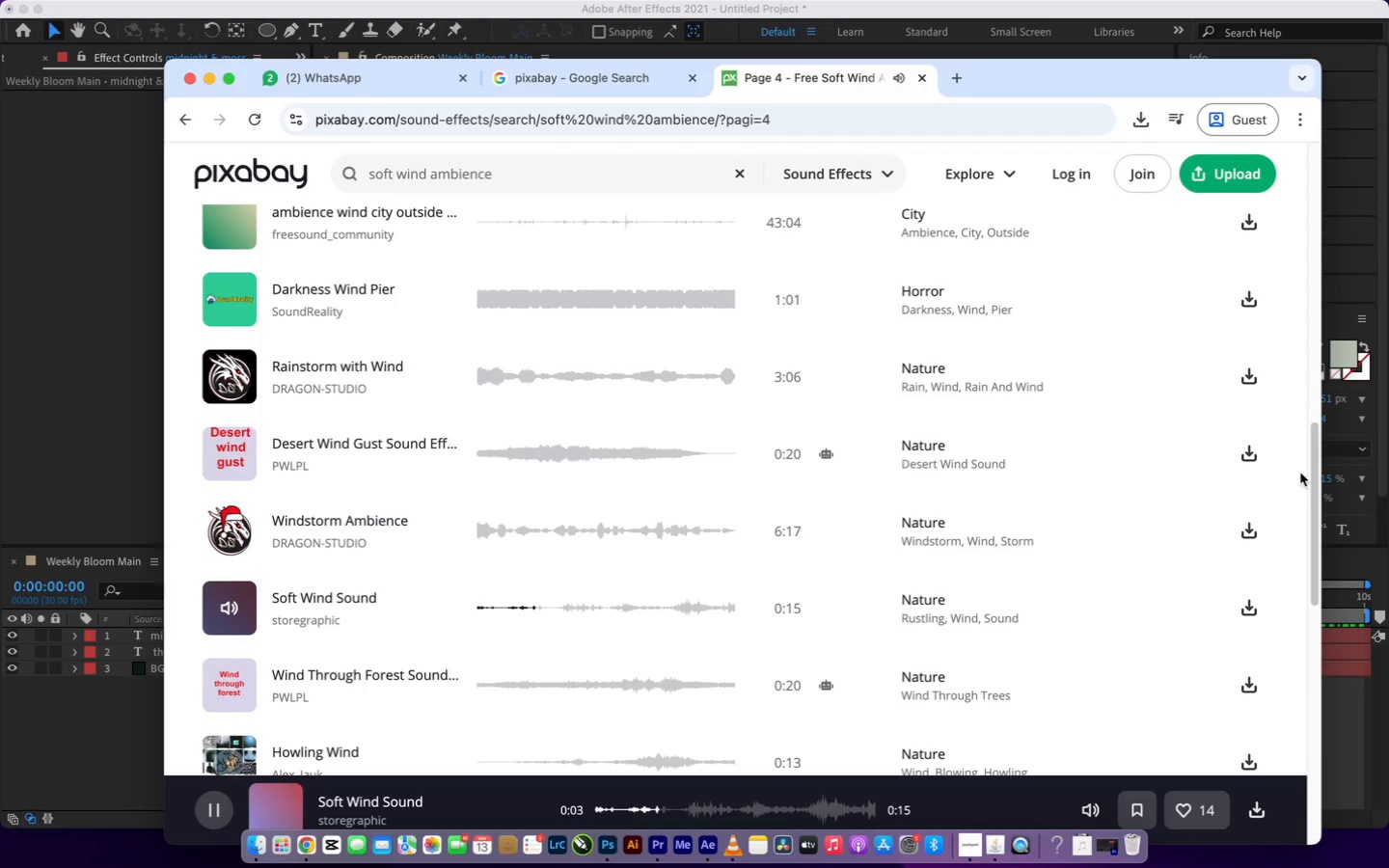 
left_click_drag(start_coordinate=[1314, 462], to_coordinate=[1317, 555])
 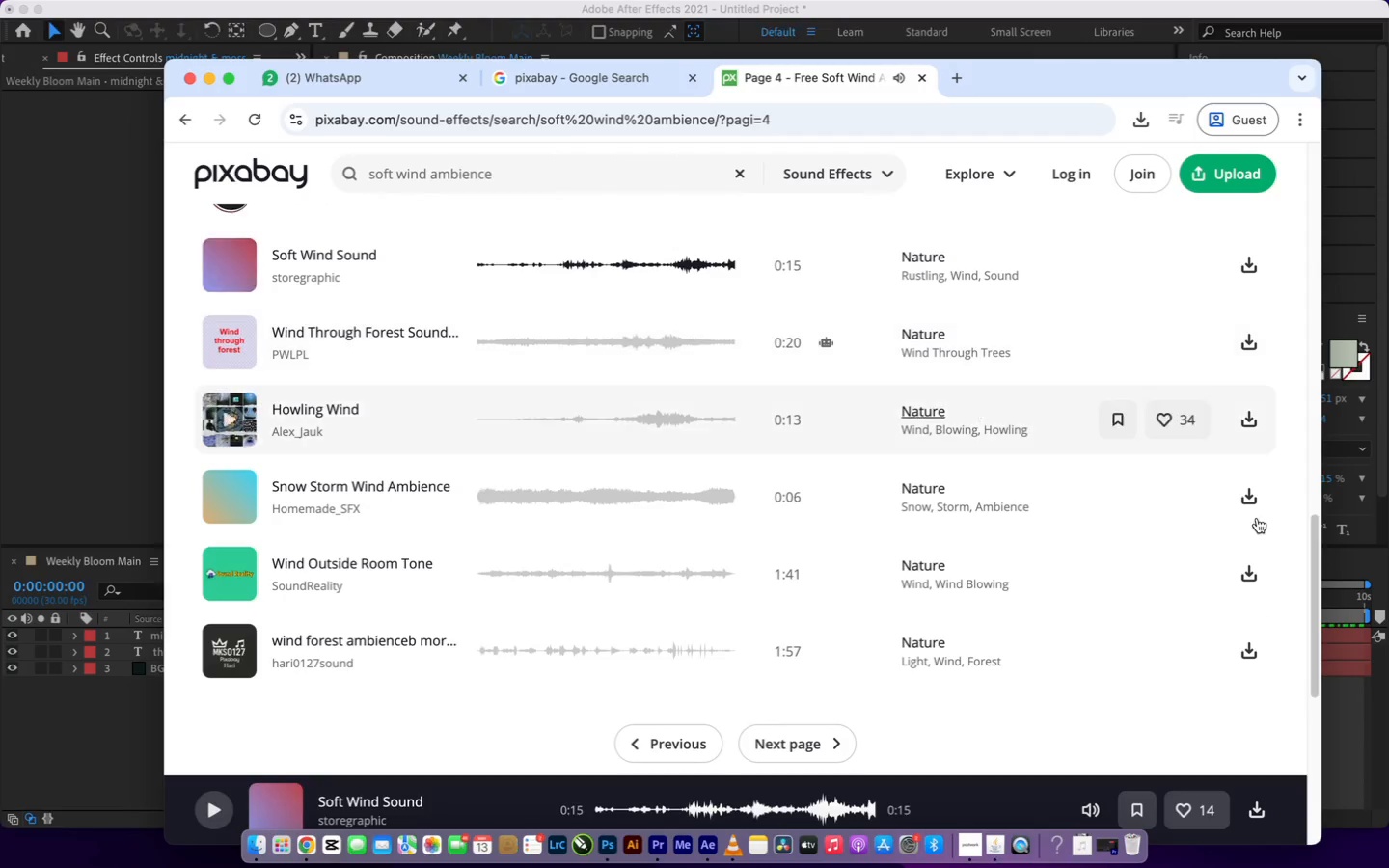 
wait(6.98)
 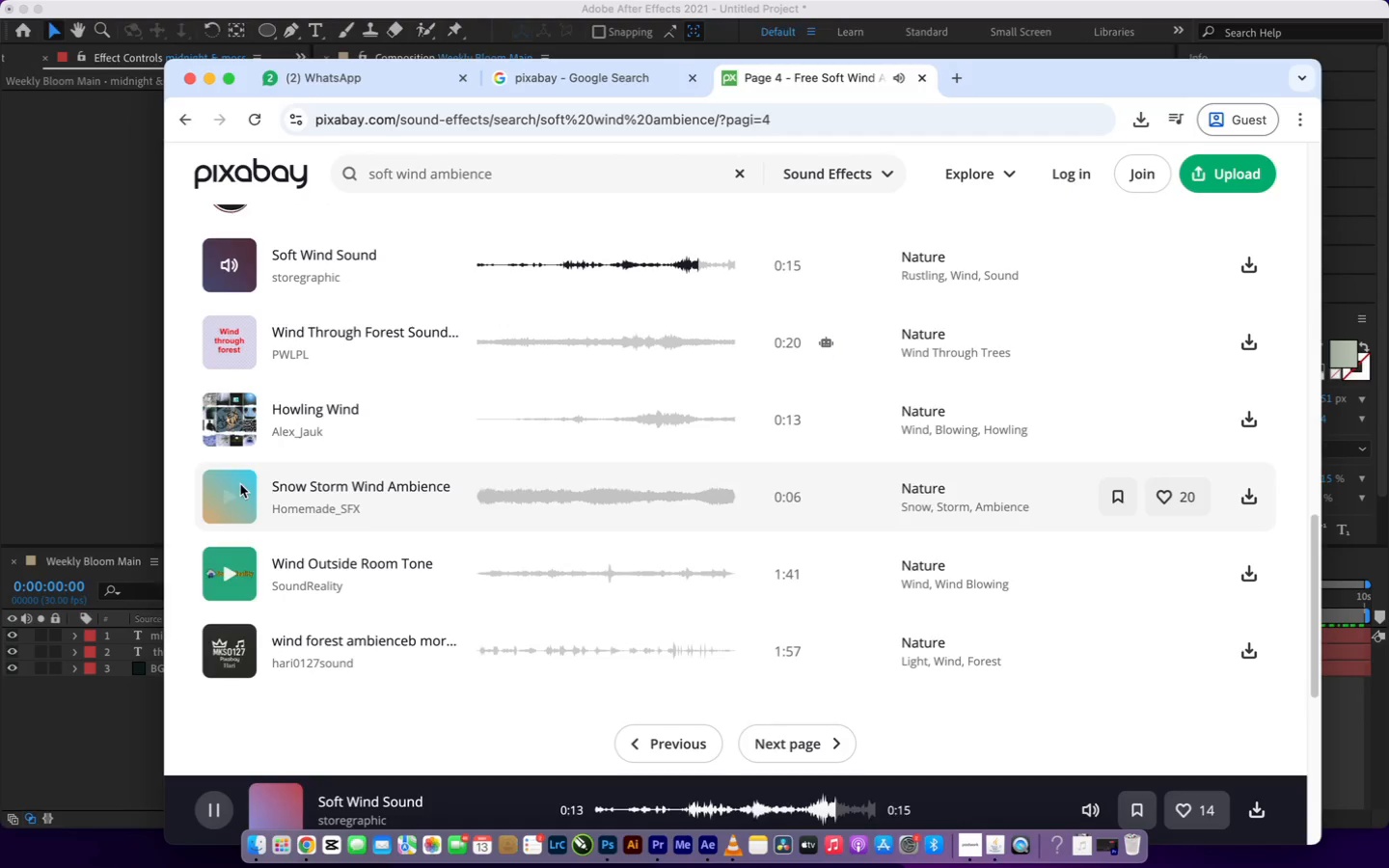 
left_click_drag(start_coordinate=[1316, 562], to_coordinate=[1289, 397])
 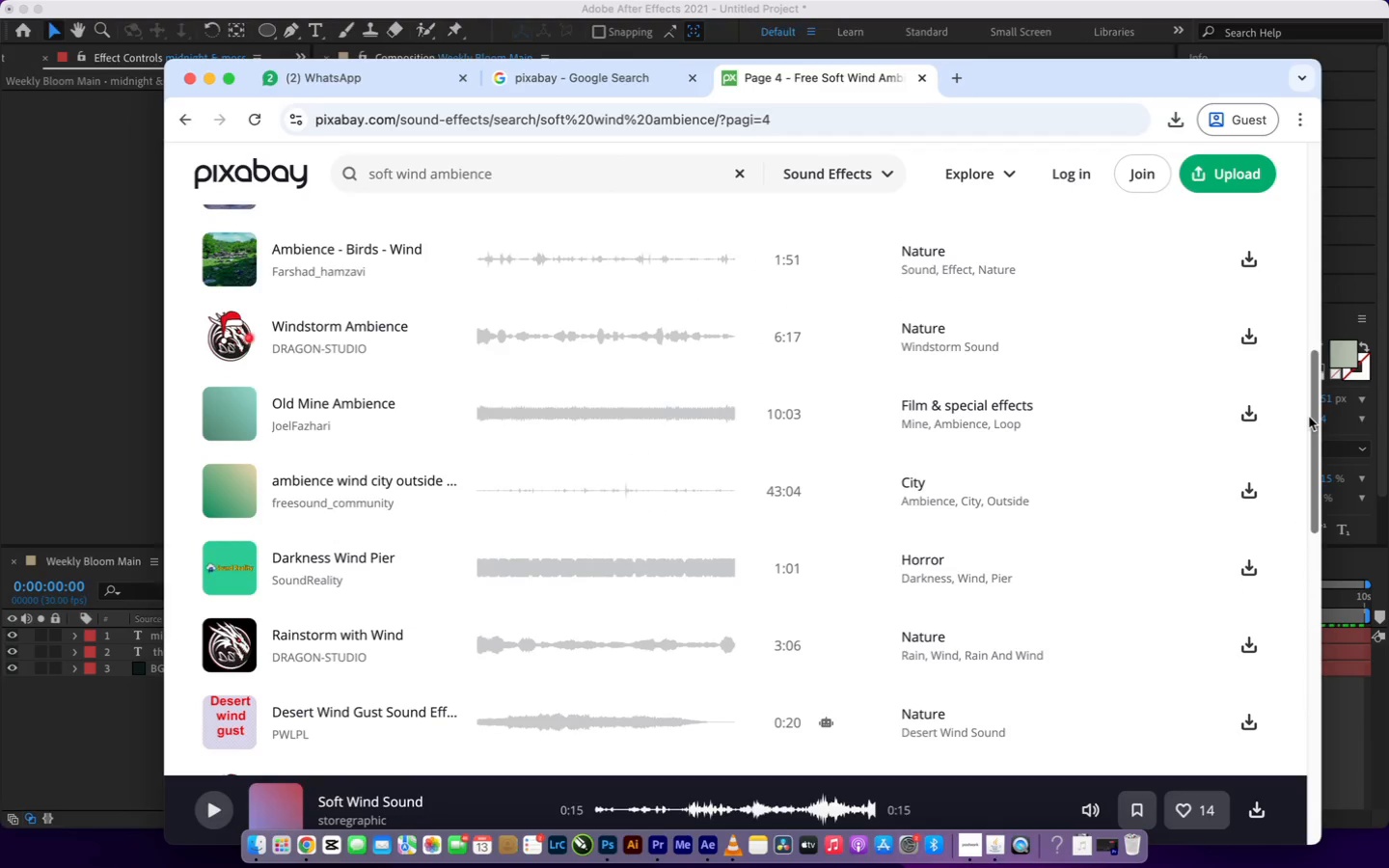 
left_click_drag(start_coordinate=[1309, 417], to_coordinate=[1297, 294])
 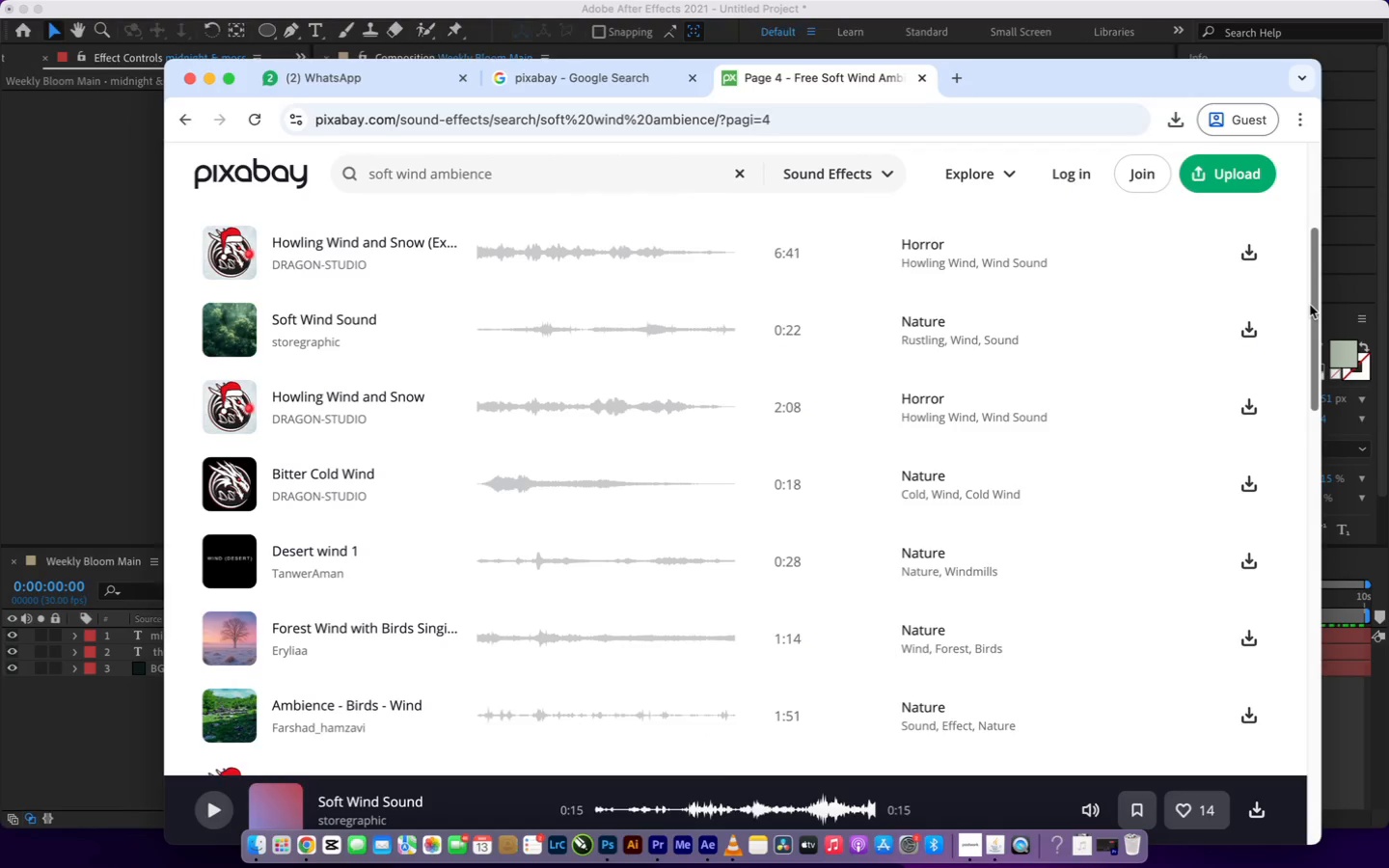 
left_click_drag(start_coordinate=[1310, 304], to_coordinate=[1310, 289])
 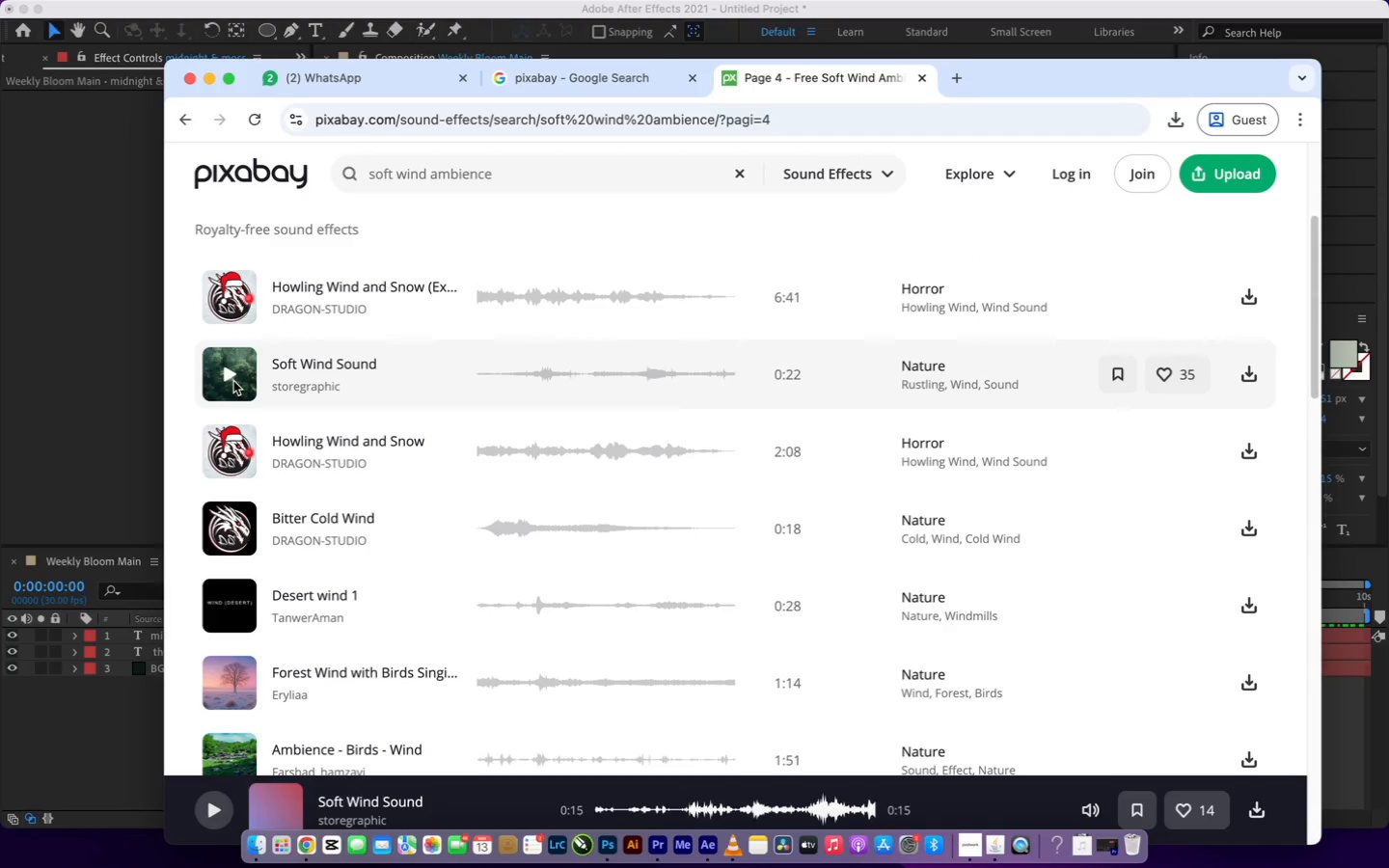 
left_click([231, 377])
 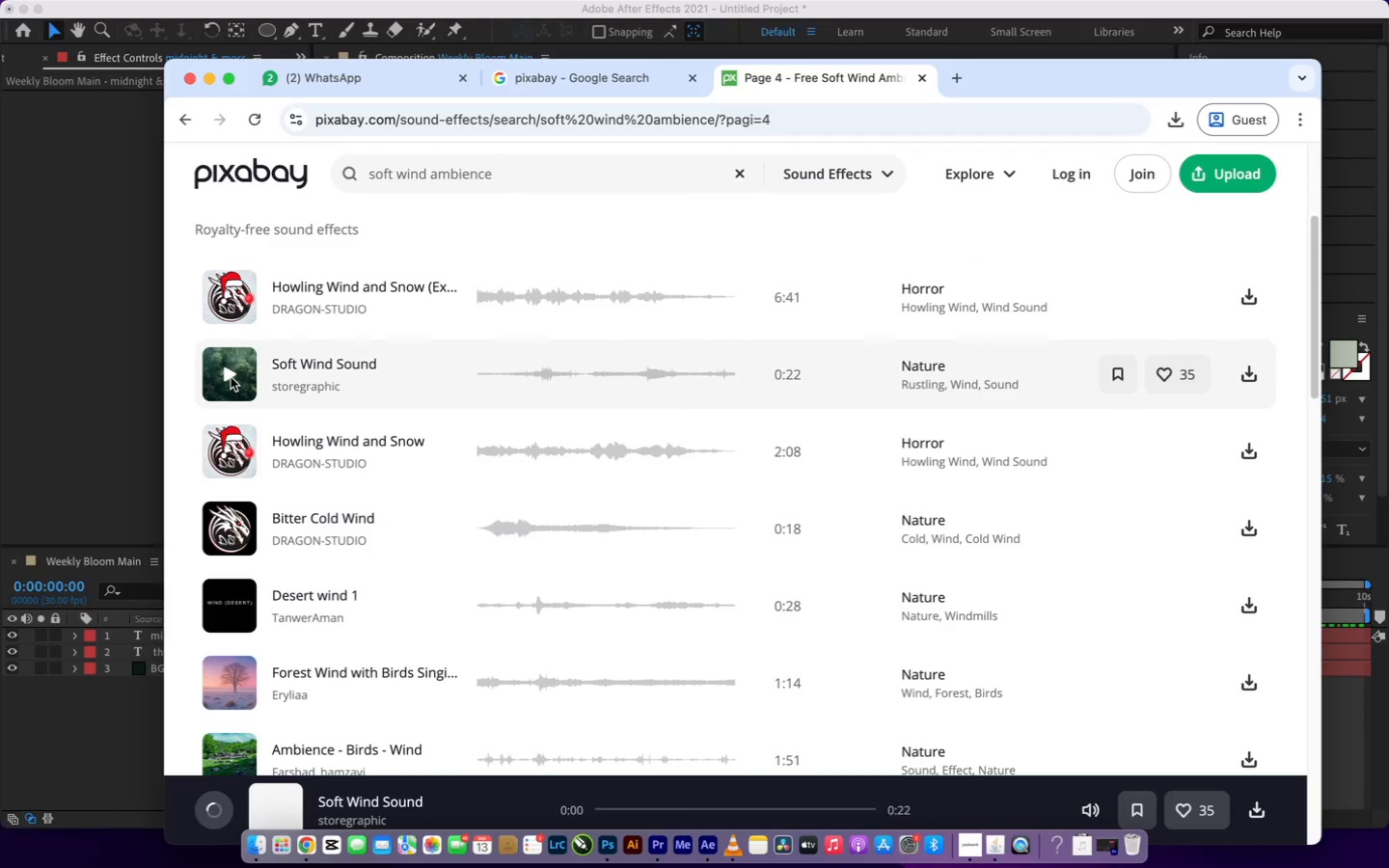 
right_click([231, 377])
 